 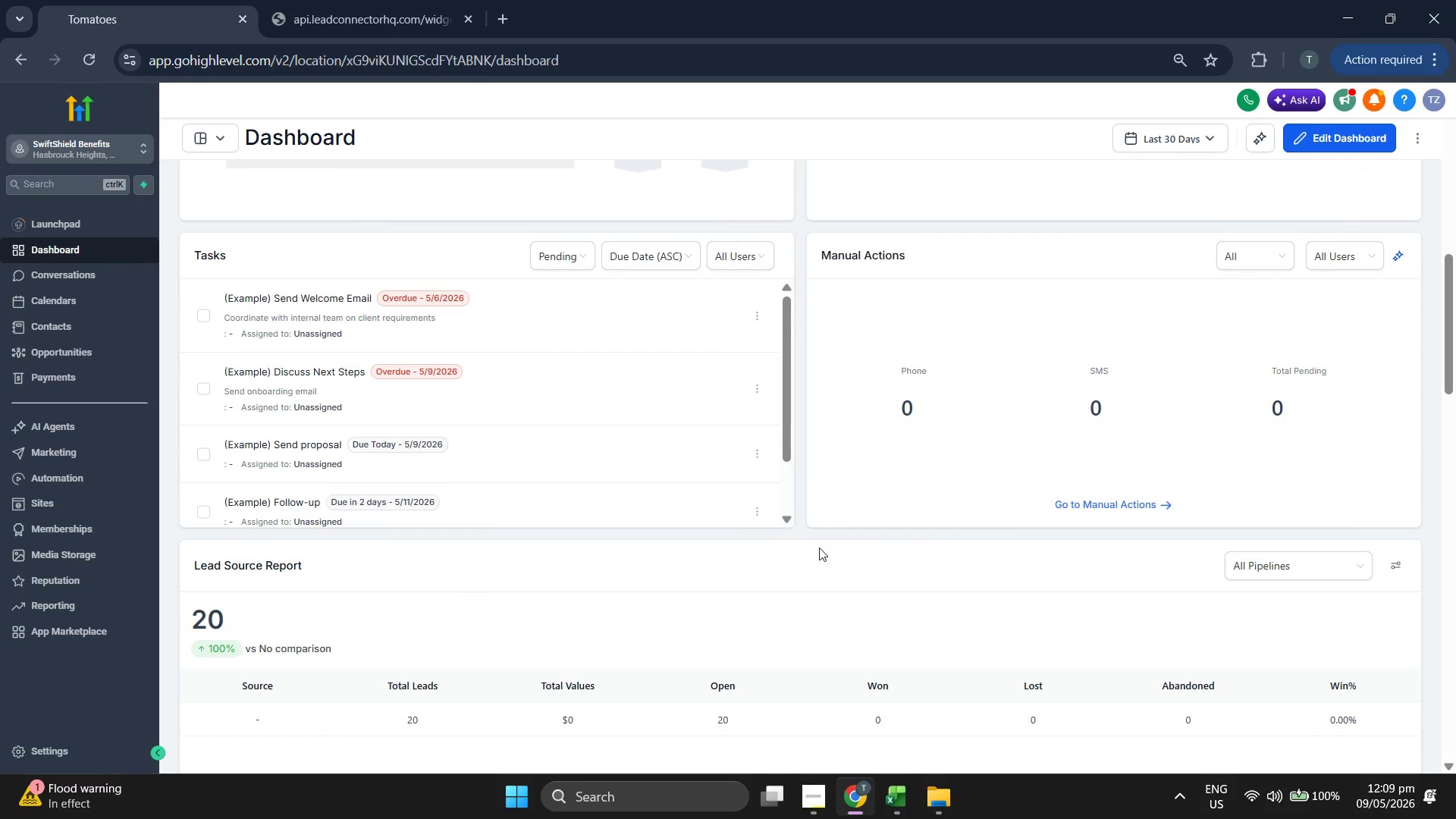 
scroll: coordinate [864, 497], scroll_direction: down, amount: 5.0
 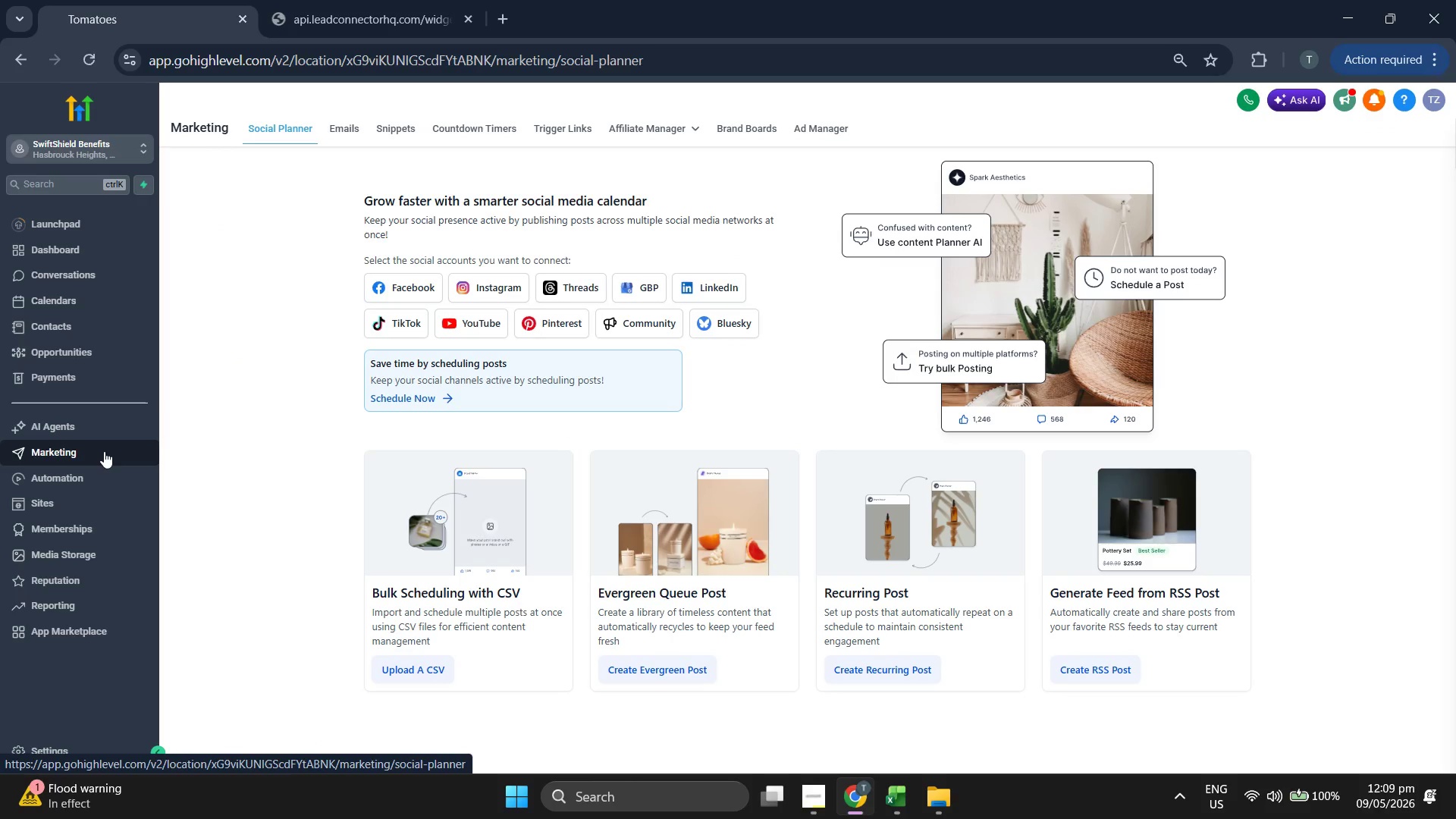 
wait(5.26)
 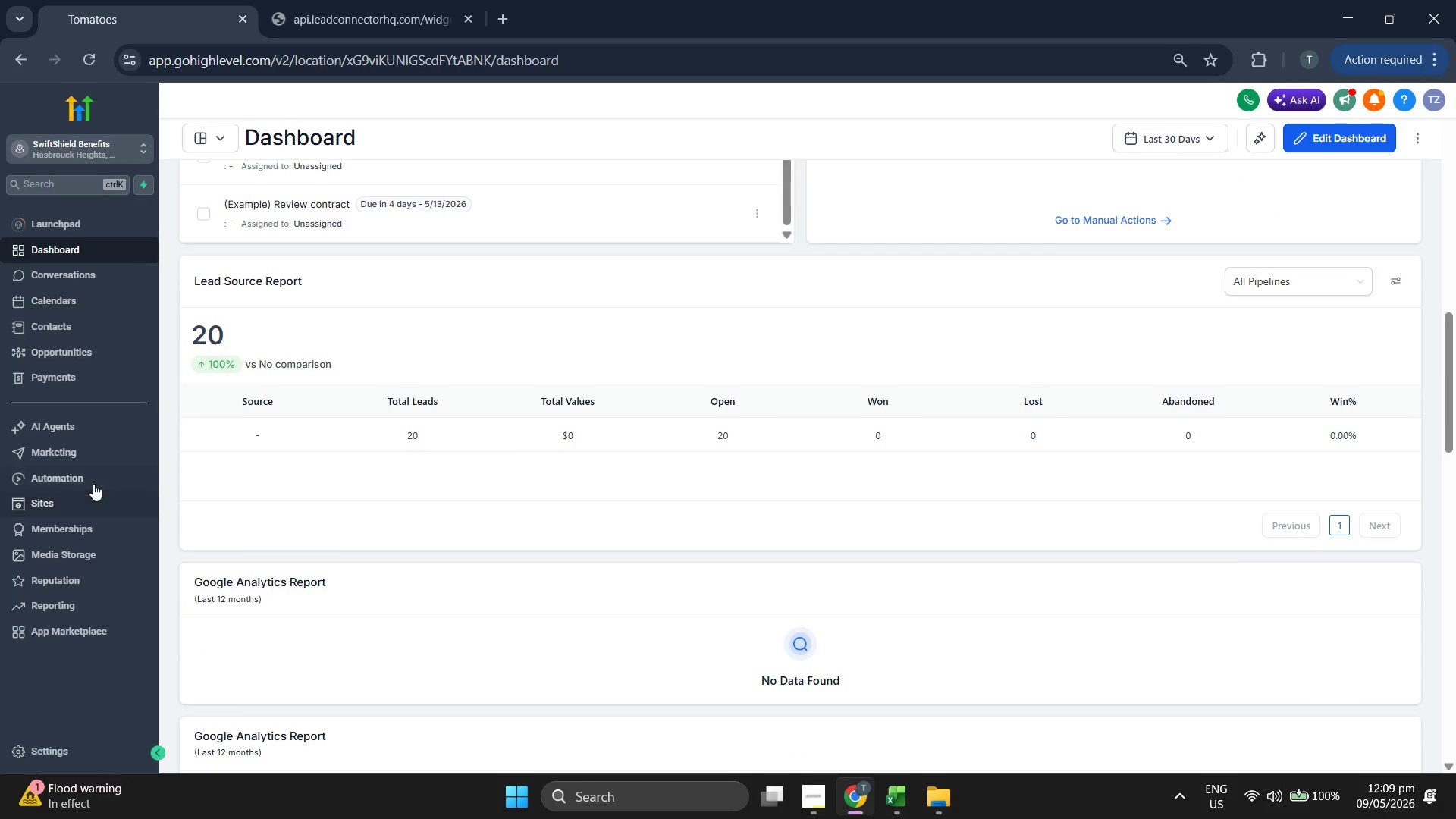 
left_click([349, 143])
 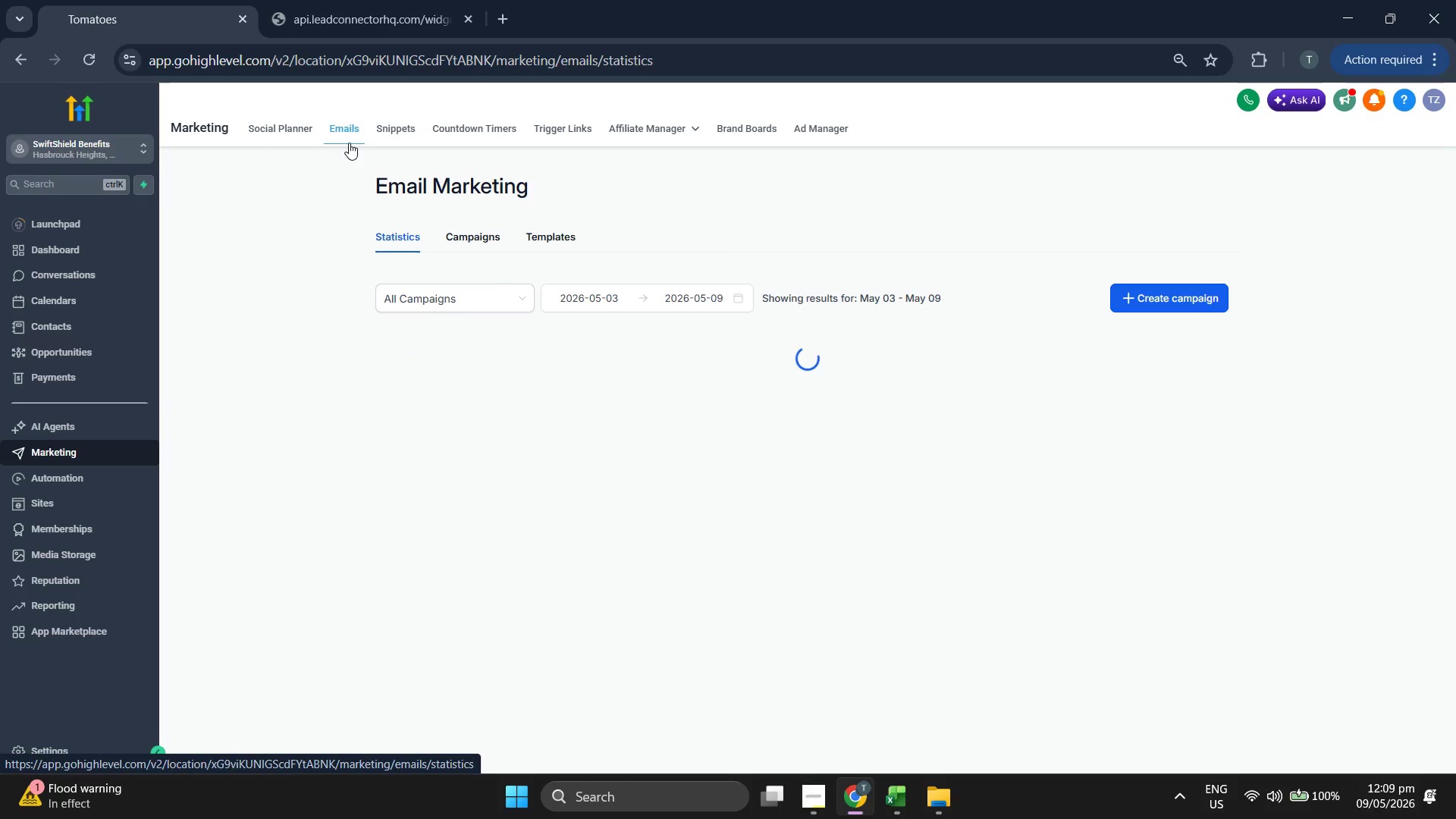 
wait(8.27)
 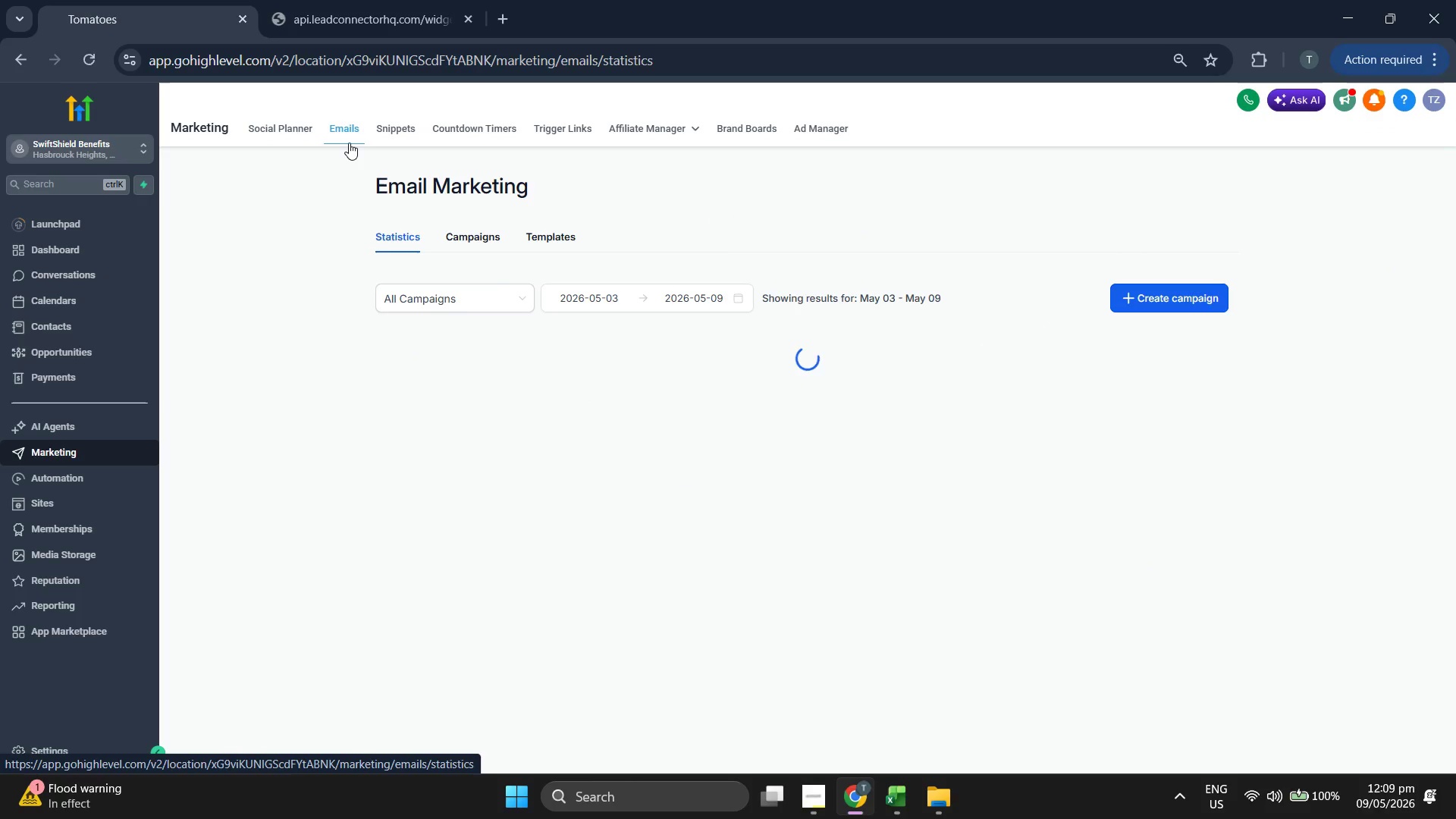 
mouse_move([582, 222])
 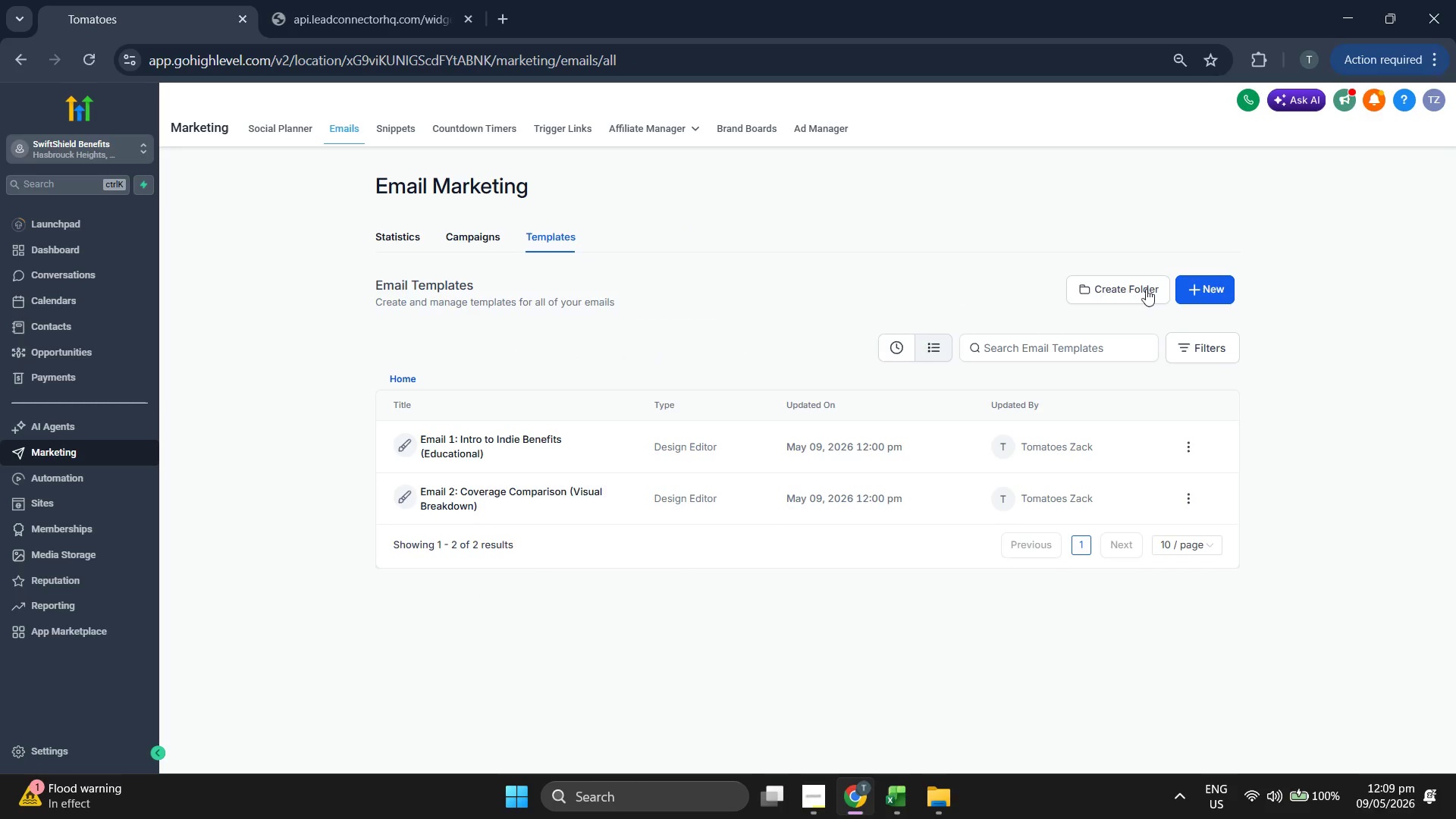 
left_click([1204, 283])
 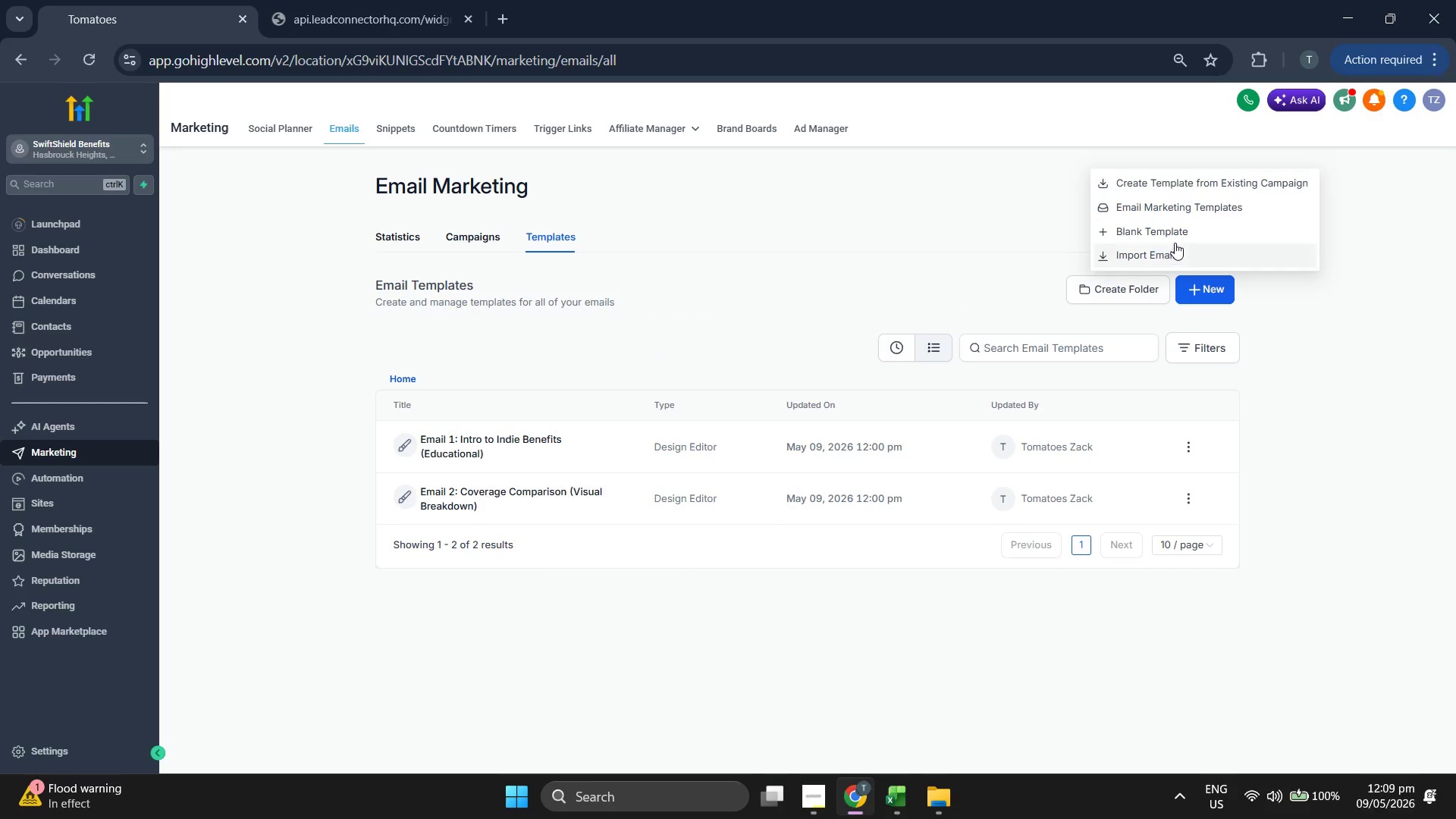 
left_click([1185, 233])
 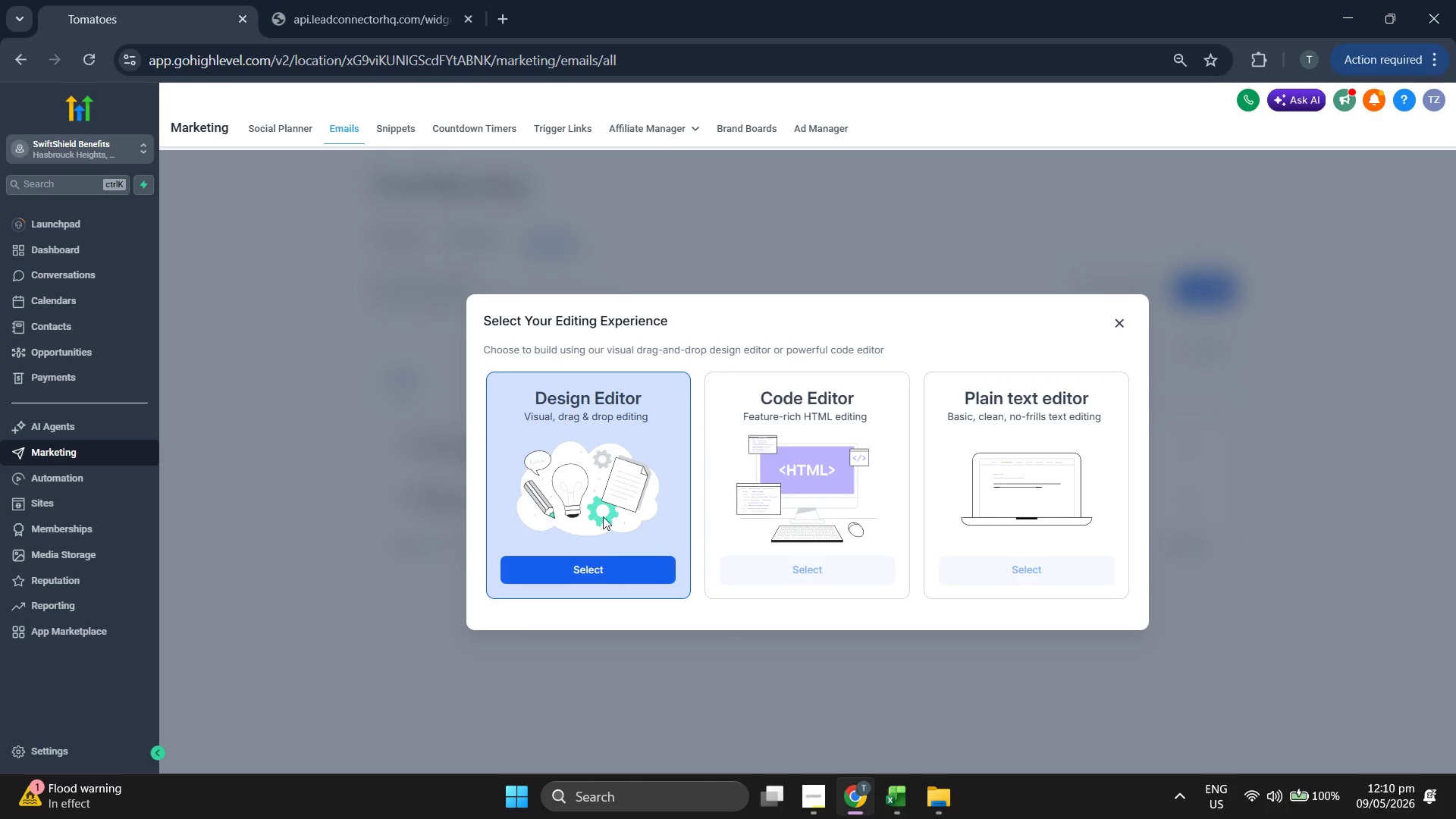 
left_click([612, 575])
 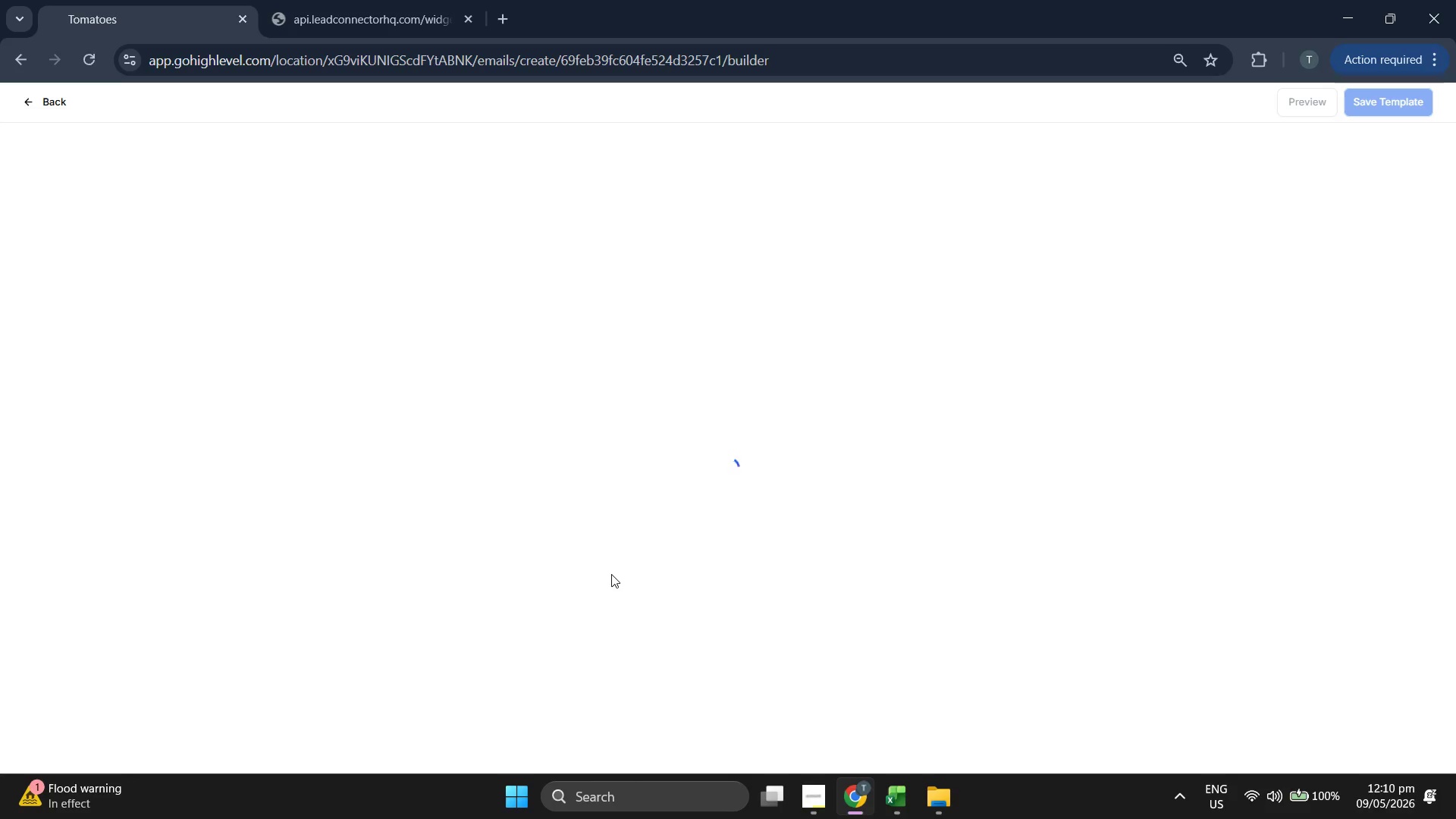 
wait(9.52)
 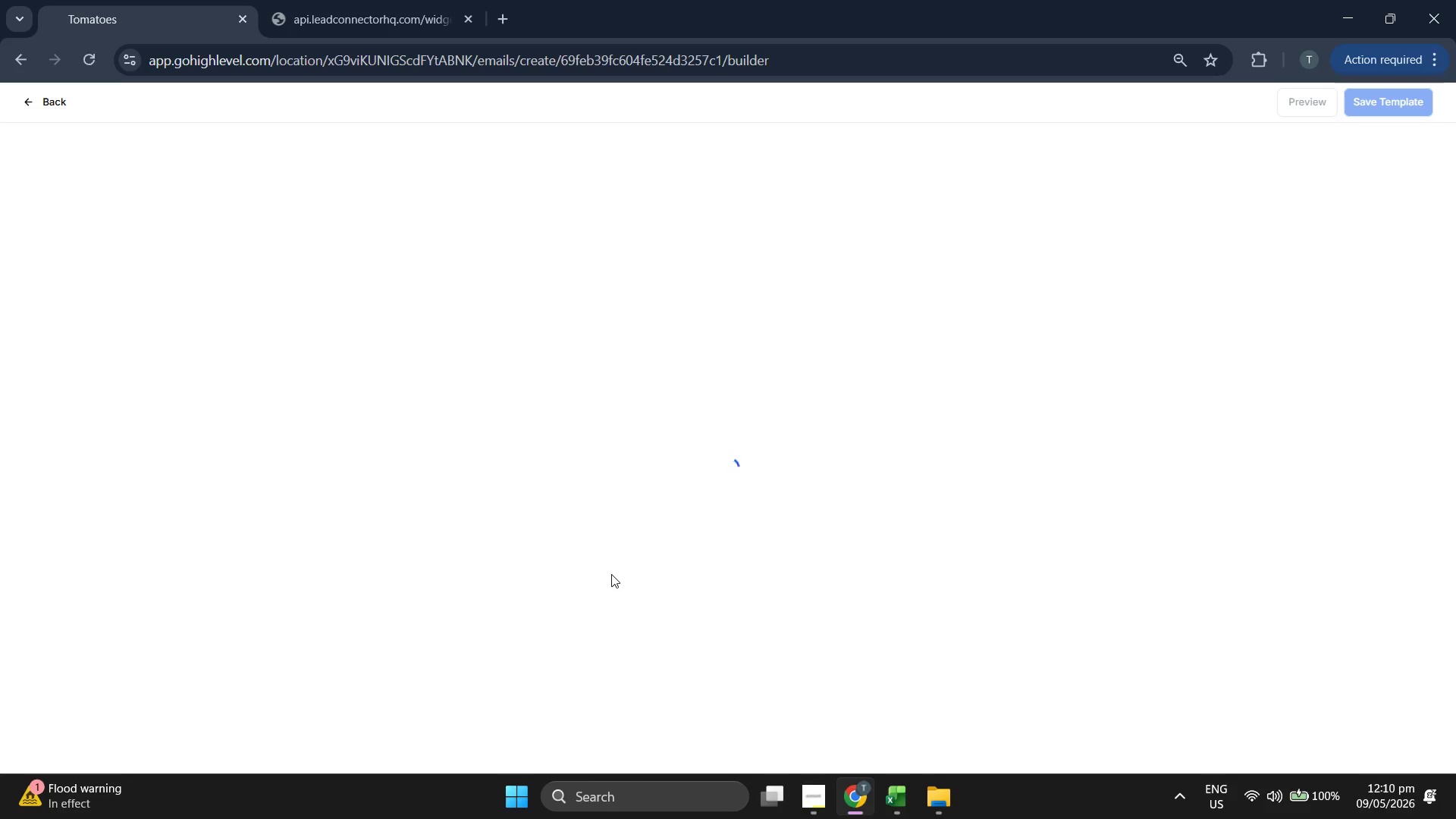 
left_click([726, 109])
 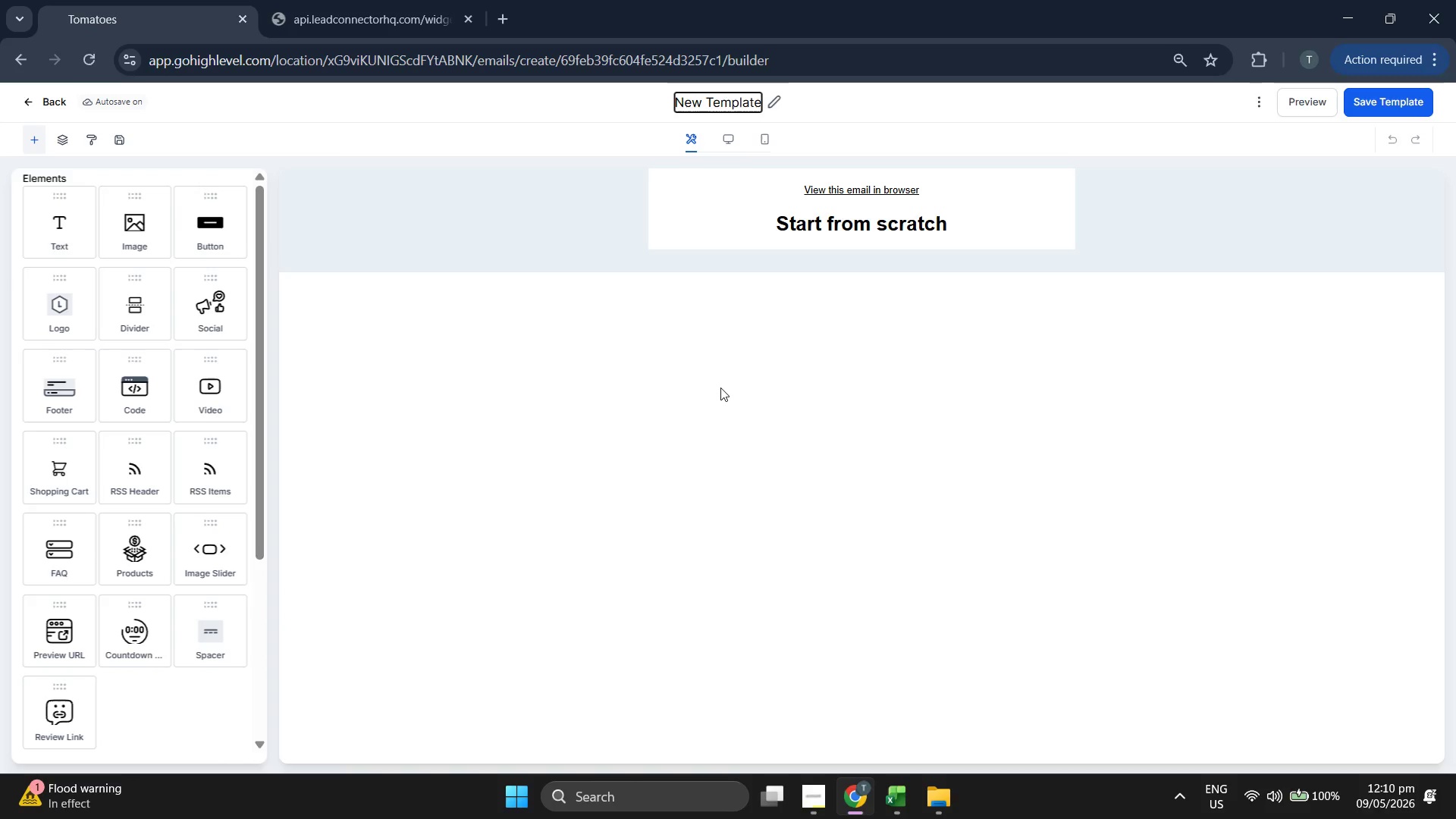 
key(ArrowRight)
 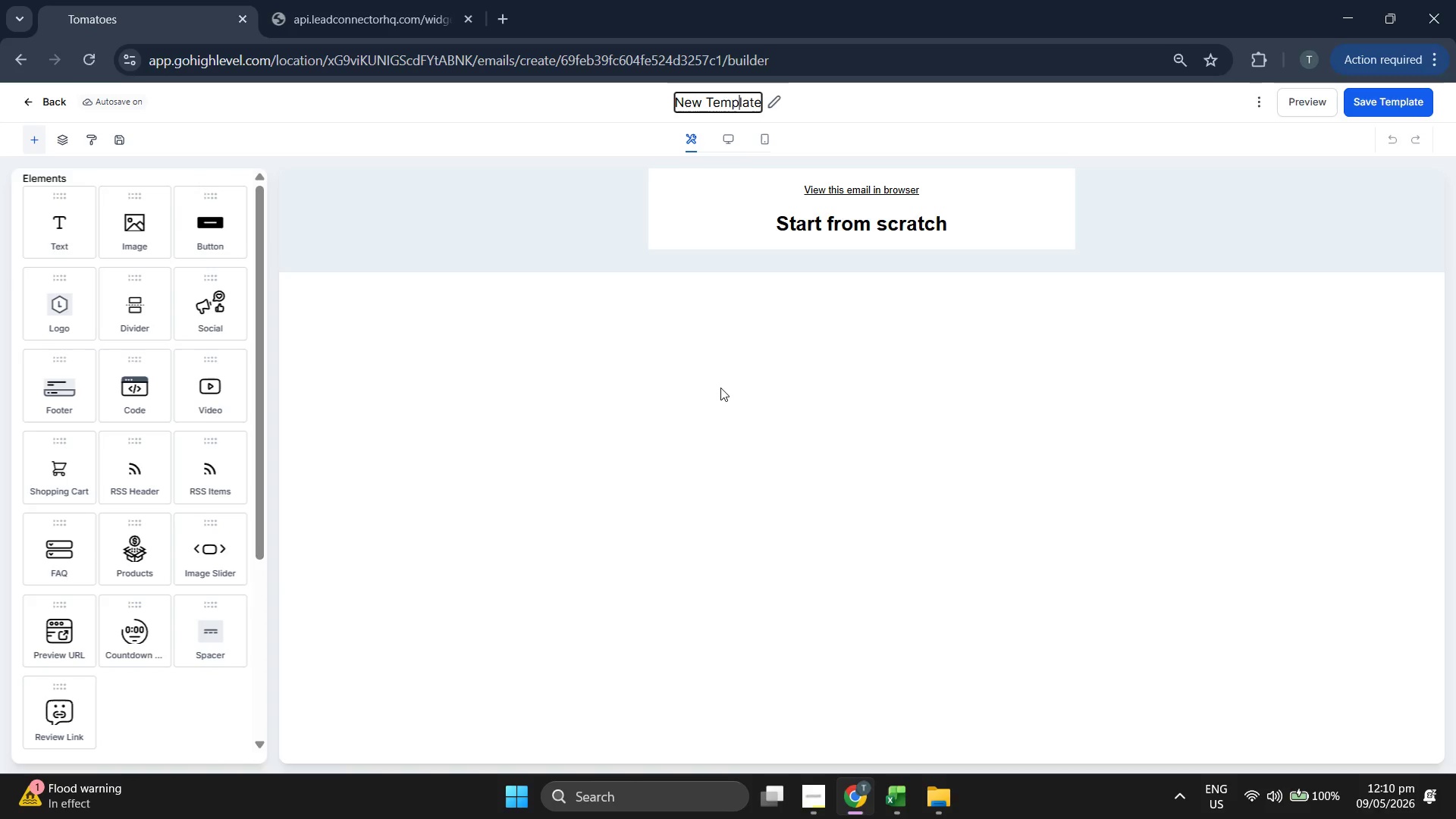 
key(ArrowRight)
 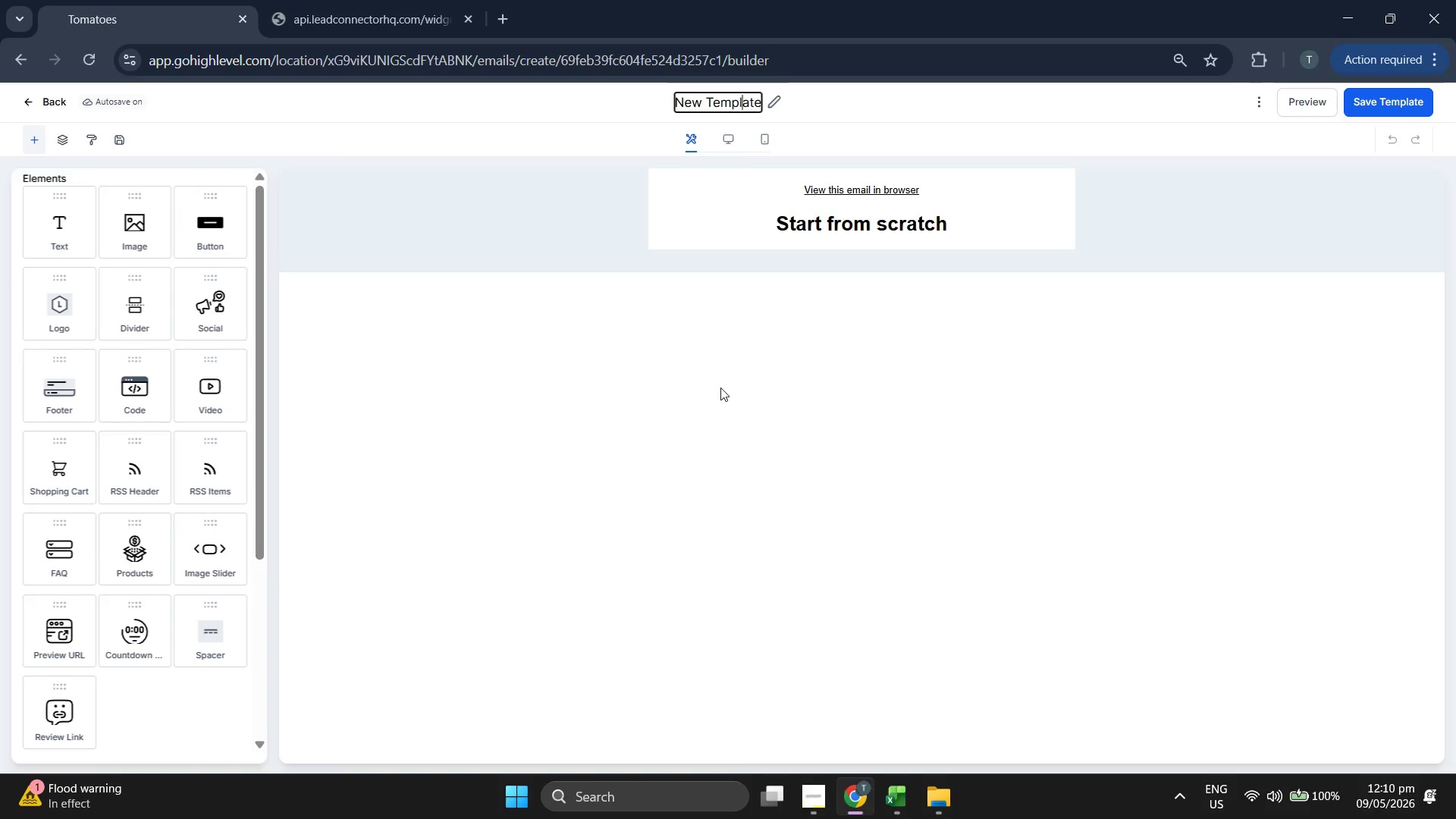 
key(ArrowRight)
 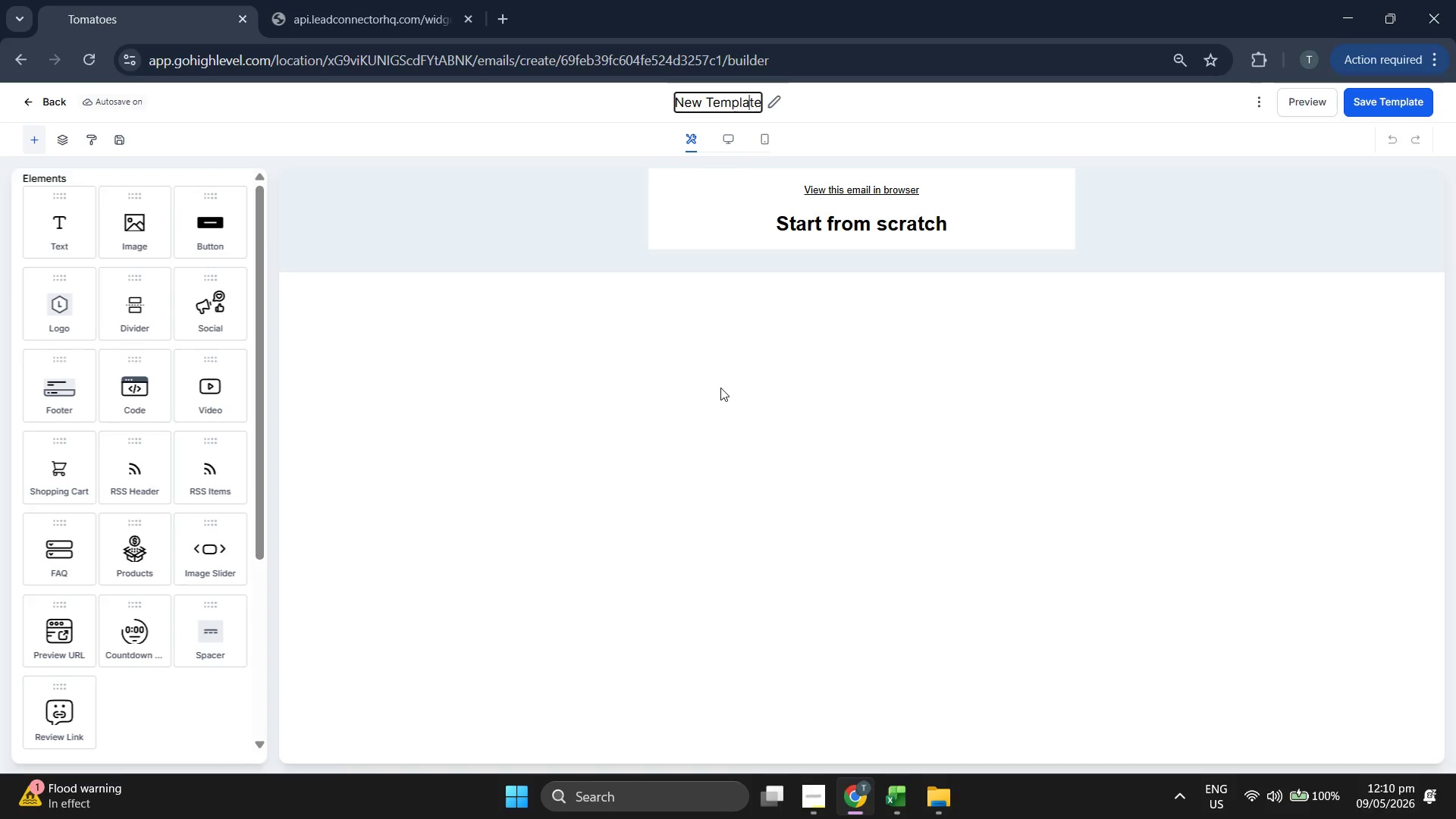 
key(ArrowRight)
 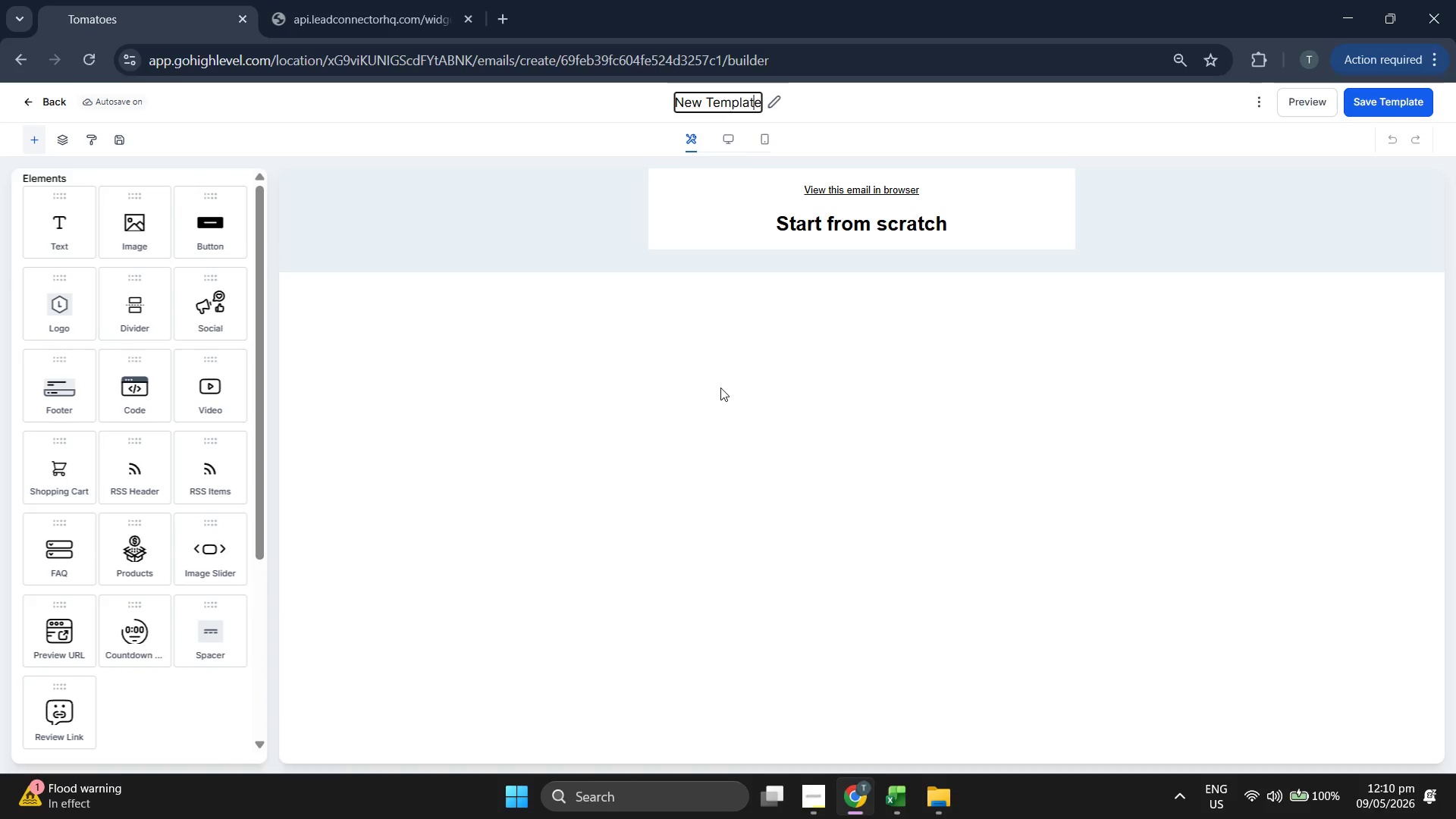 
key(ArrowRight)
 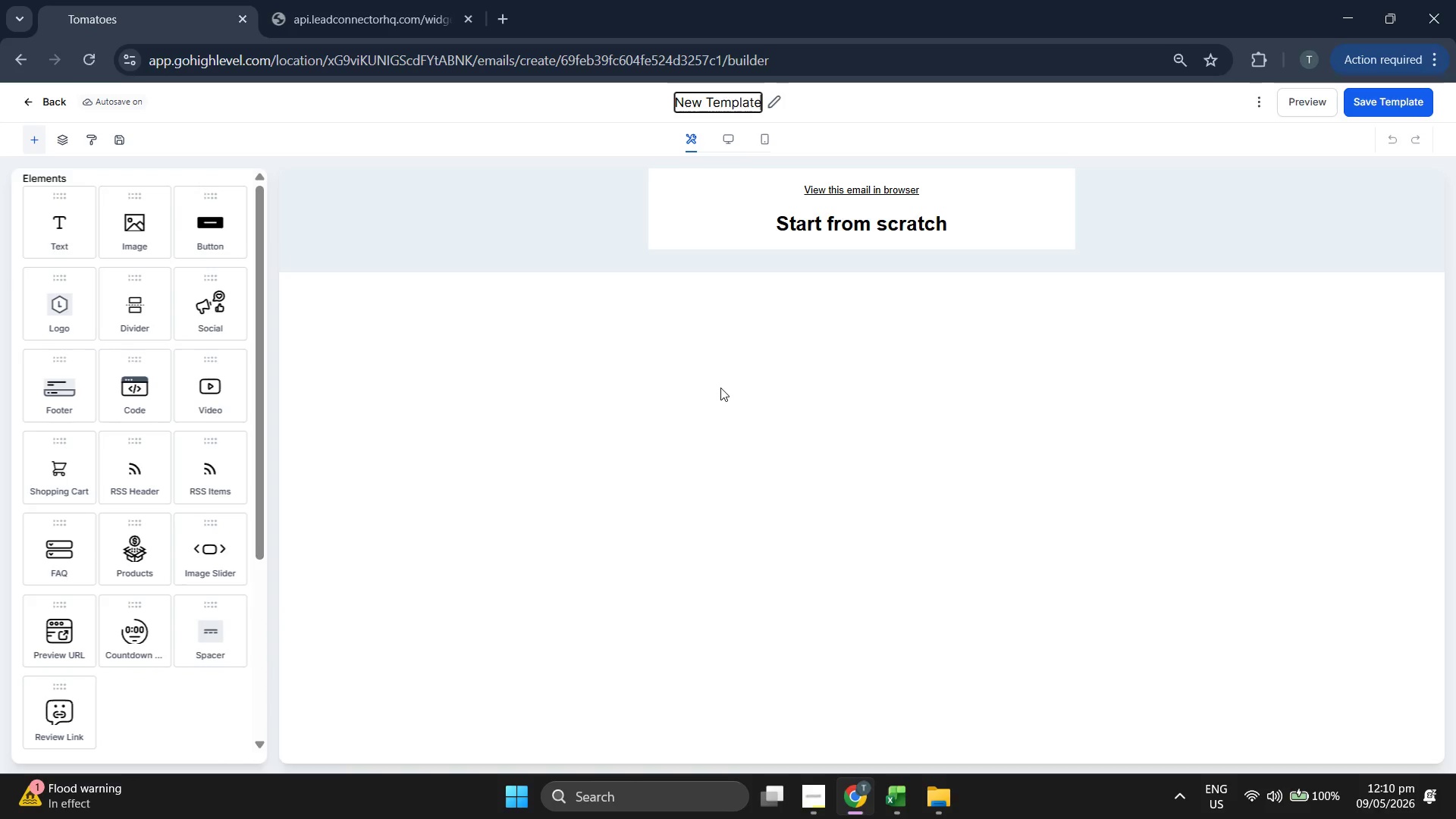 
key(Backspace)
 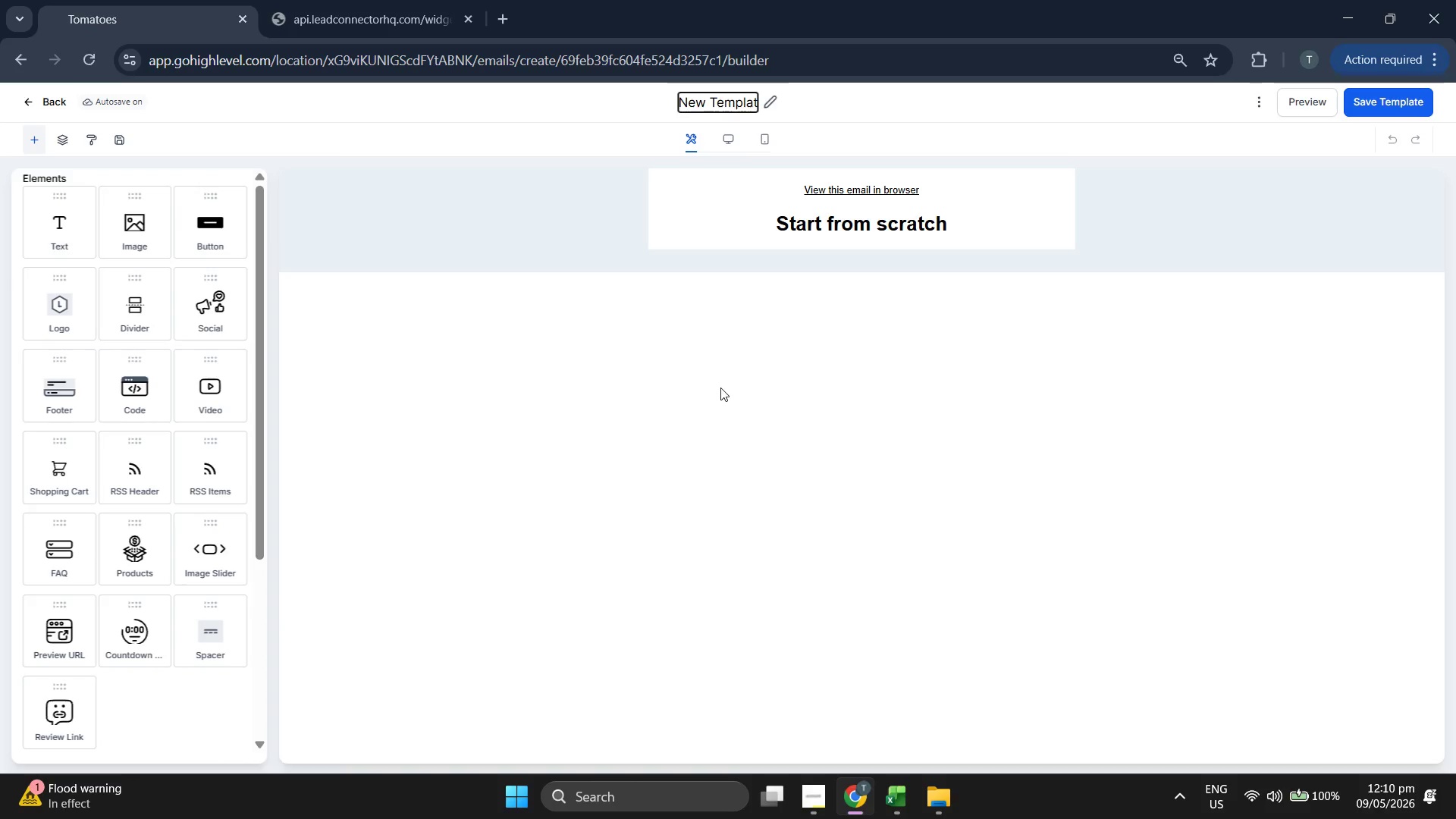 
key(Backspace)
 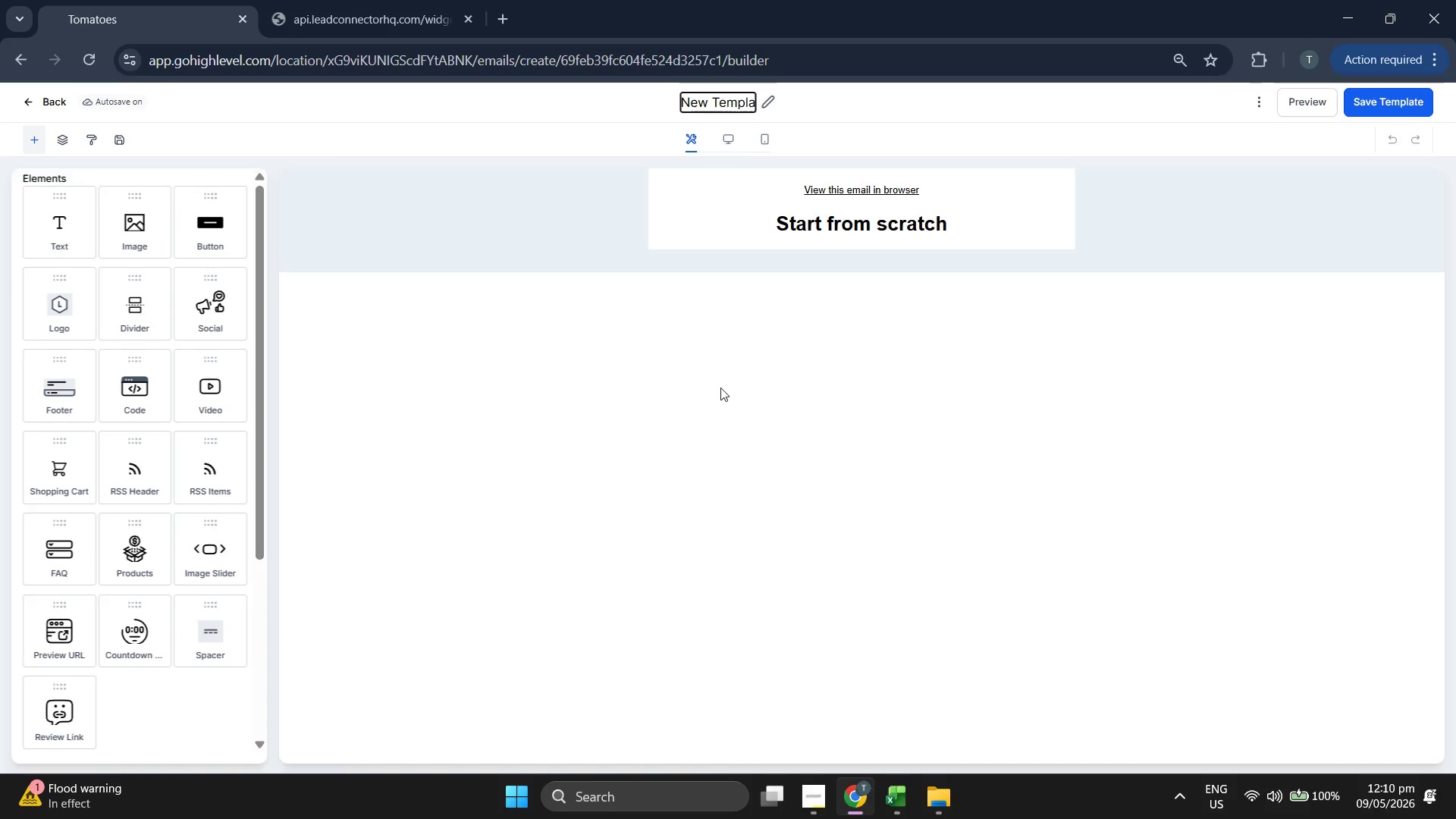 
key(Backspace)
 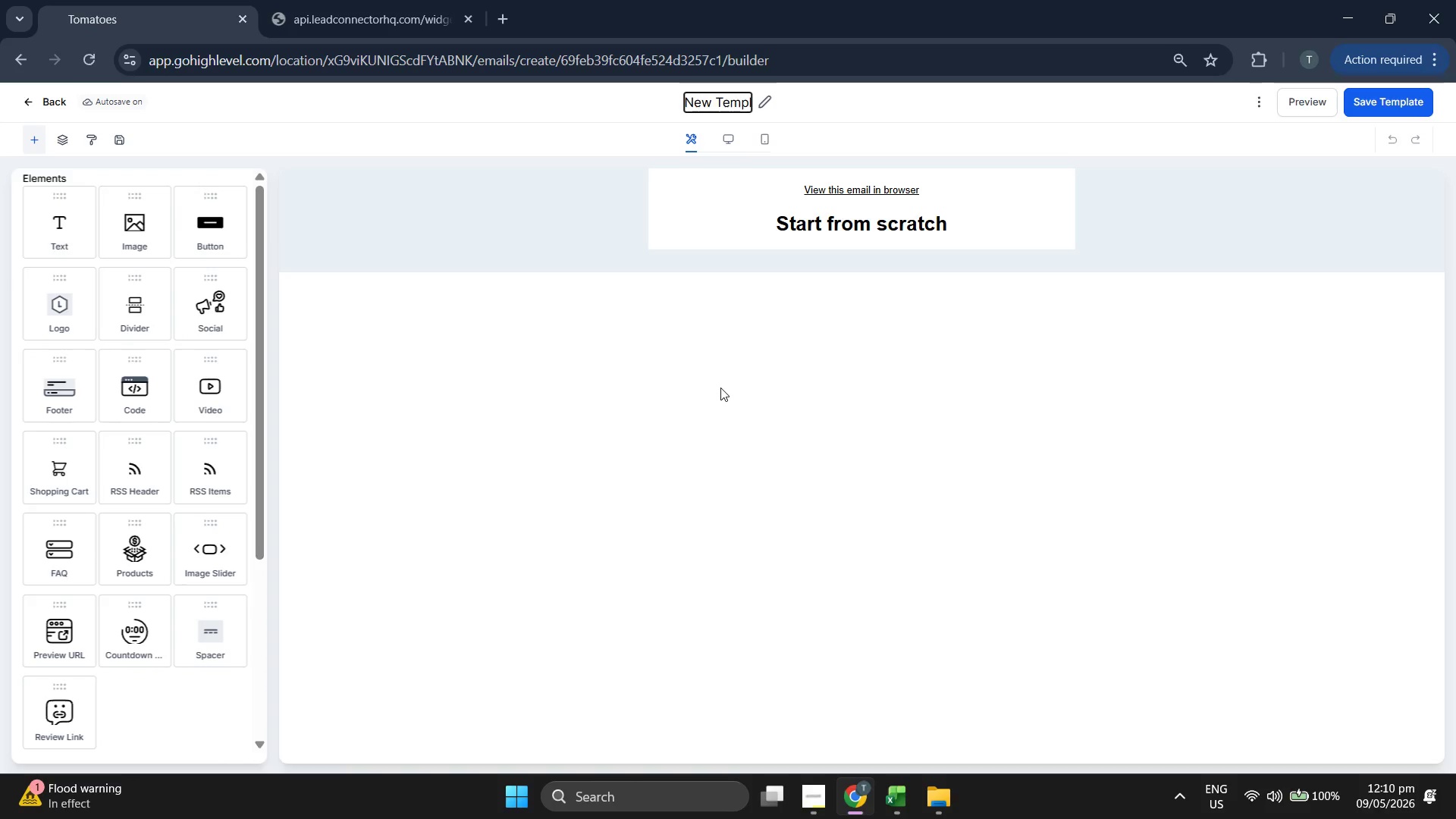 
key(Backspace)
 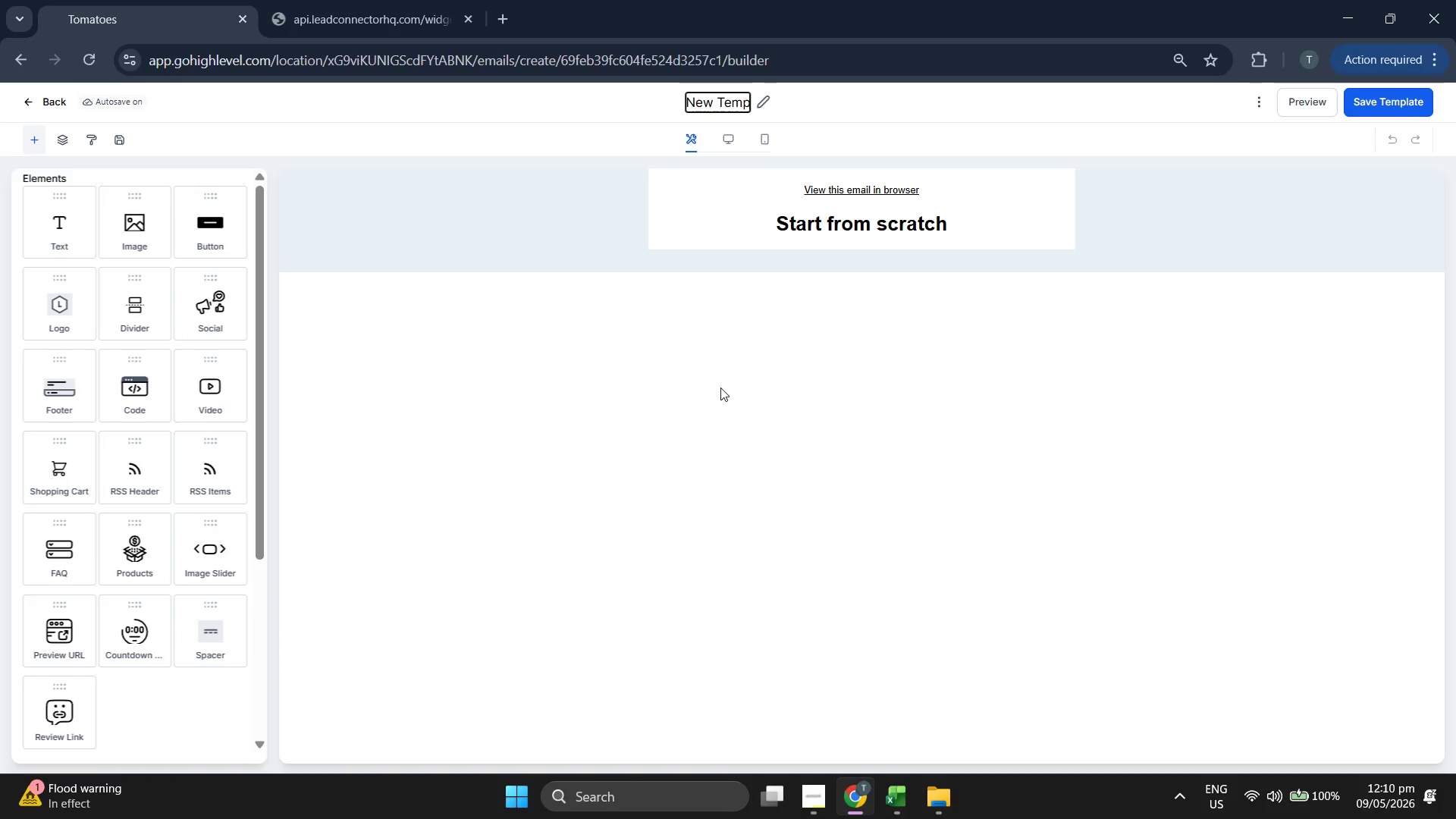 
key(Backspace)
 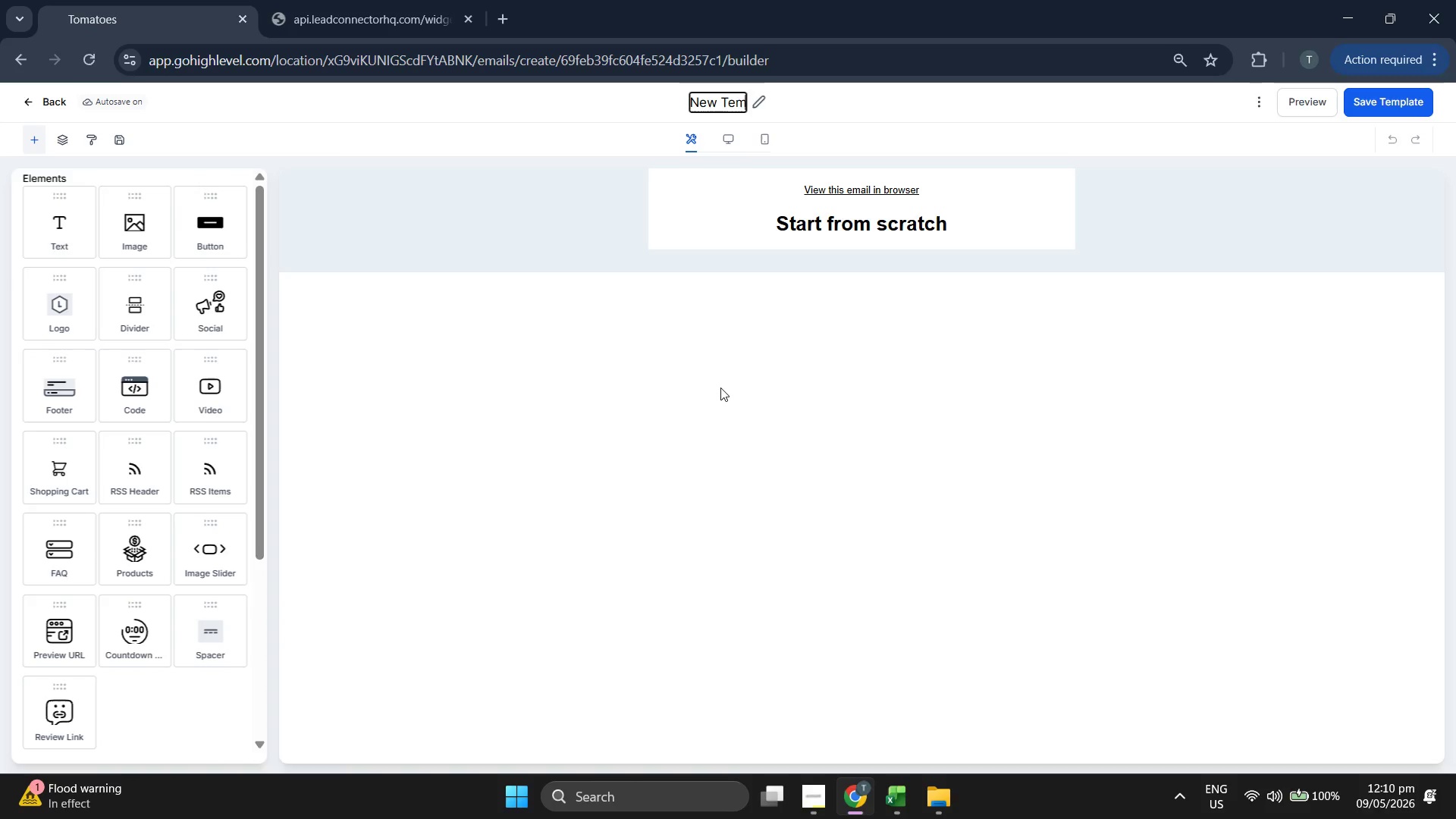 
key(Backspace)
 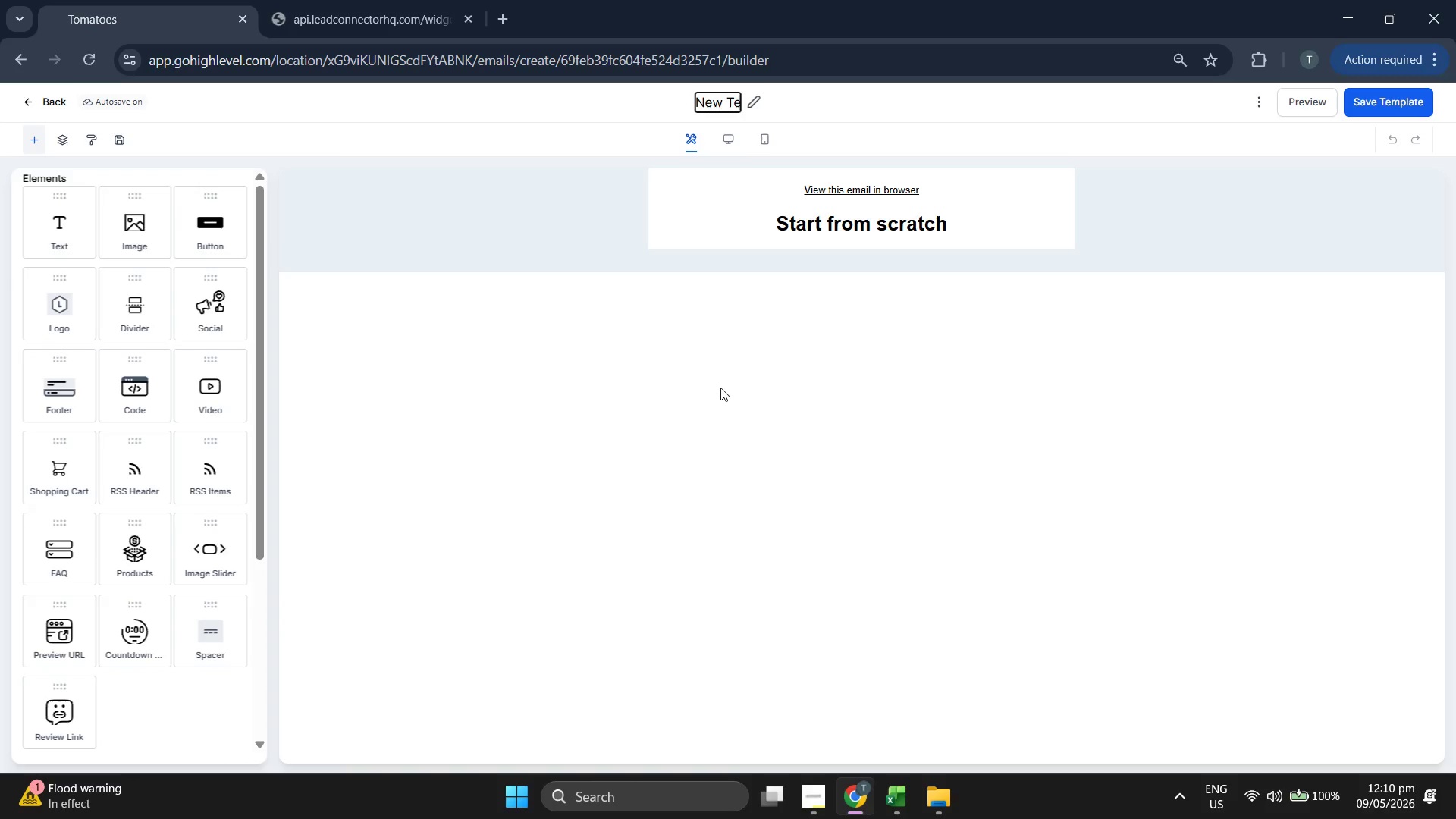 
key(Backspace)
 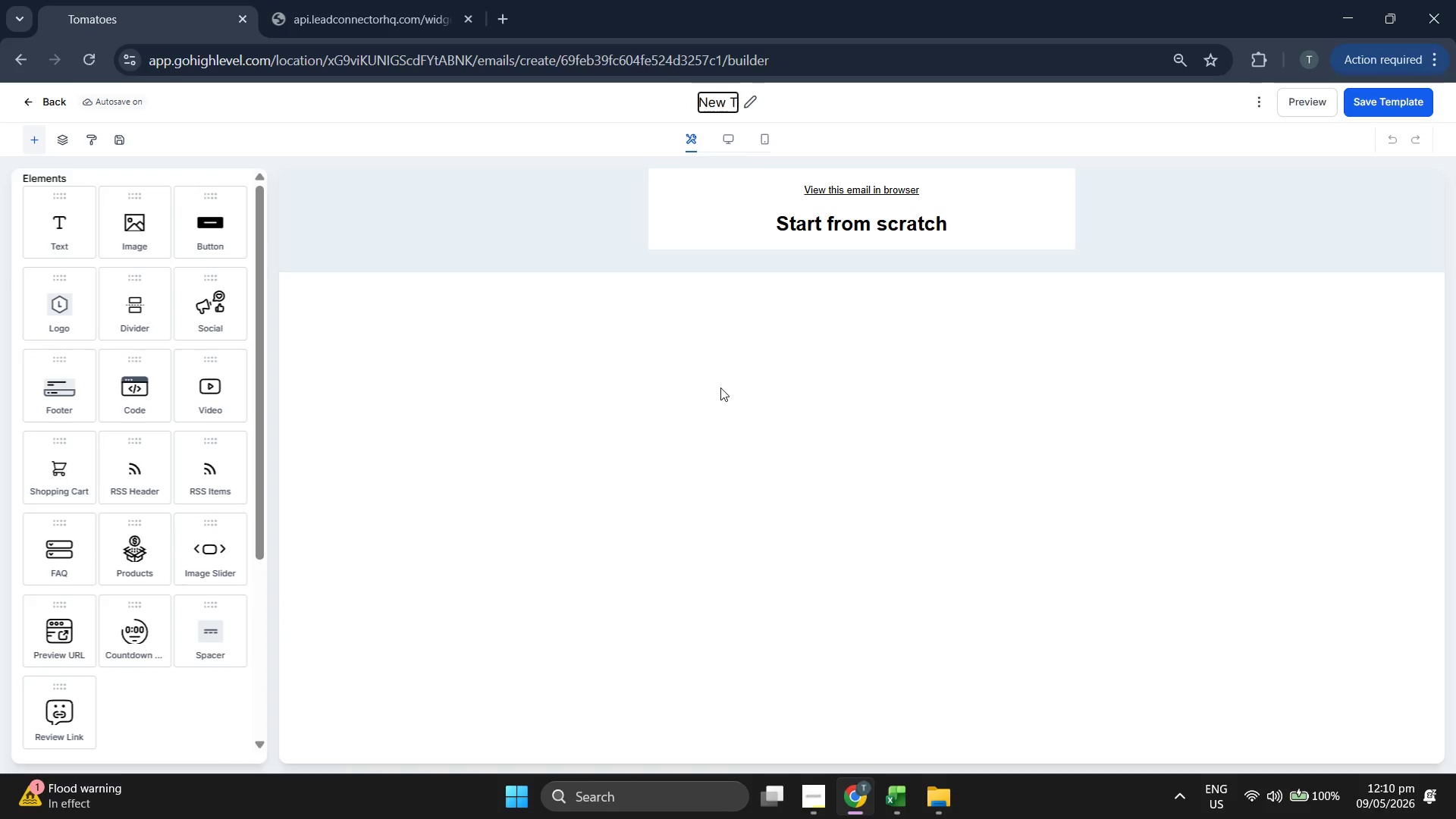 
key(Backspace)
 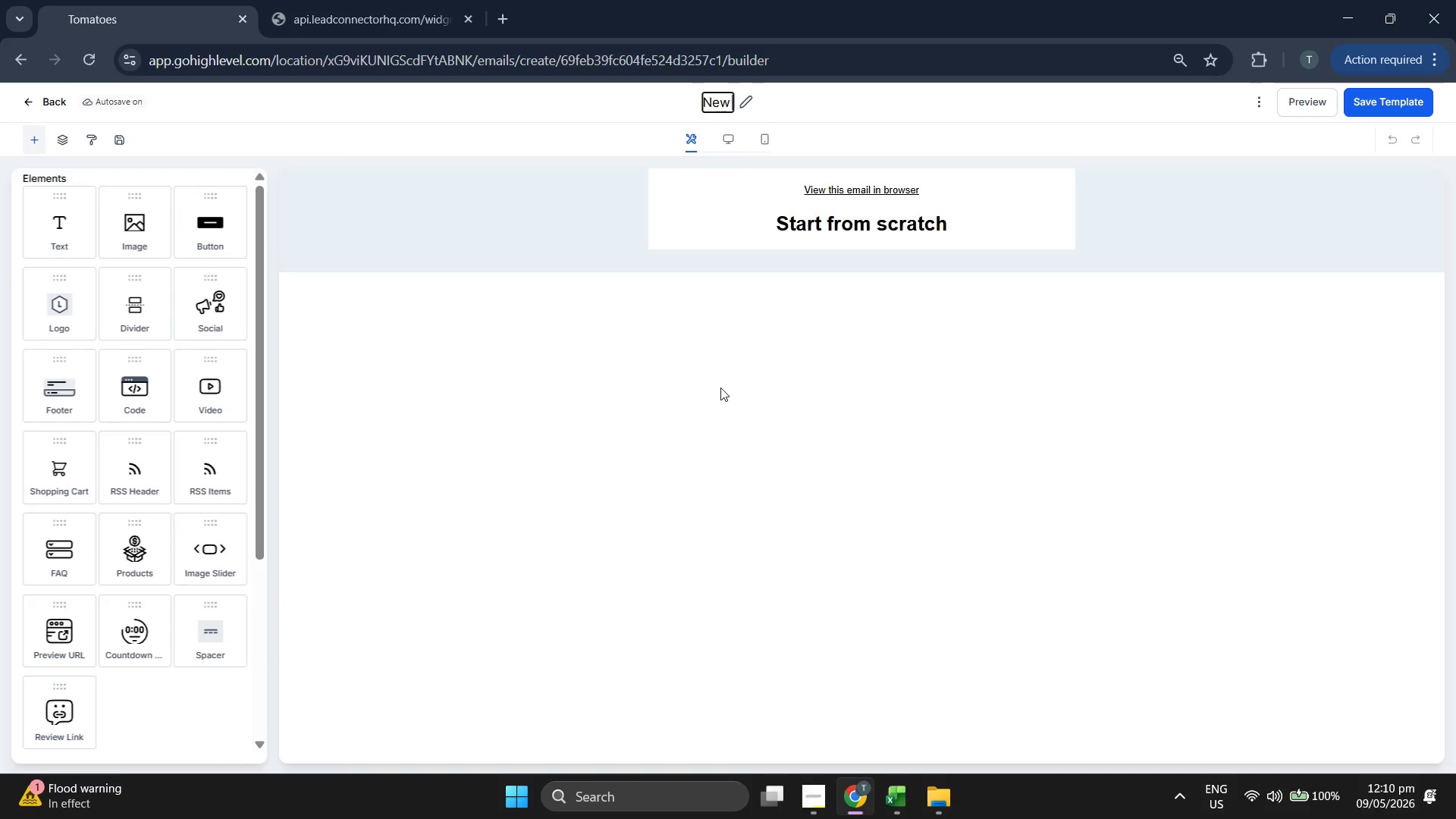 
key(Backspace)
 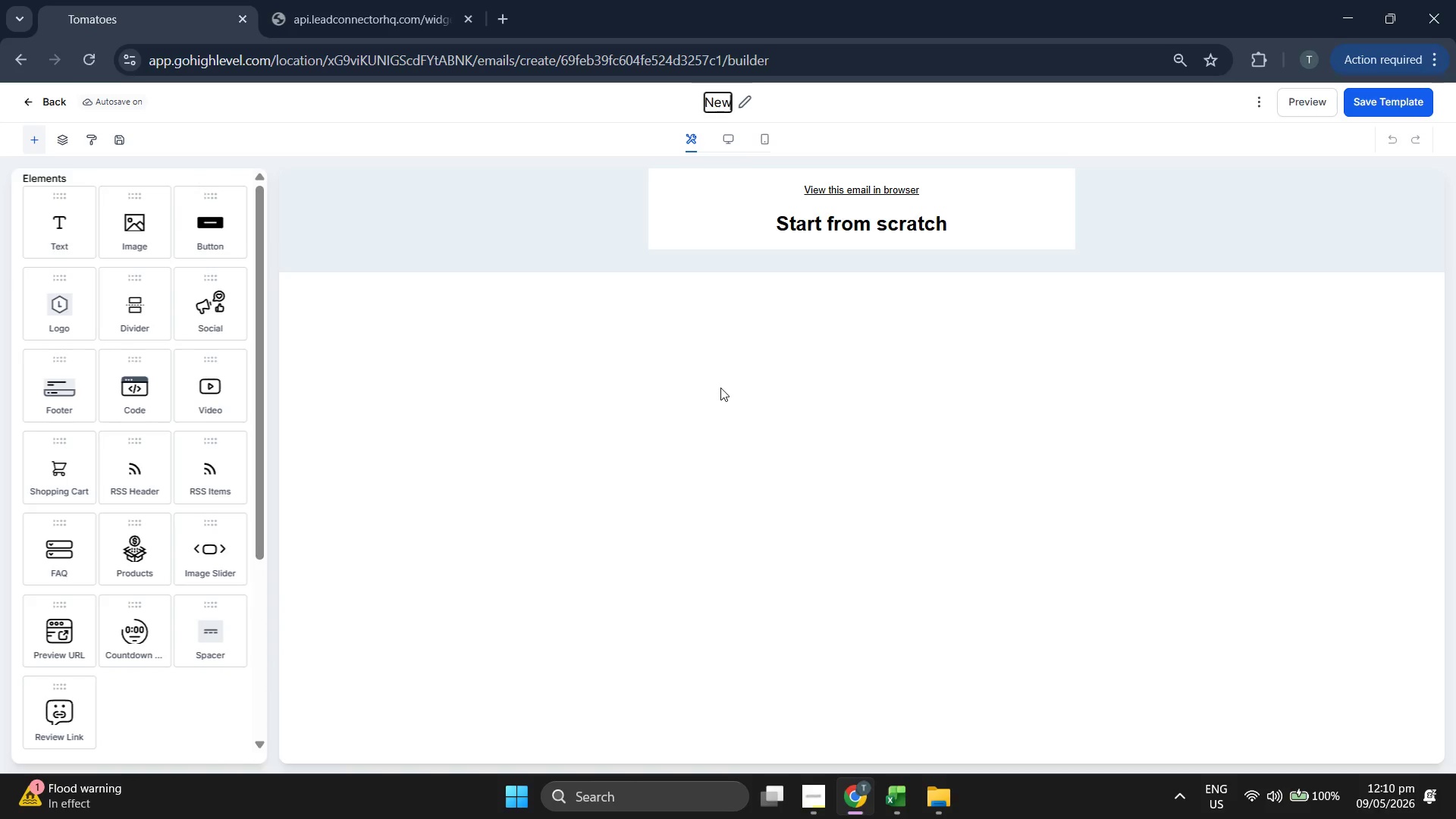 
key(Backspace)
 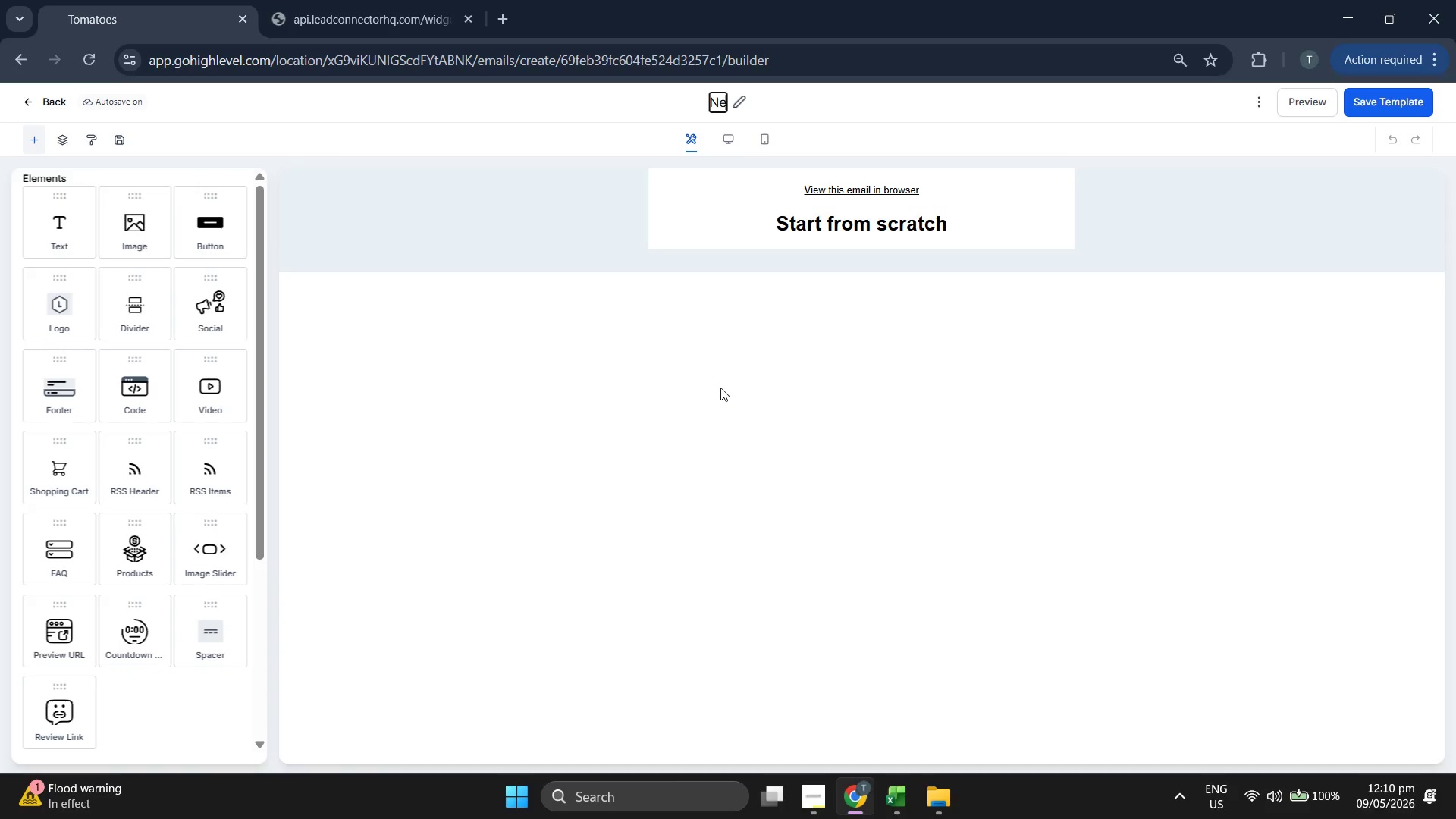 
key(Backspace)
 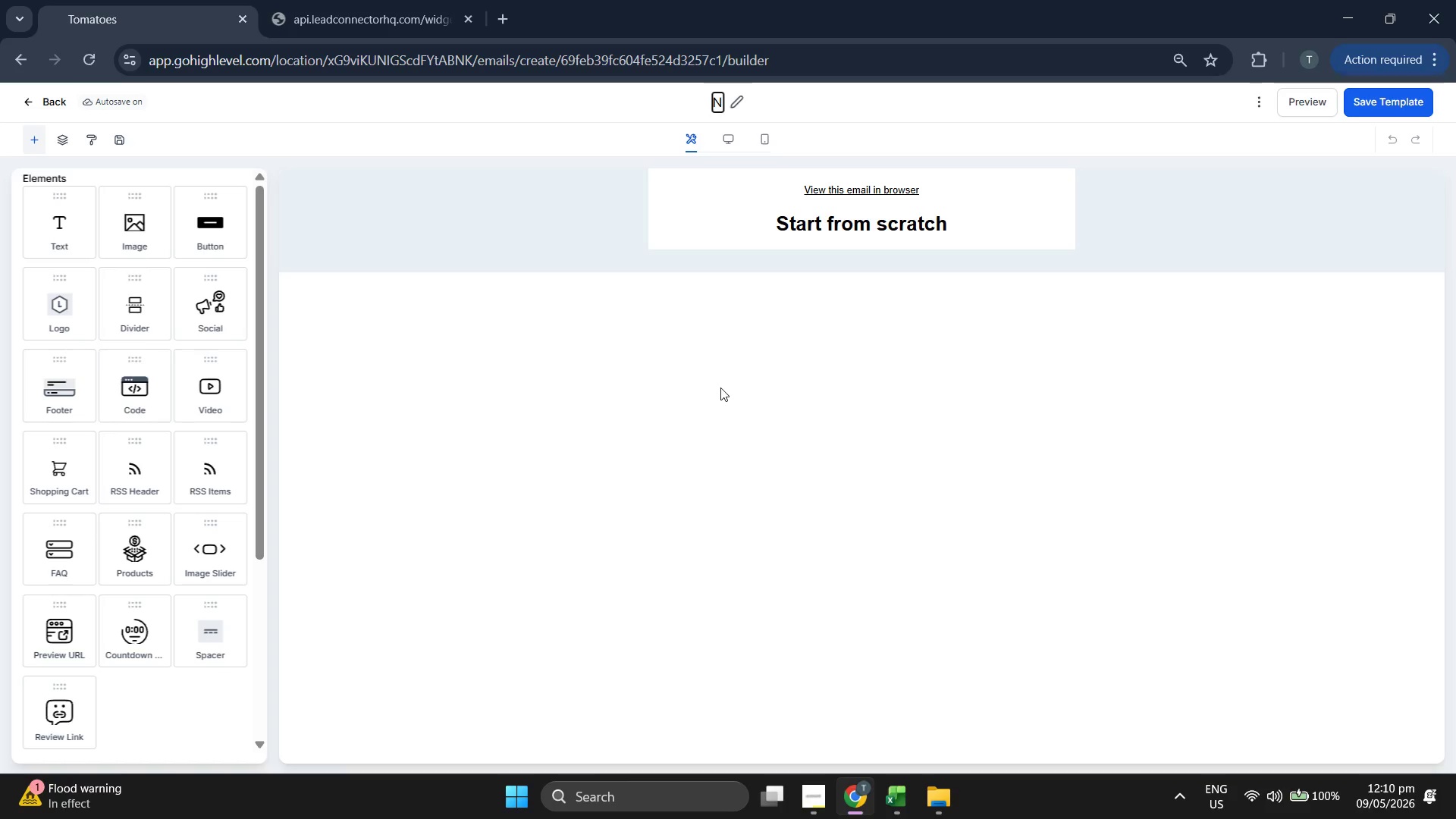 
key(Backspace)
 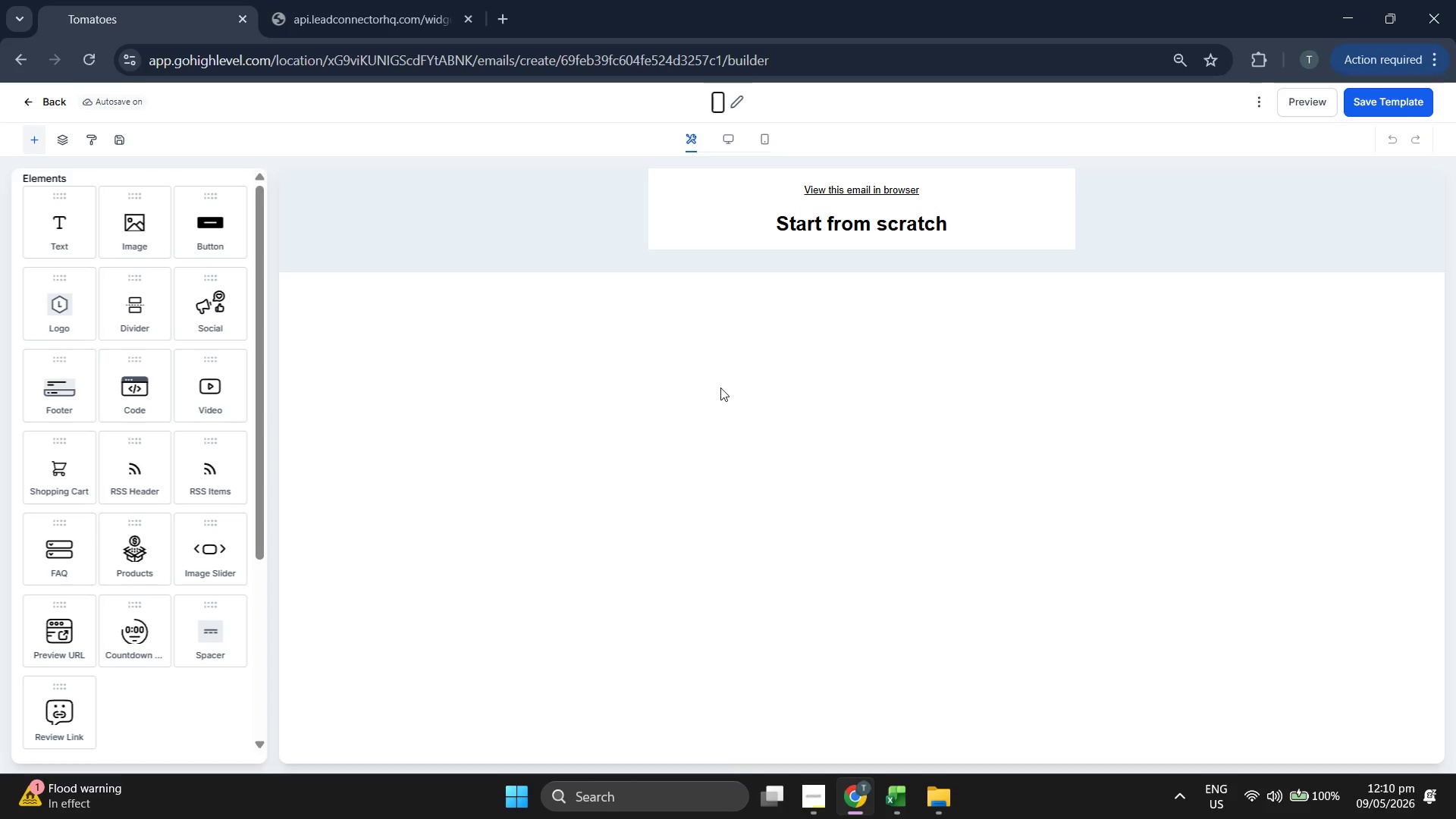 
type(Email #)
key(Backspace)
type(3: F)
key(Backspace)
type(Gap Analysis (Ideb)
key(Backspace)
type(nft)
key(Backspace)
key(Backspace)
type(tifying Missing Coverage}})
key(Backspace)
key(Backspace)
type())
 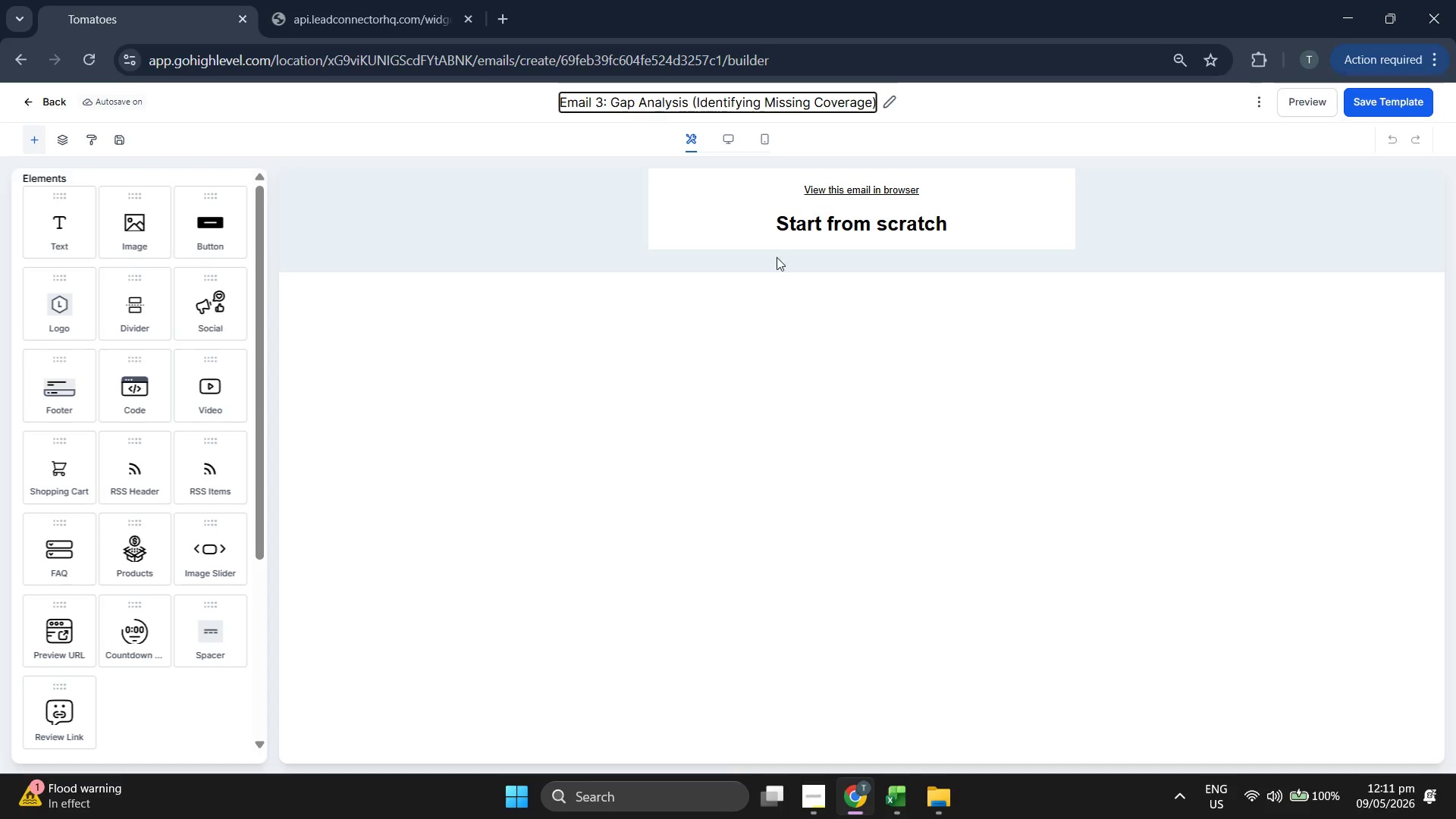 
left_click_drag(start_coordinate=[769, 357], to_coordinate=[769, 364])
 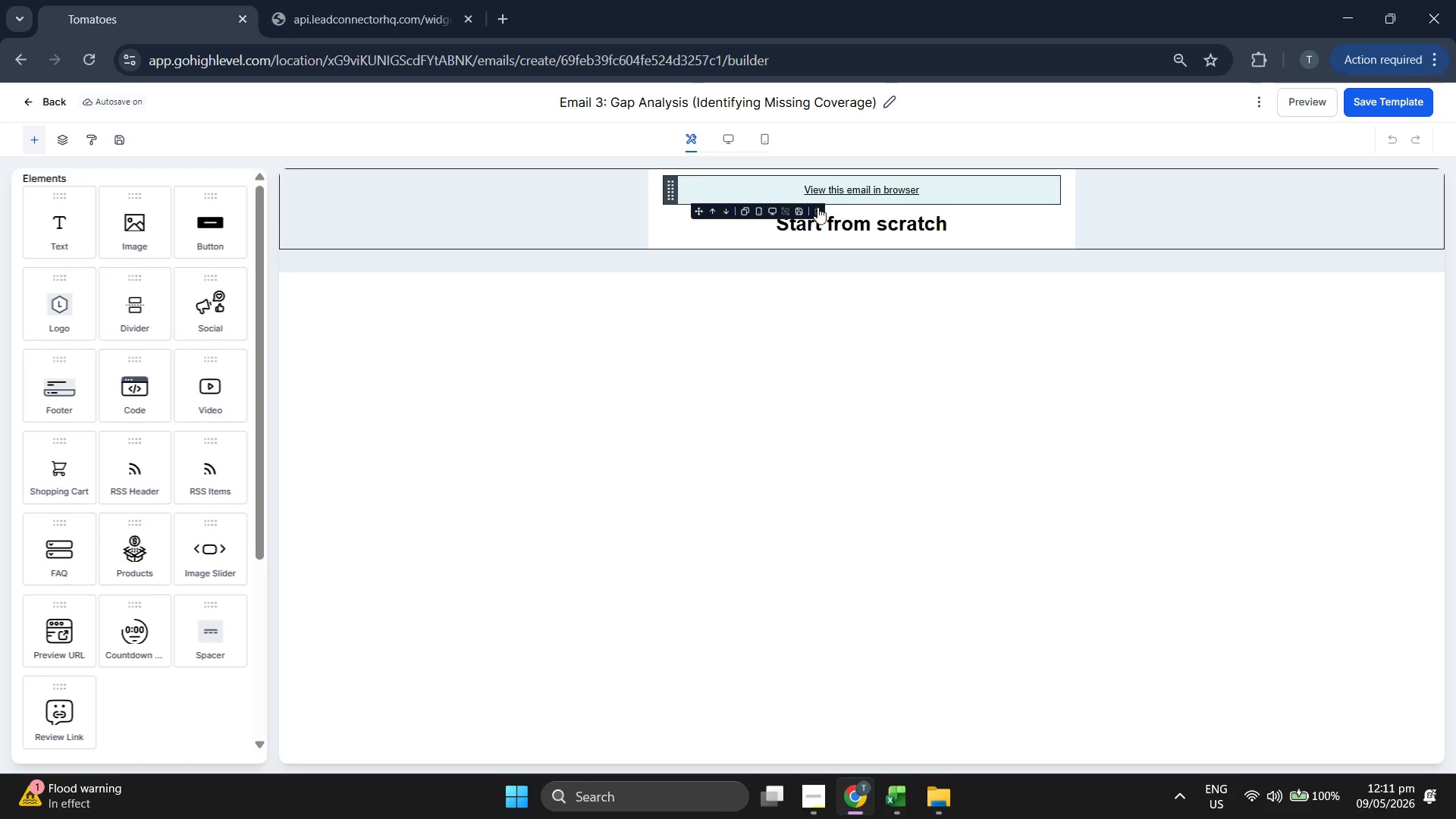 
left_click([819, 212])
 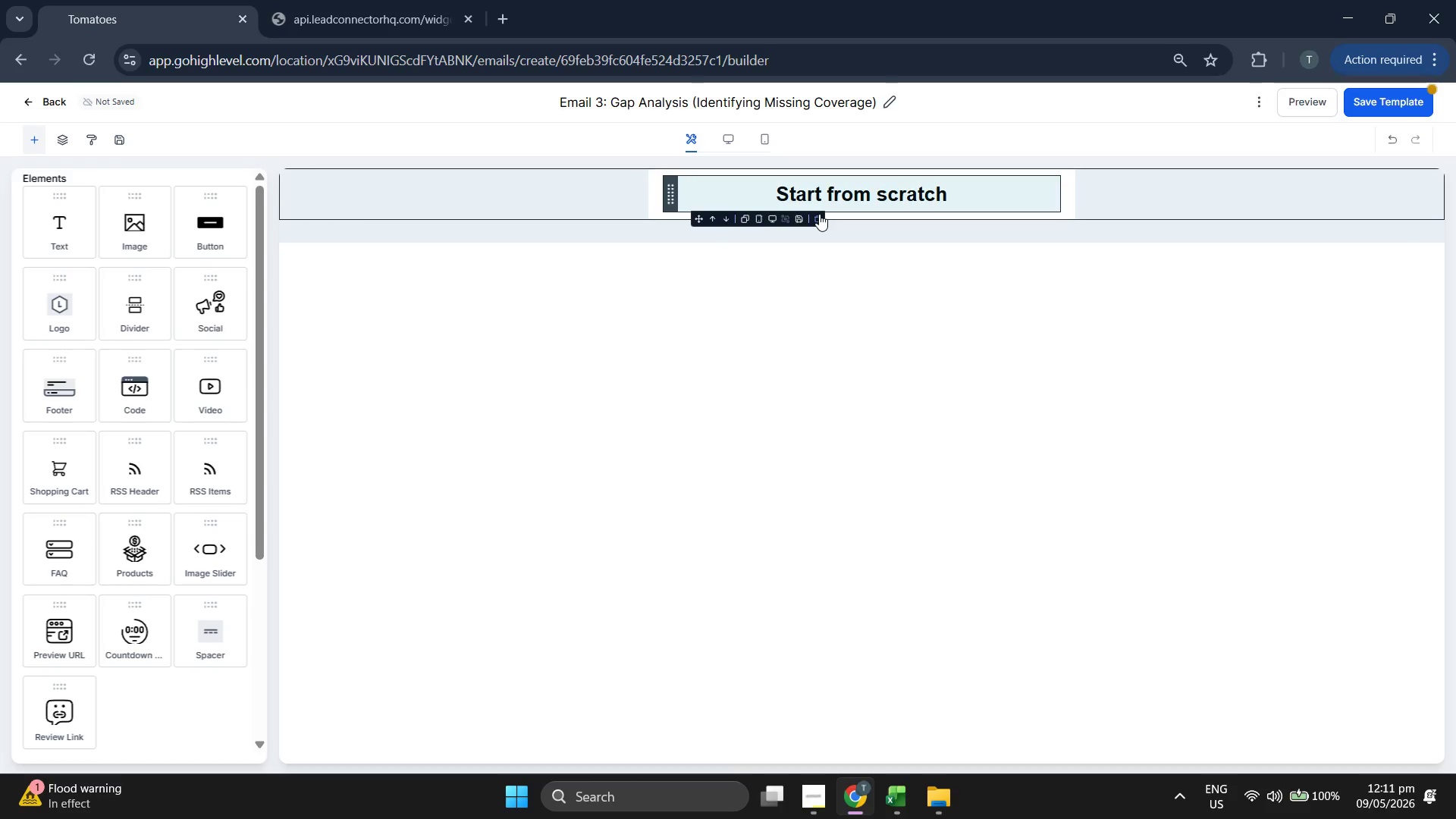 
left_click([817, 218])
 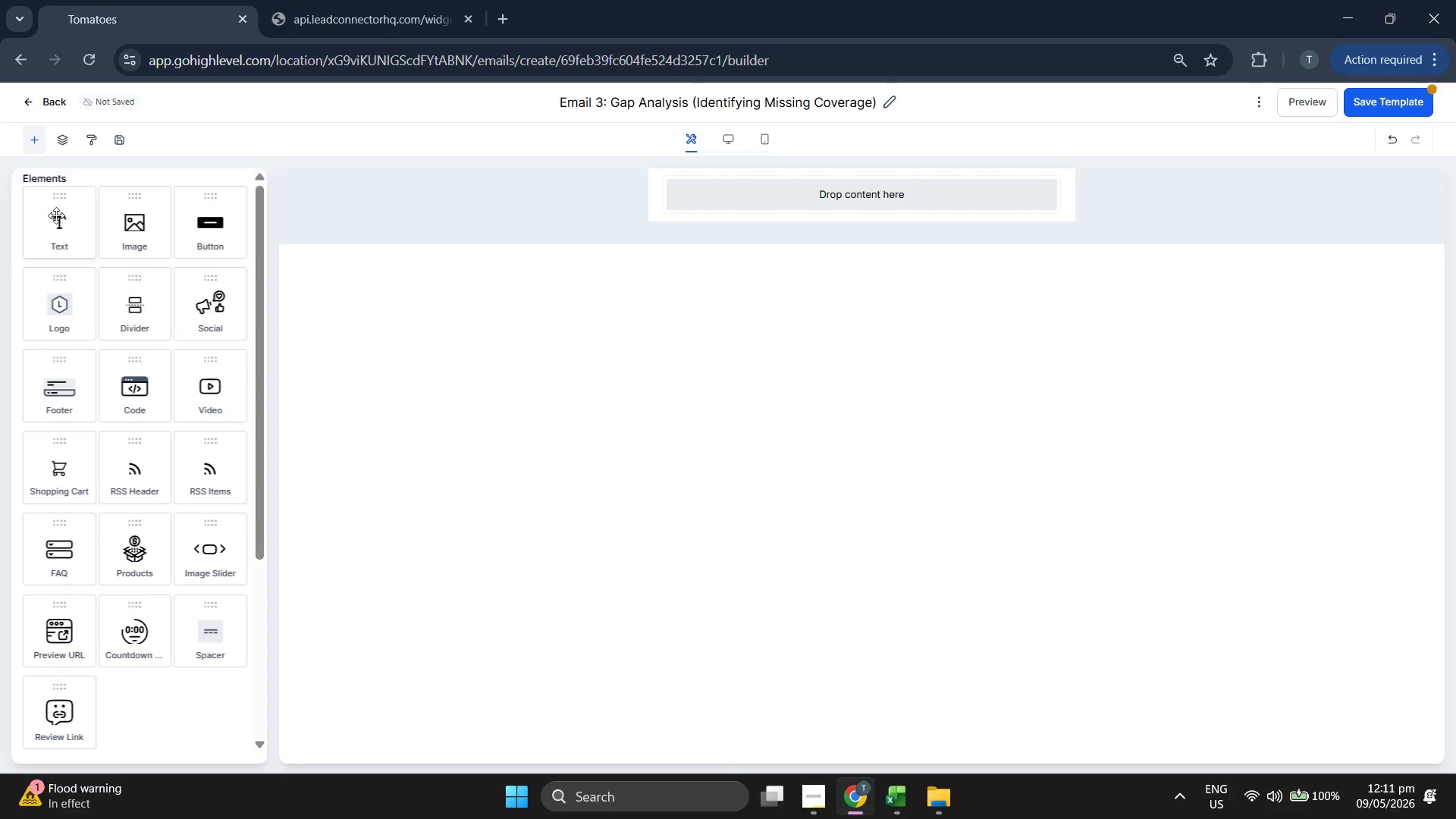 
left_click_drag(start_coordinate=[58, 221], to_coordinate=[805, 190])
 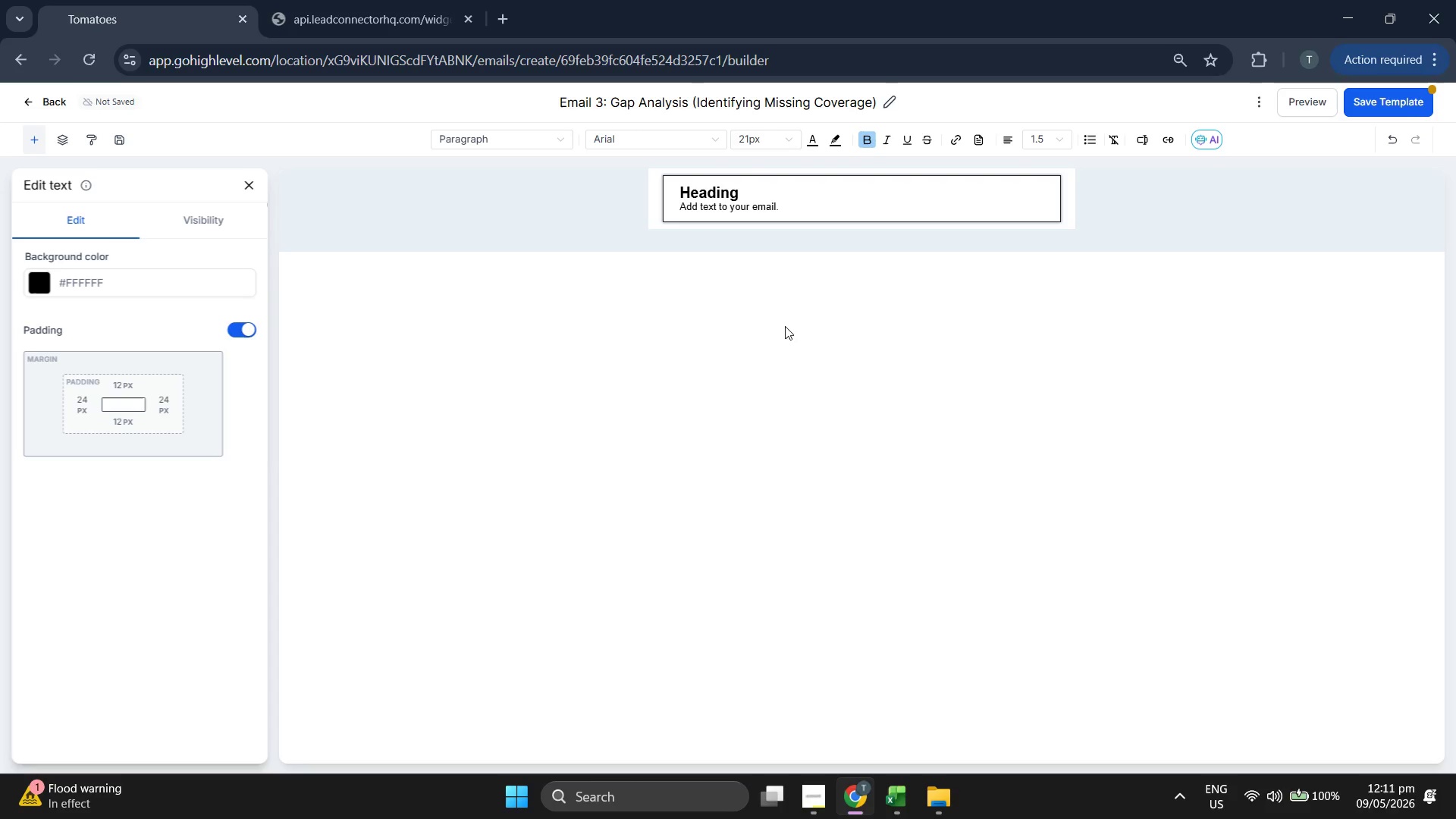 
wait(11.73)
 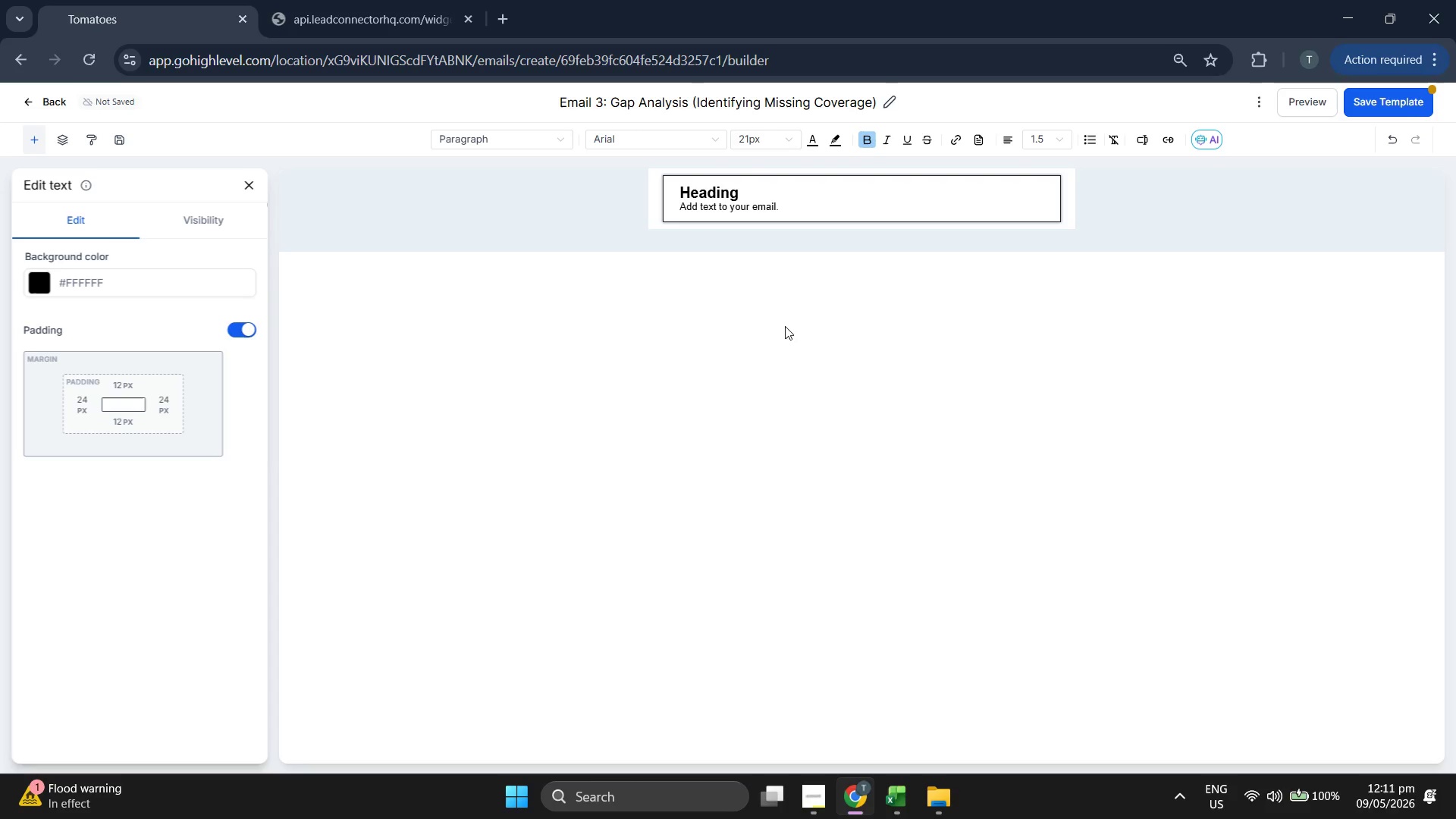 
left_click([253, 184])
 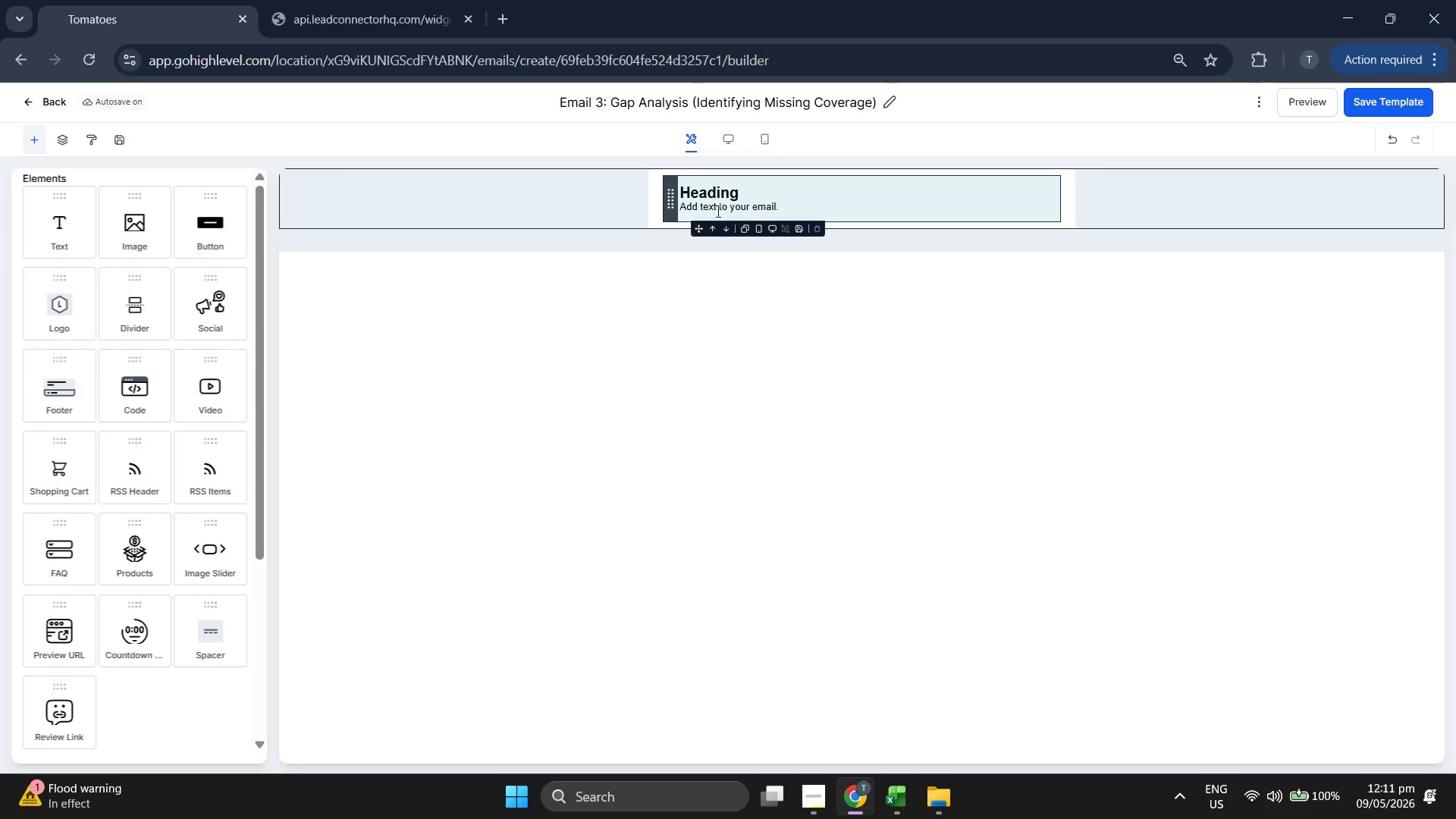 
double_click([717, 211])
 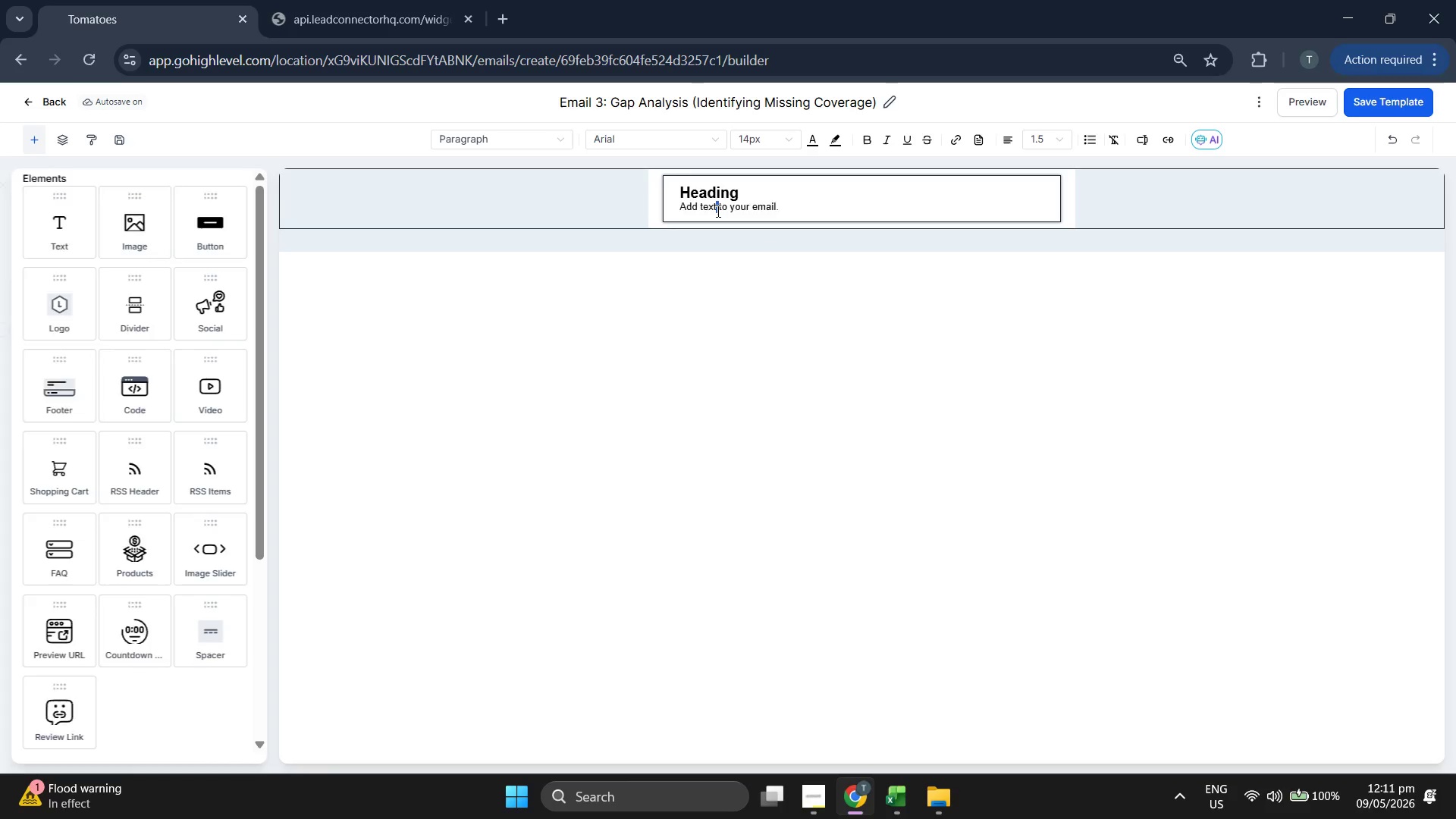 
triple_click([717, 211])
 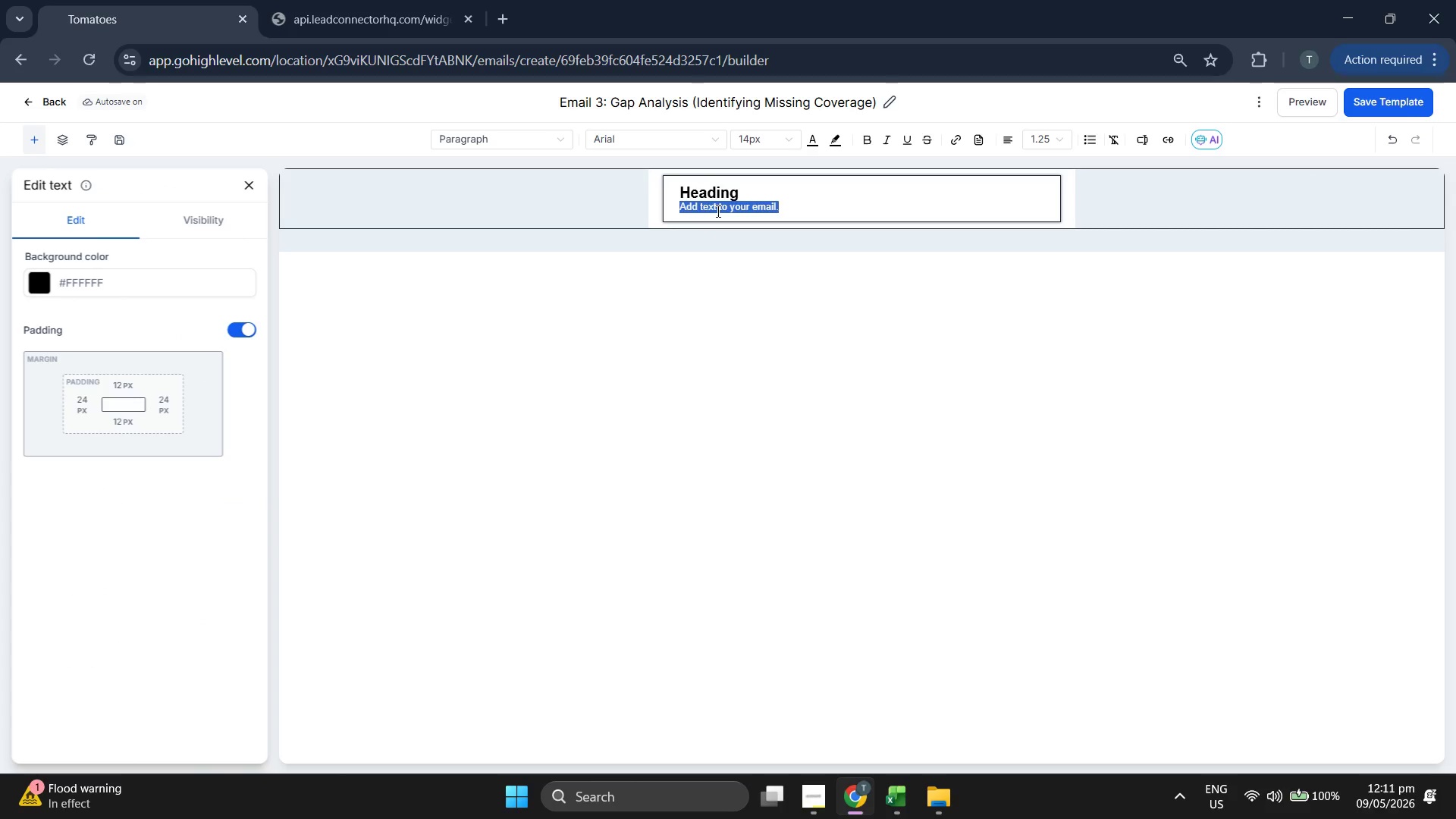 
key(Backspace)
 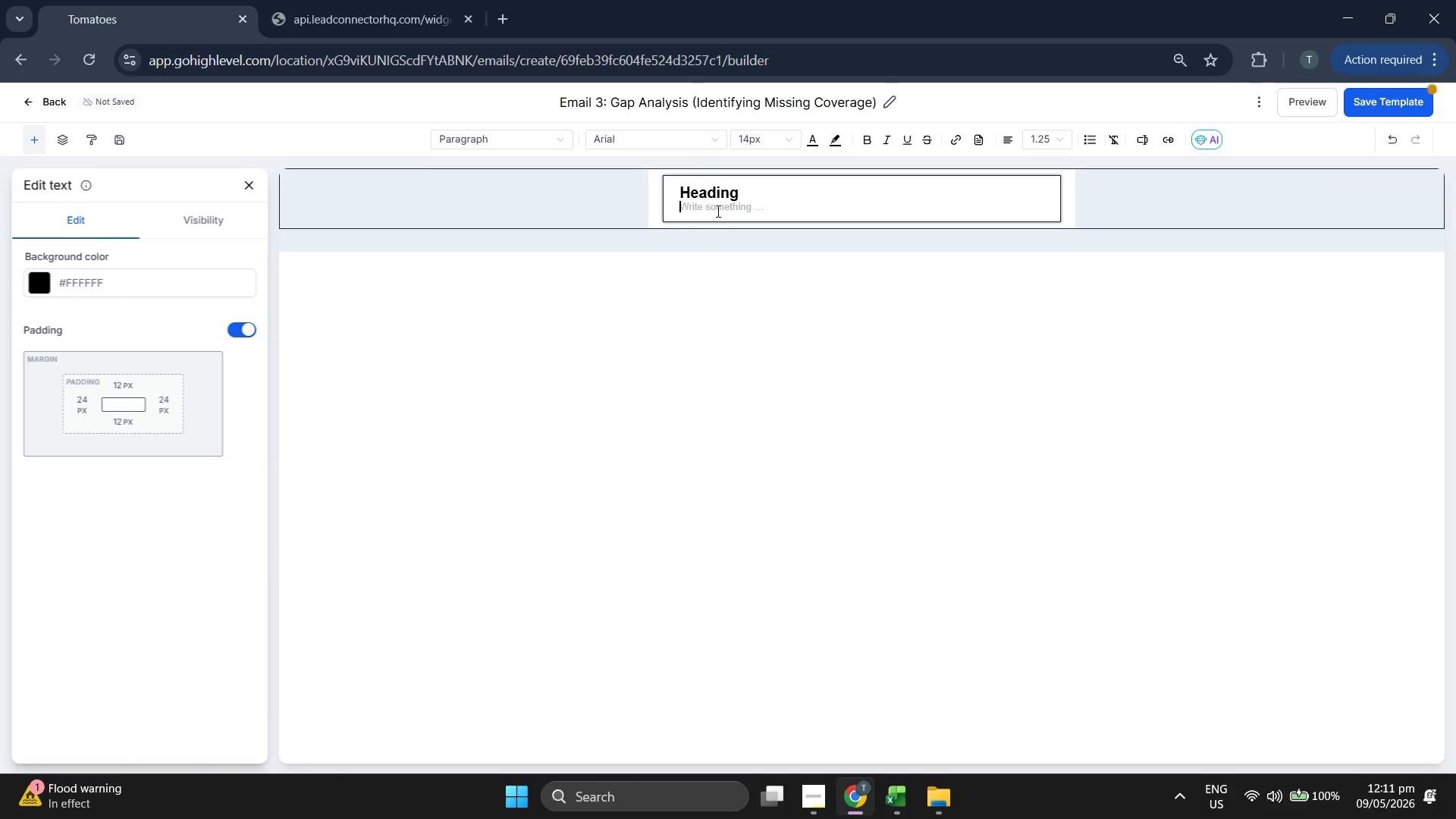 
key(Backspace)
 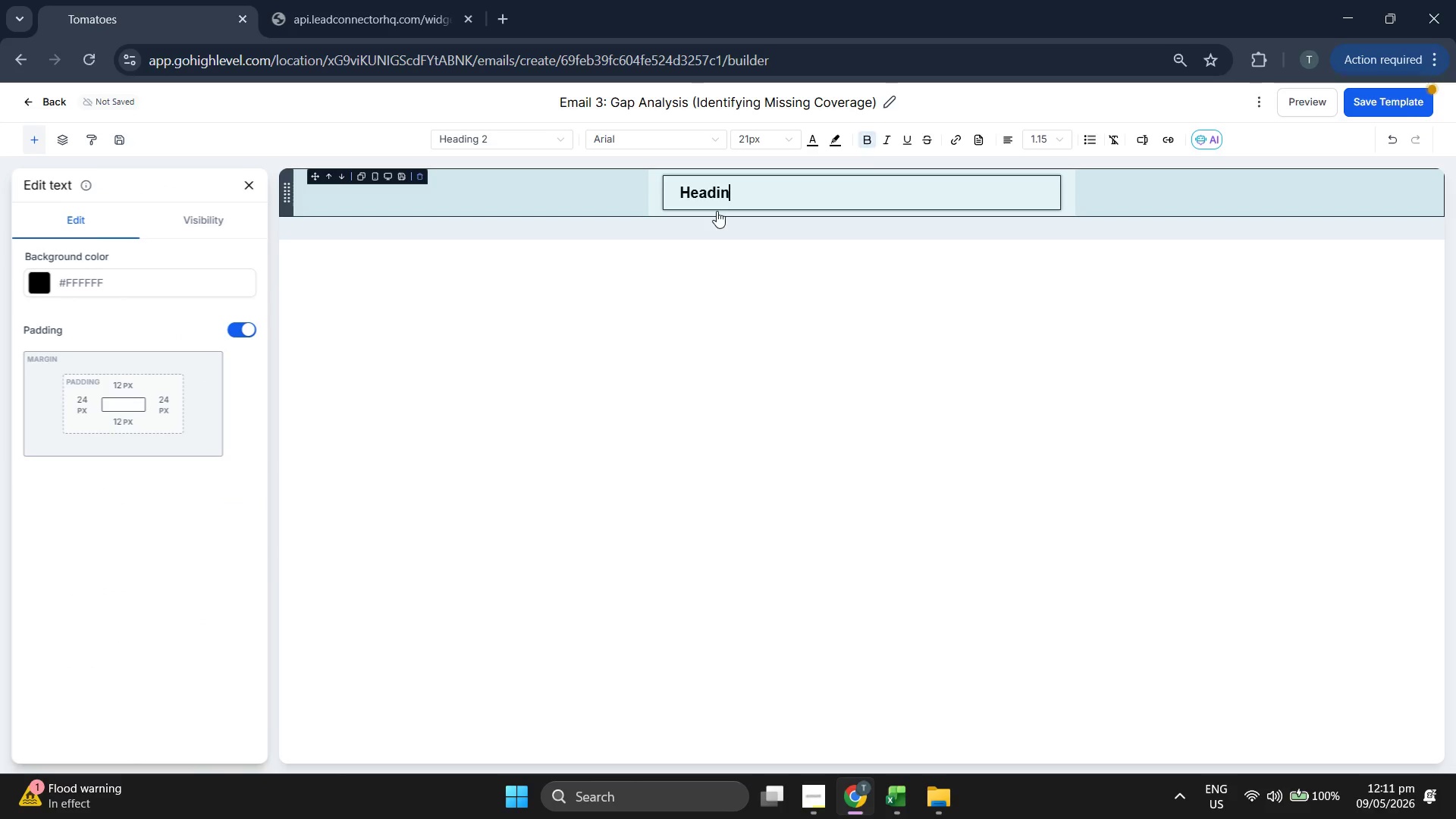 
key(Backspace)
 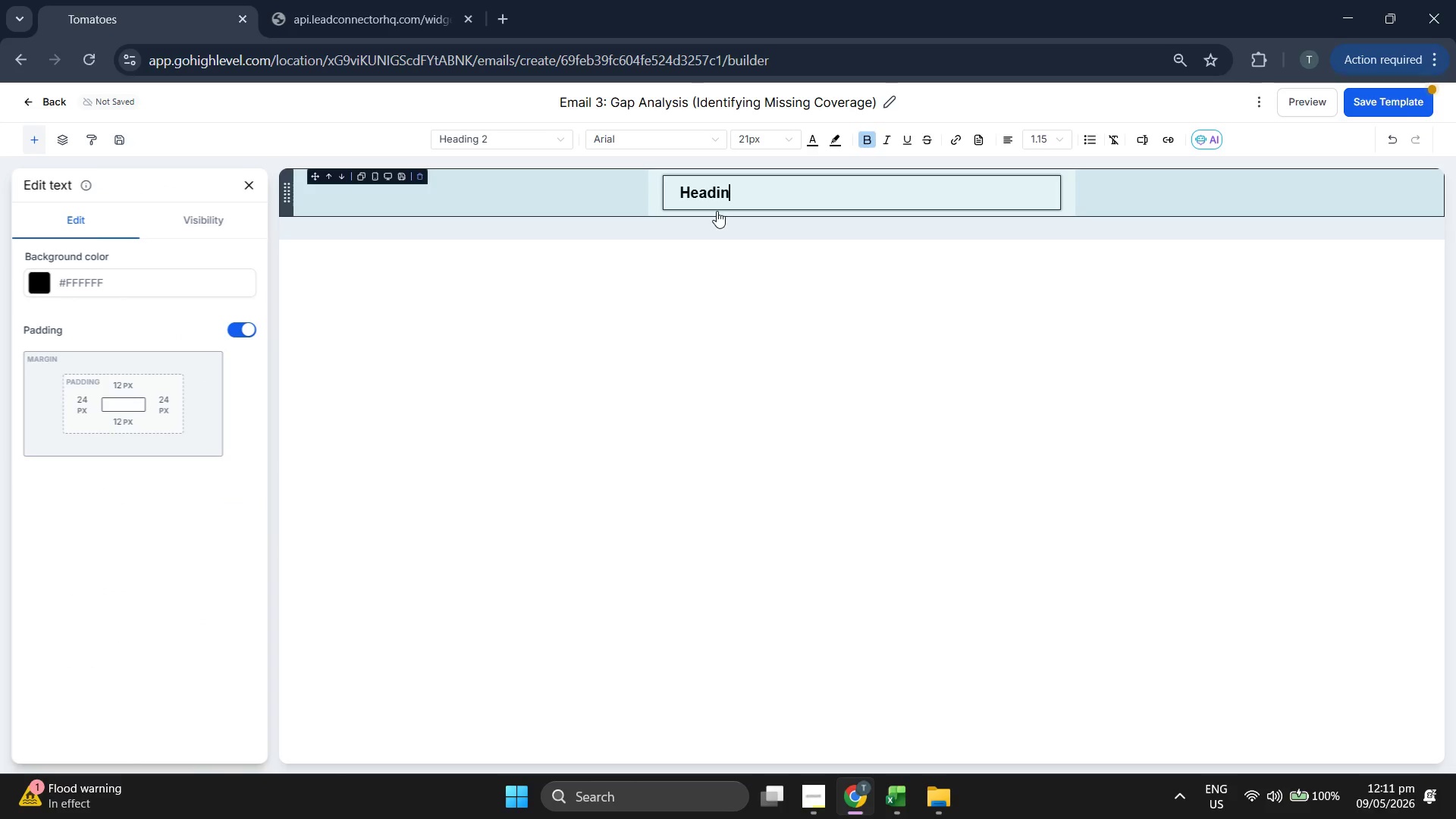 
key(Backspace)
 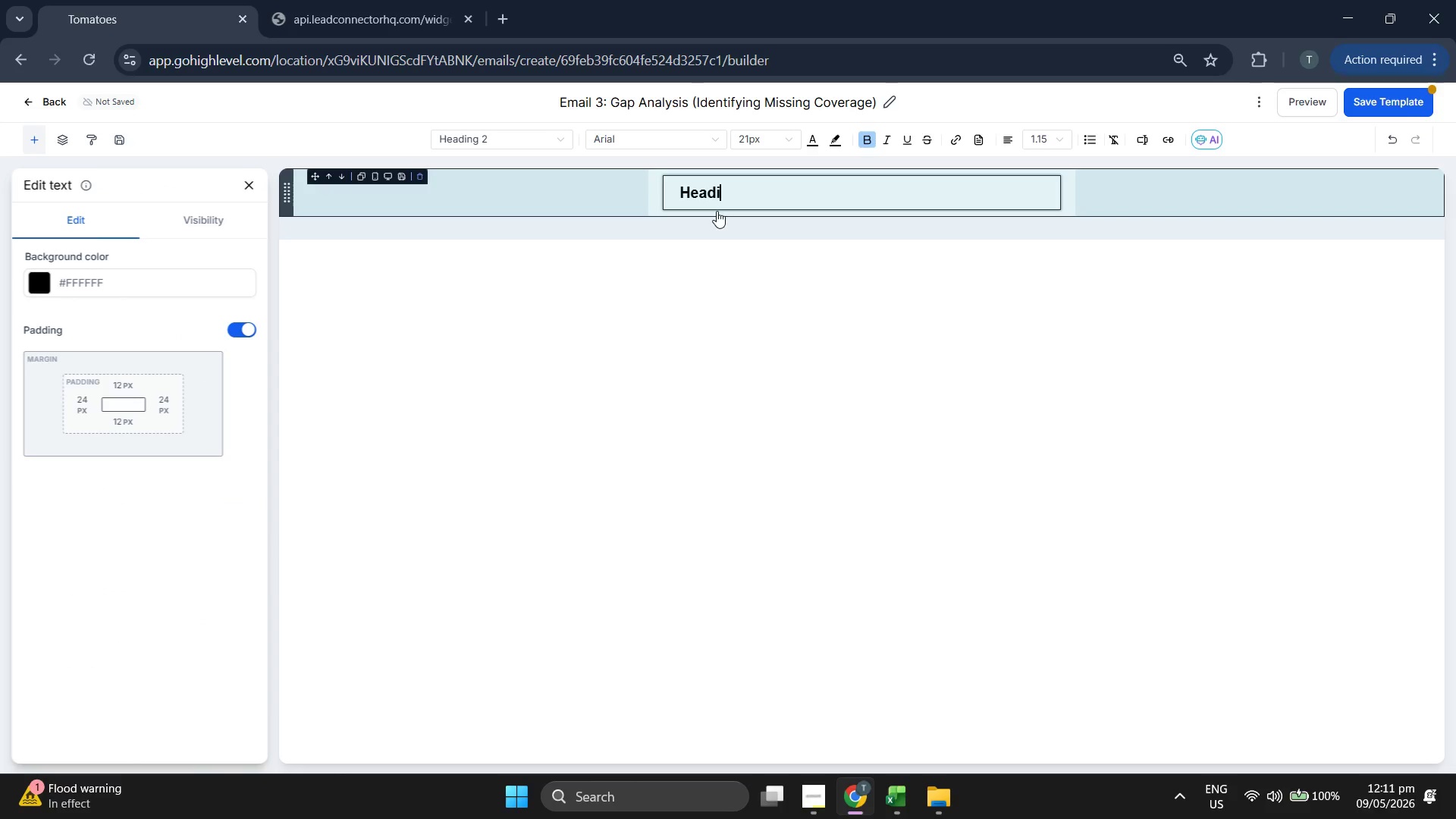 
key(Backspace)
 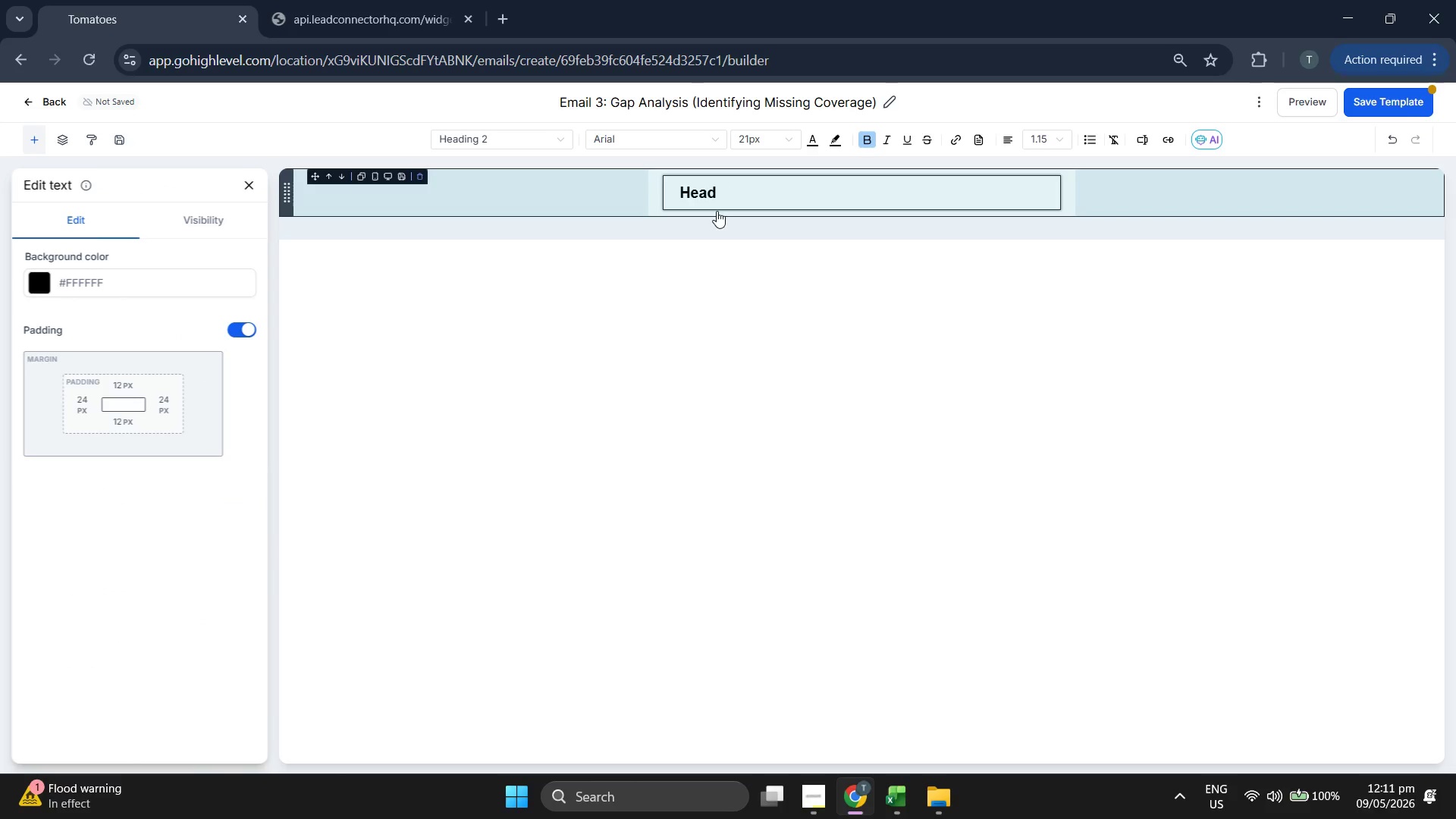 
key(Backspace)
 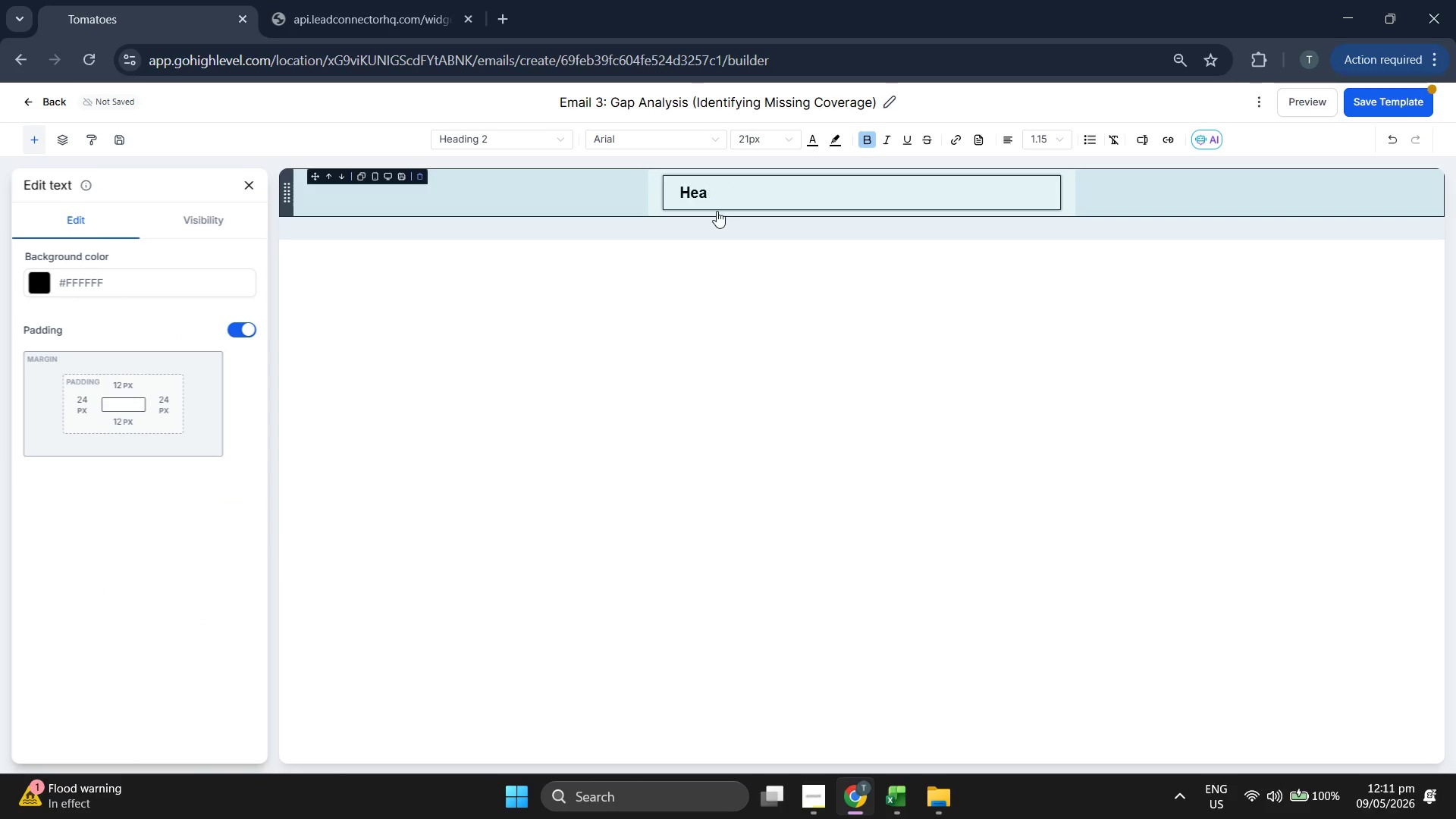 
key(Backspace)
 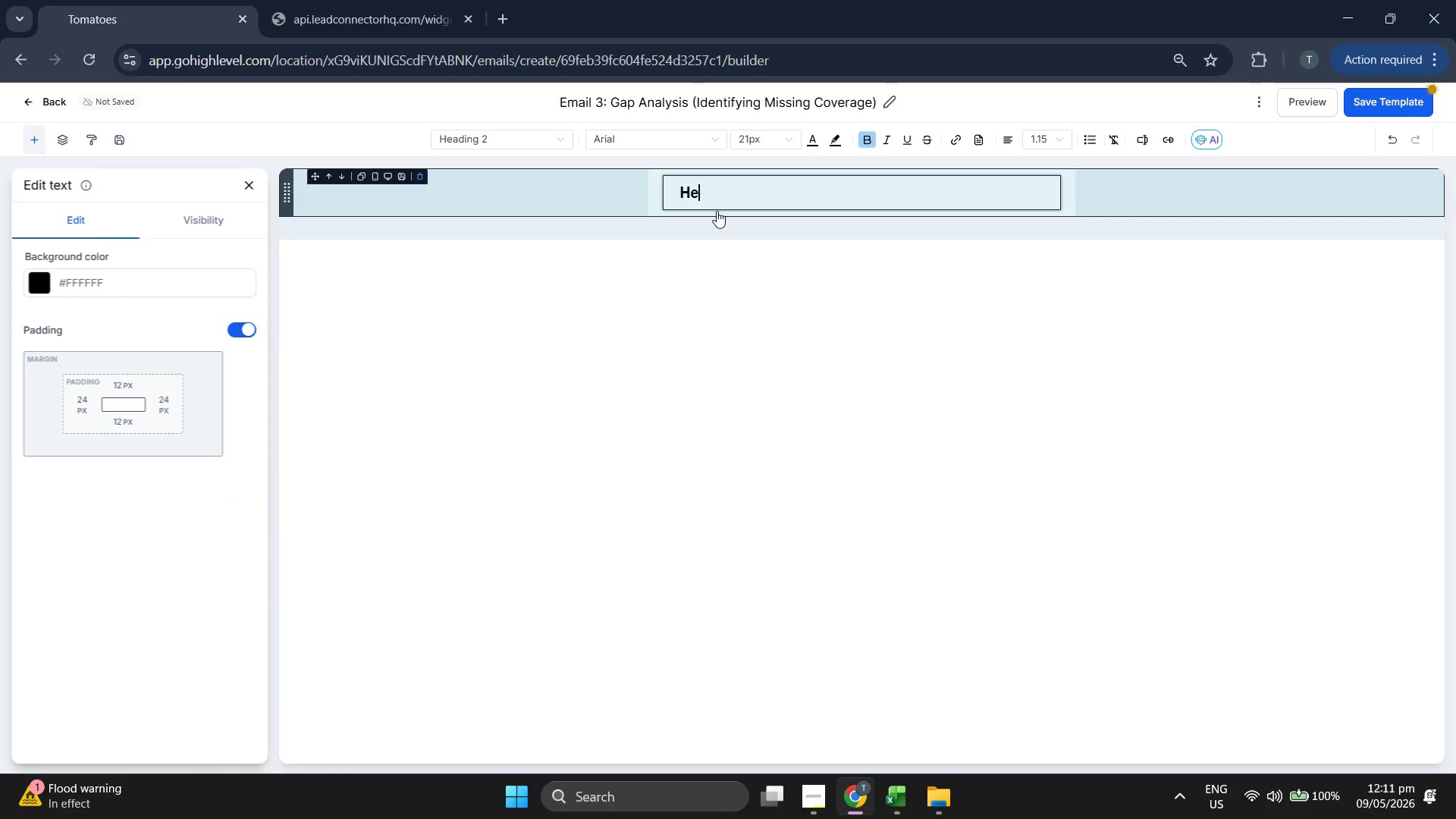 
key(Backspace)
 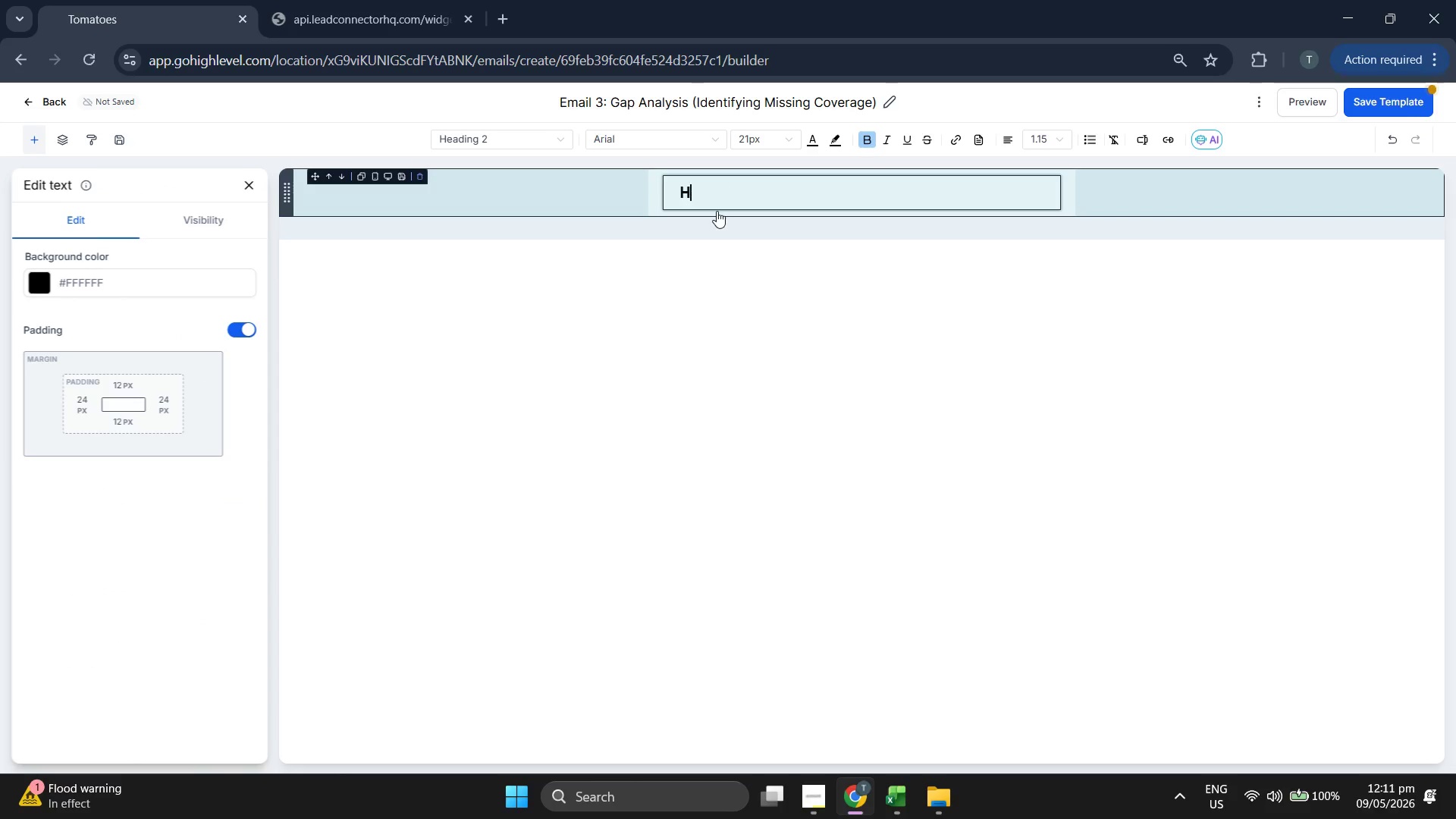 
key(Backspace)
 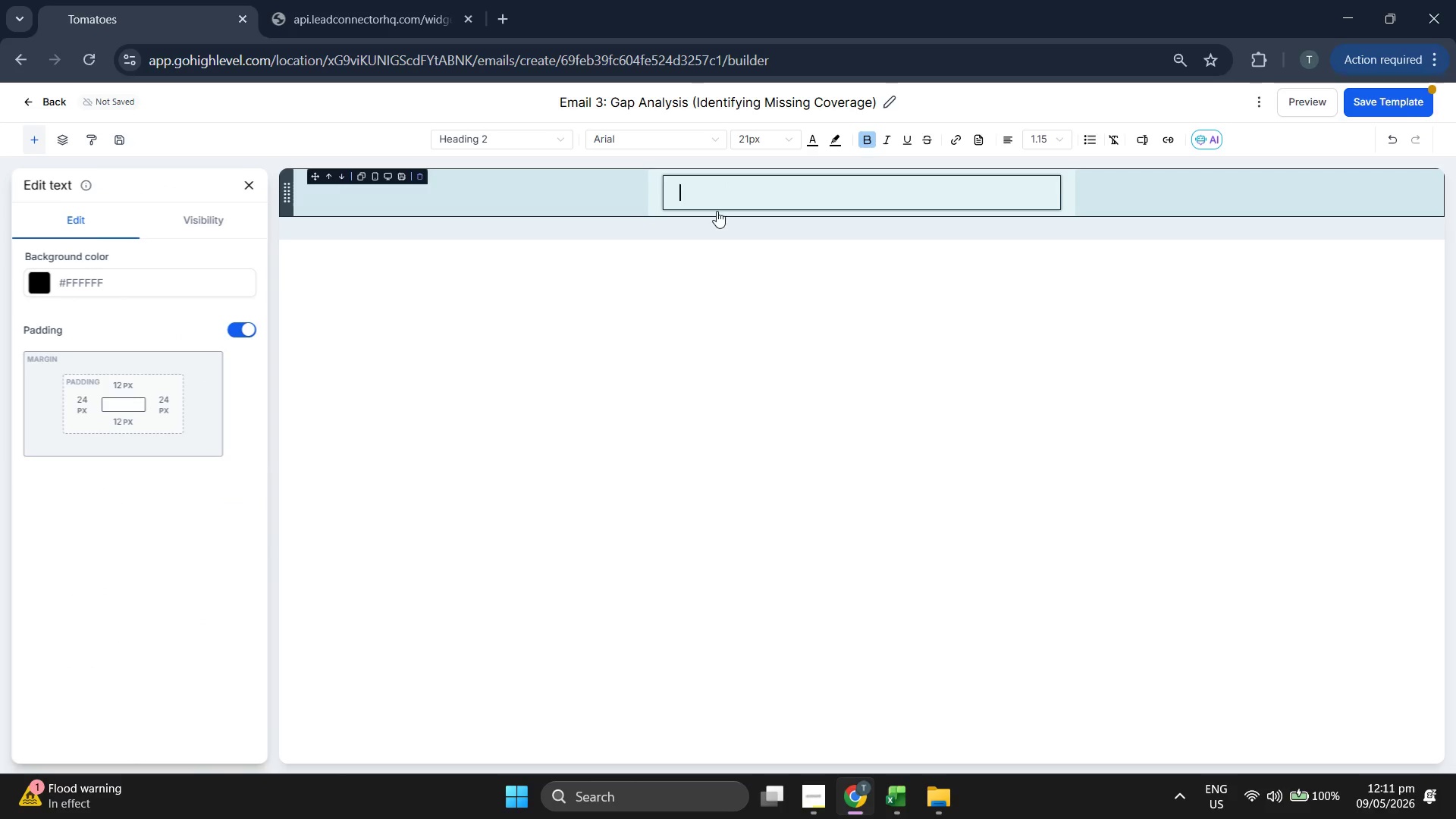 
key(Backspace)
 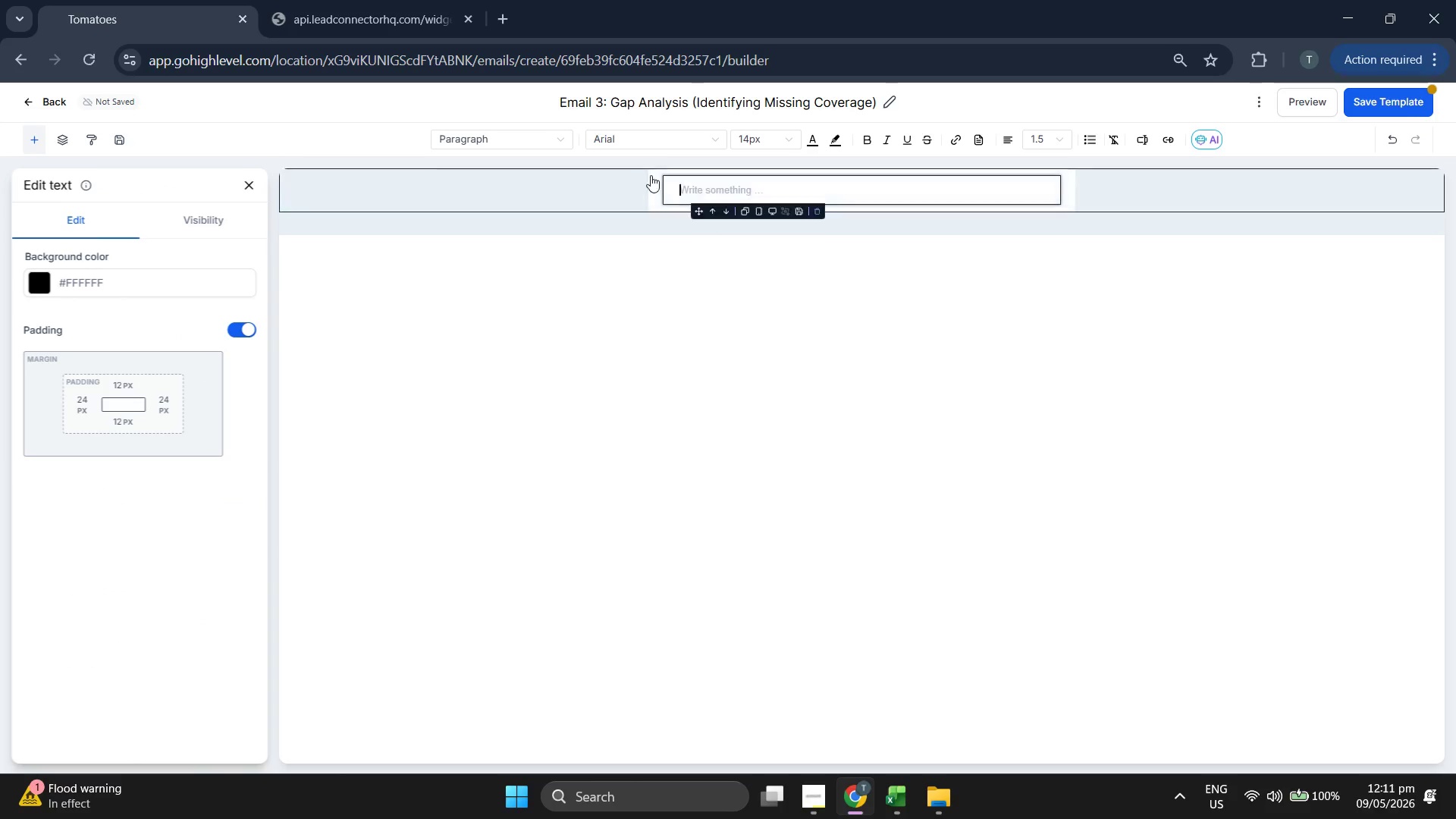 
mouse_move([621, 159])
 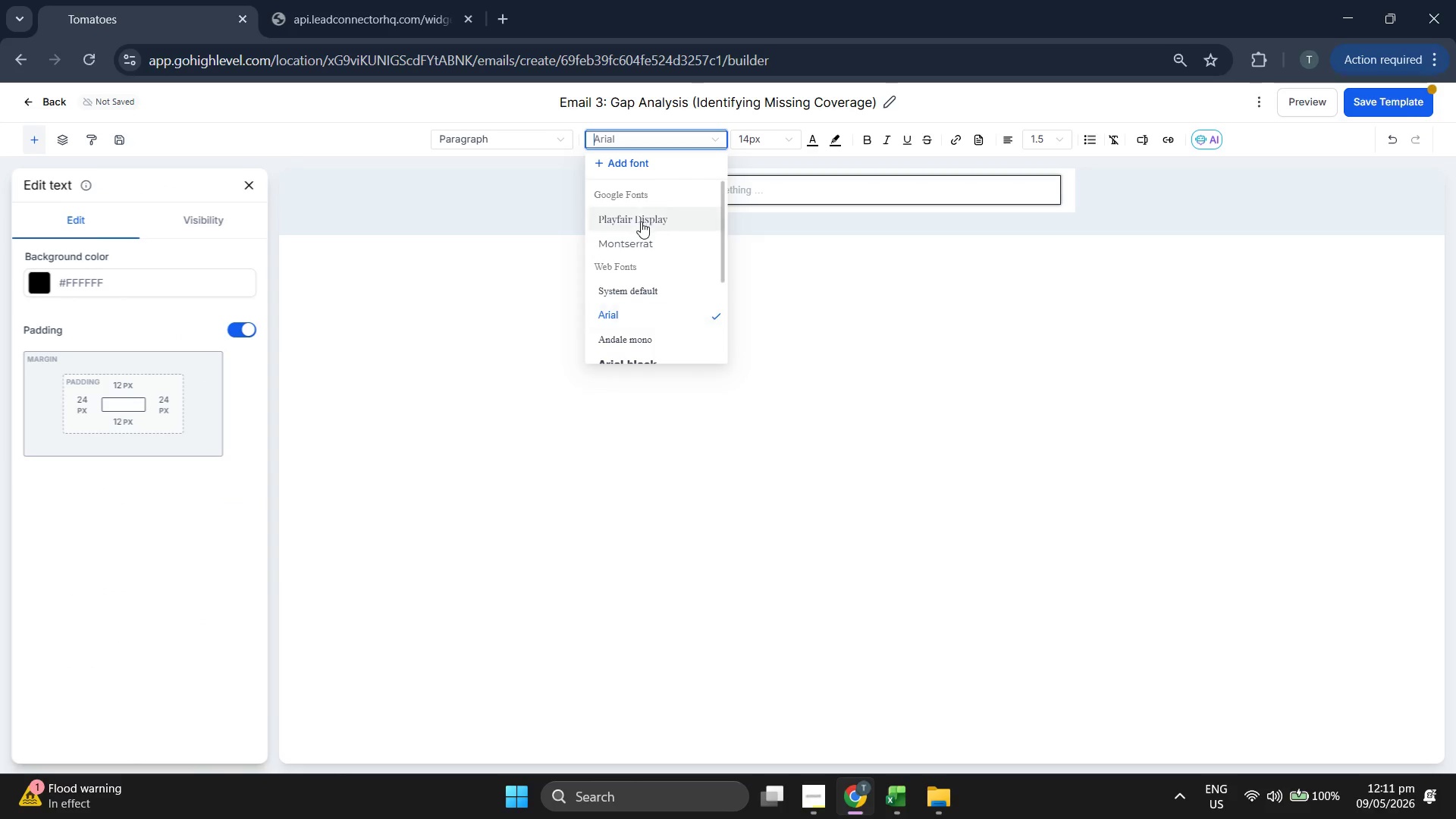 
left_click([642, 223])
 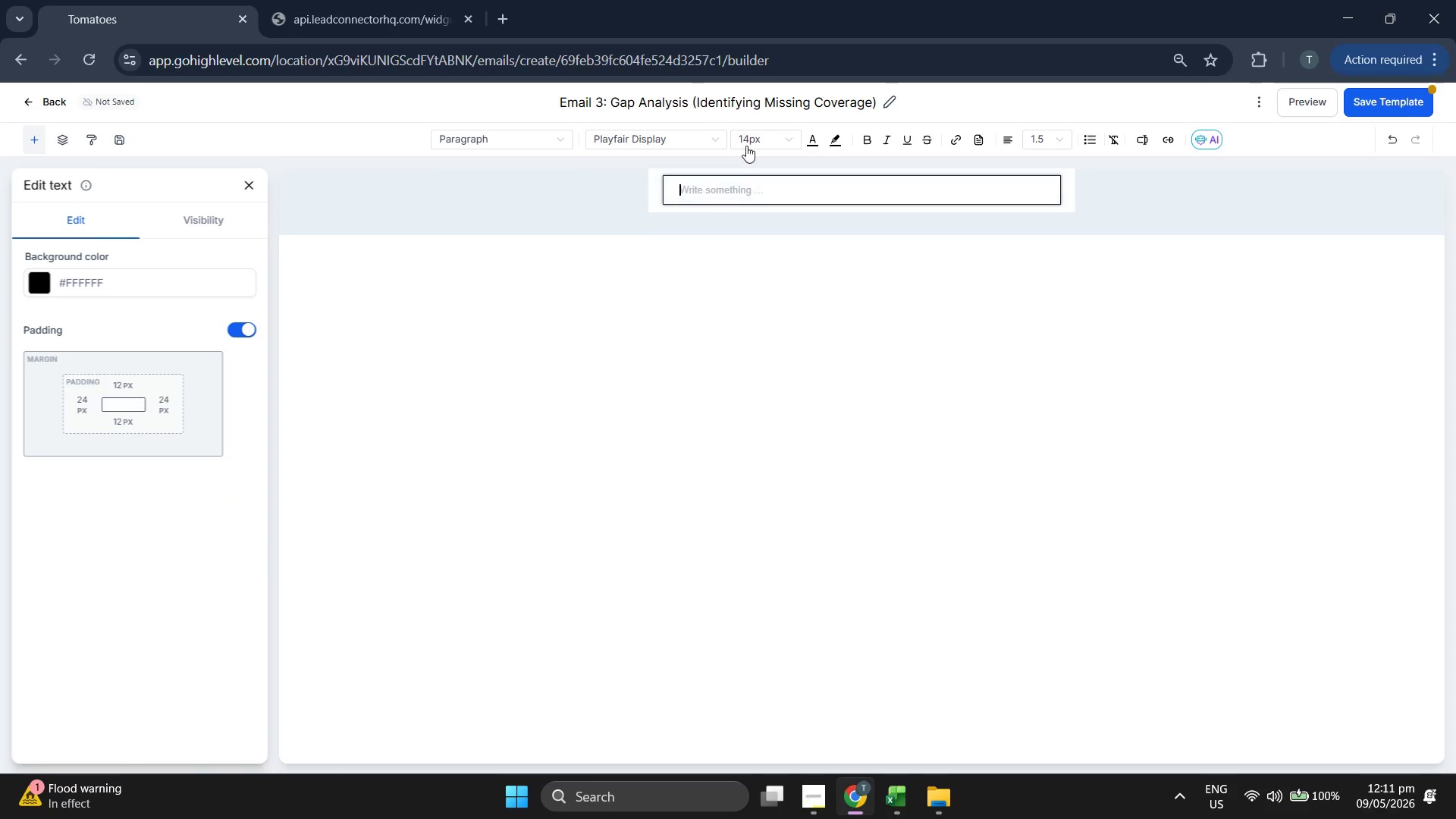 
left_click([756, 138])
 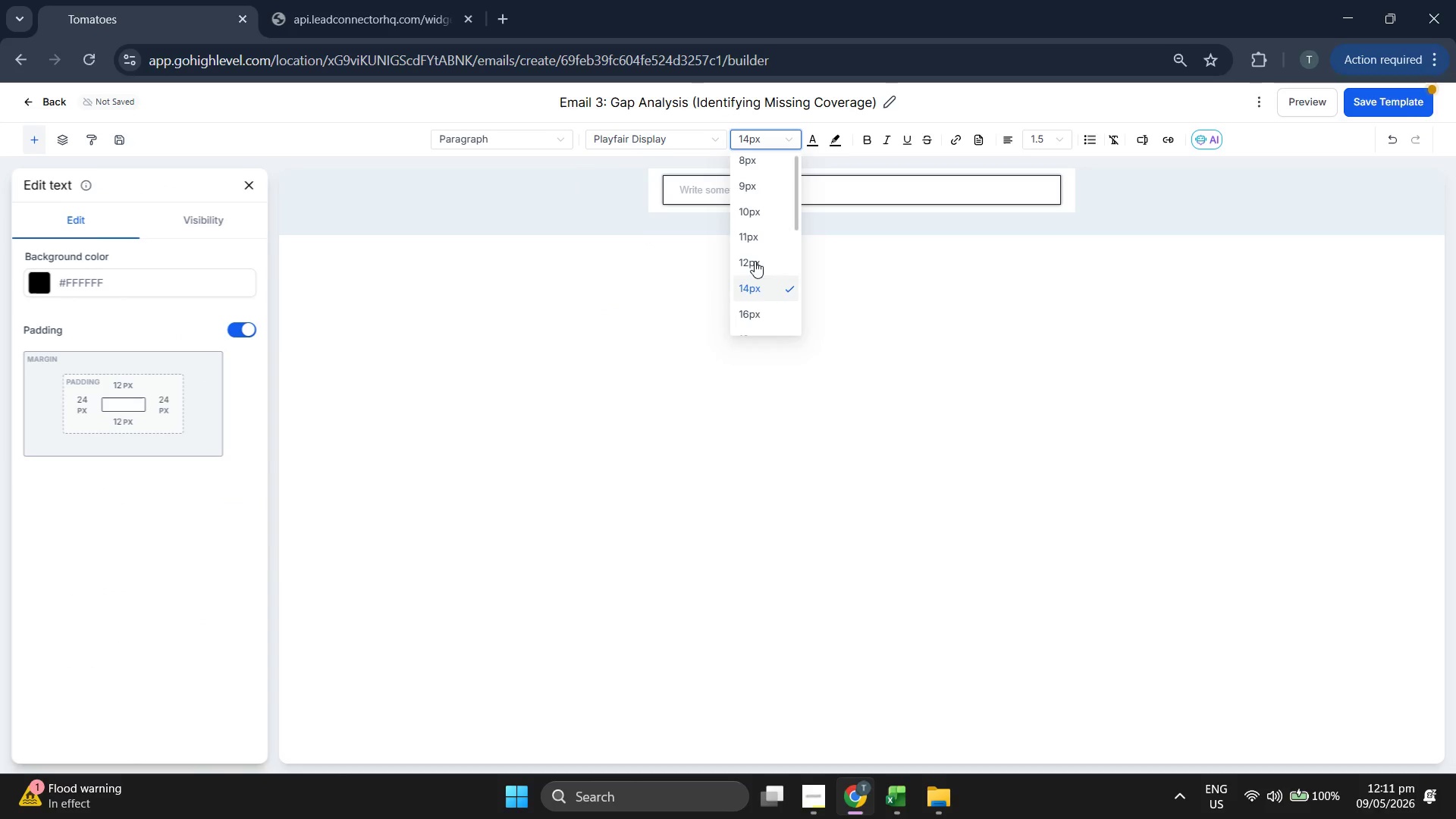 
scroll: coordinate [761, 237], scroll_direction: down, amount: 1.0
 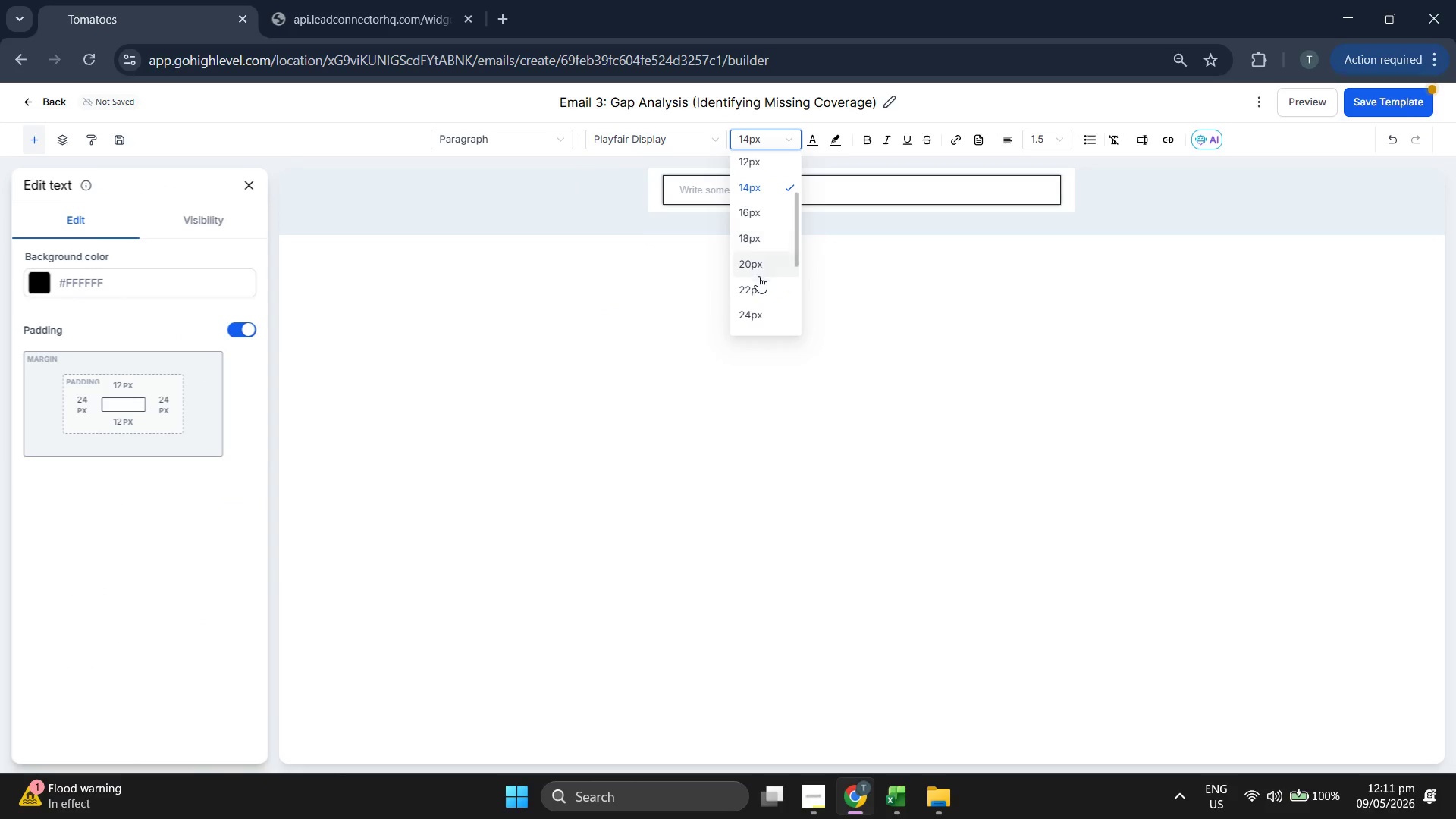 
left_click([758, 268])
 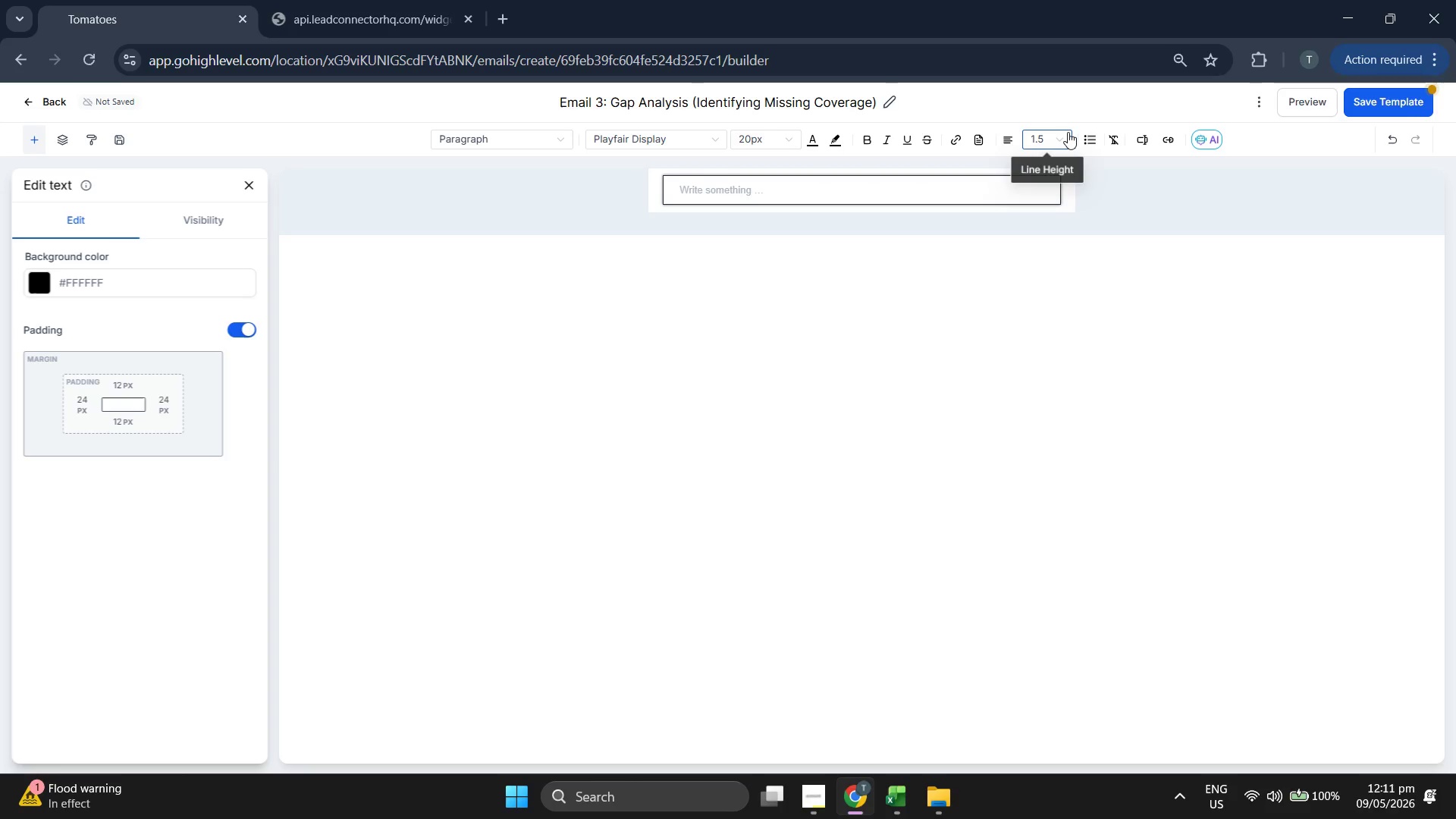 
left_click([1046, 142])
 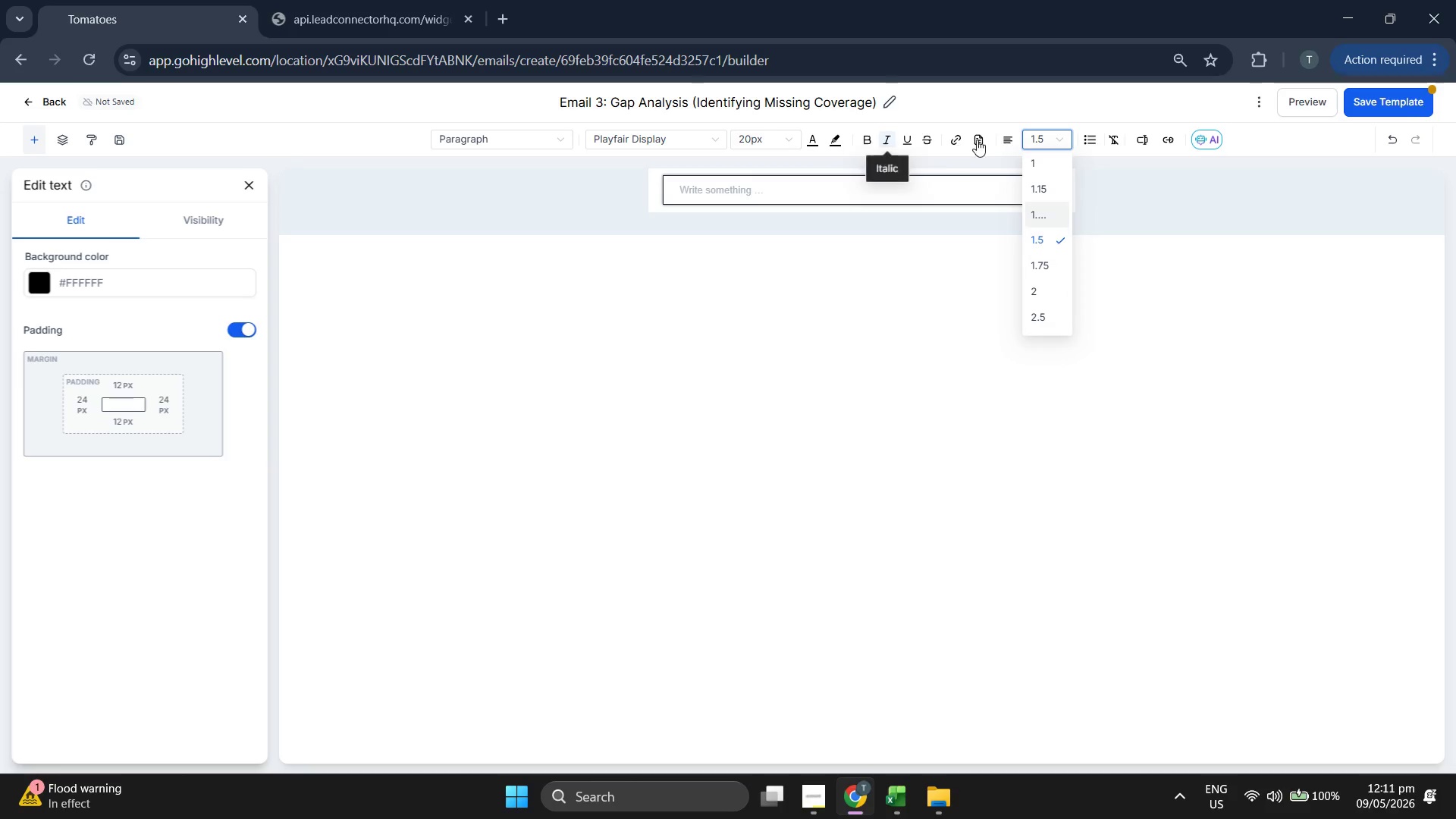 
left_click([1003, 133])
 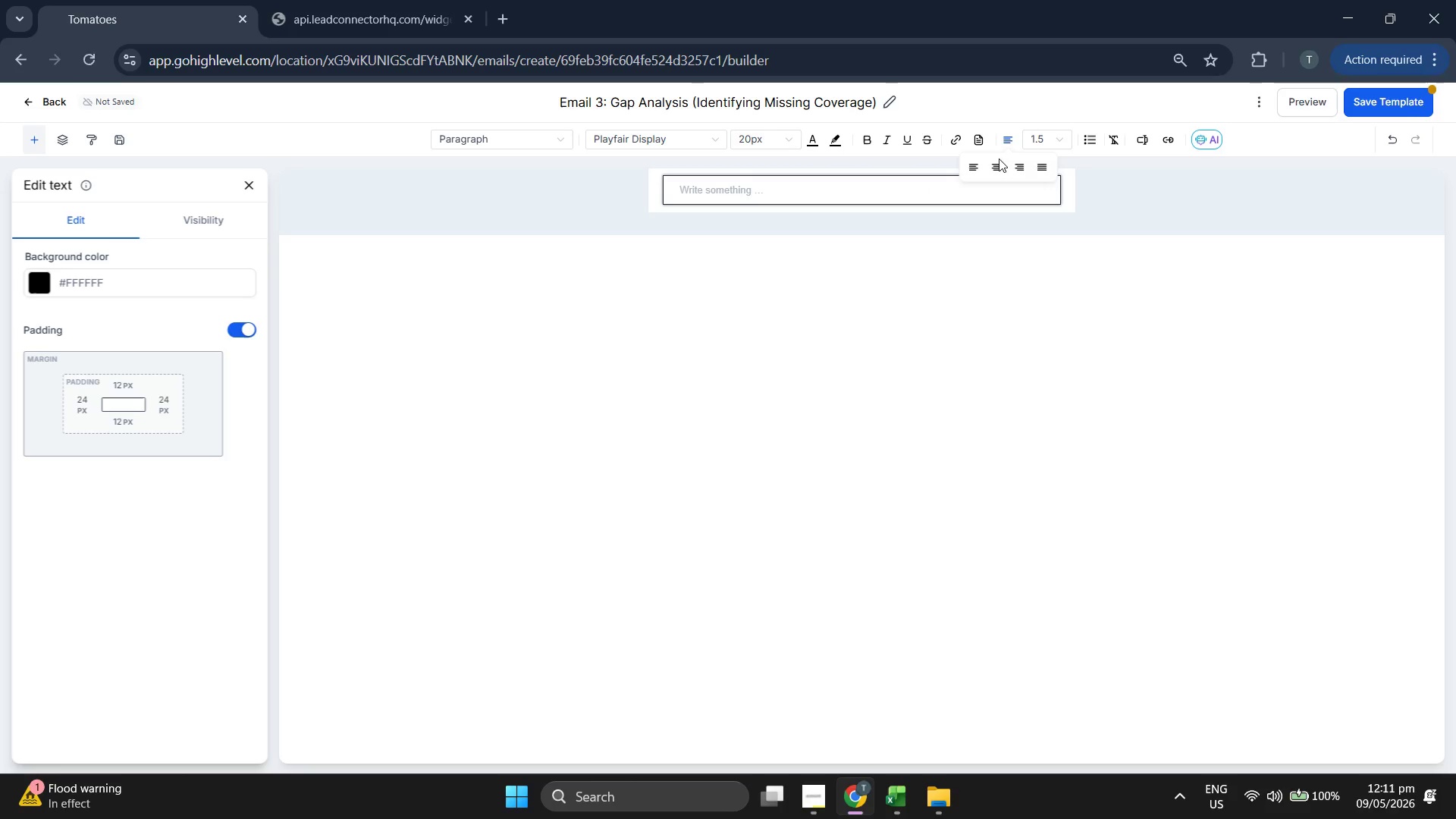 
left_click([990, 169])
 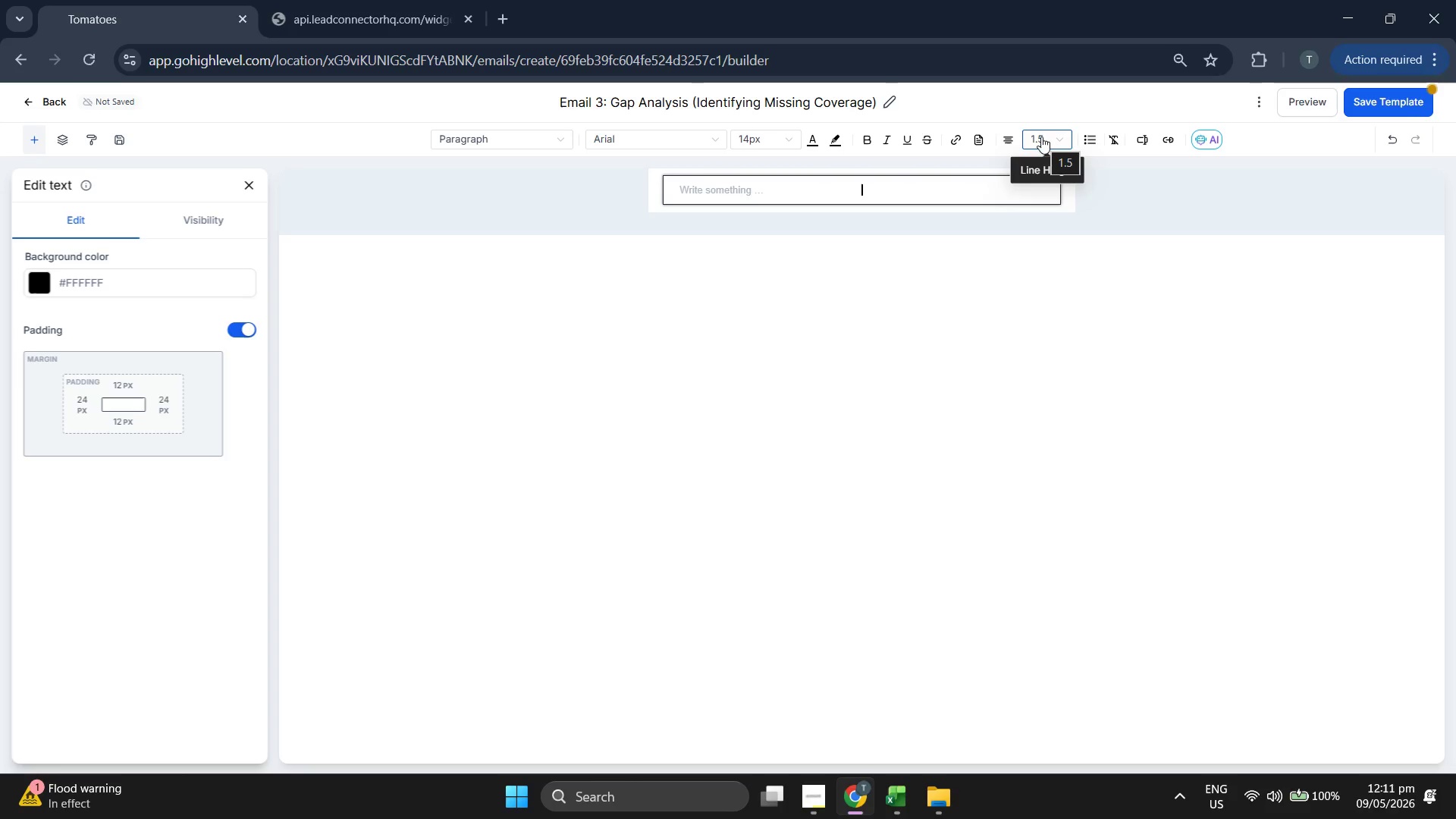 
left_click([656, 136])
 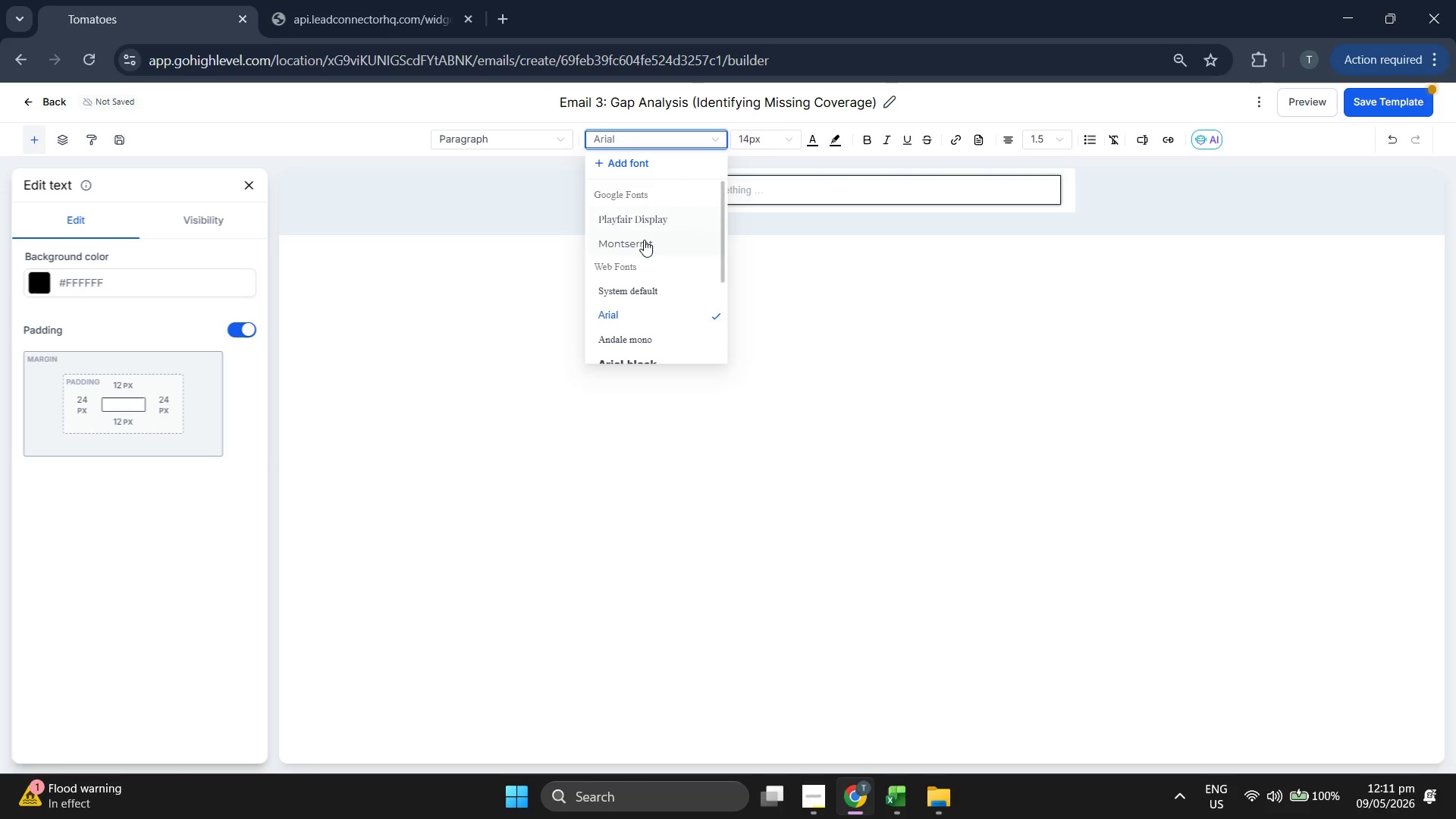 
left_click([651, 227])
 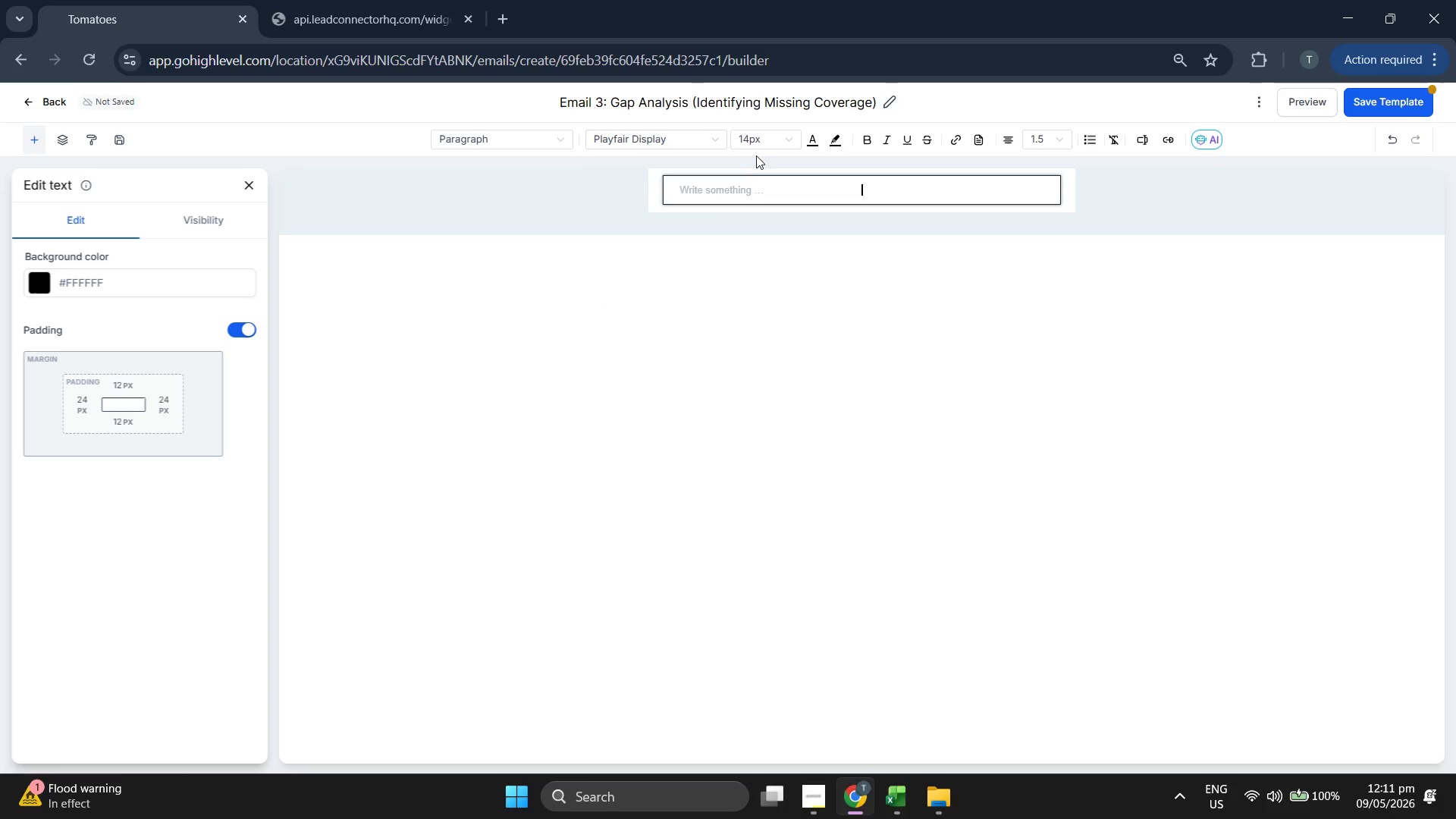 
left_click([756, 147])
 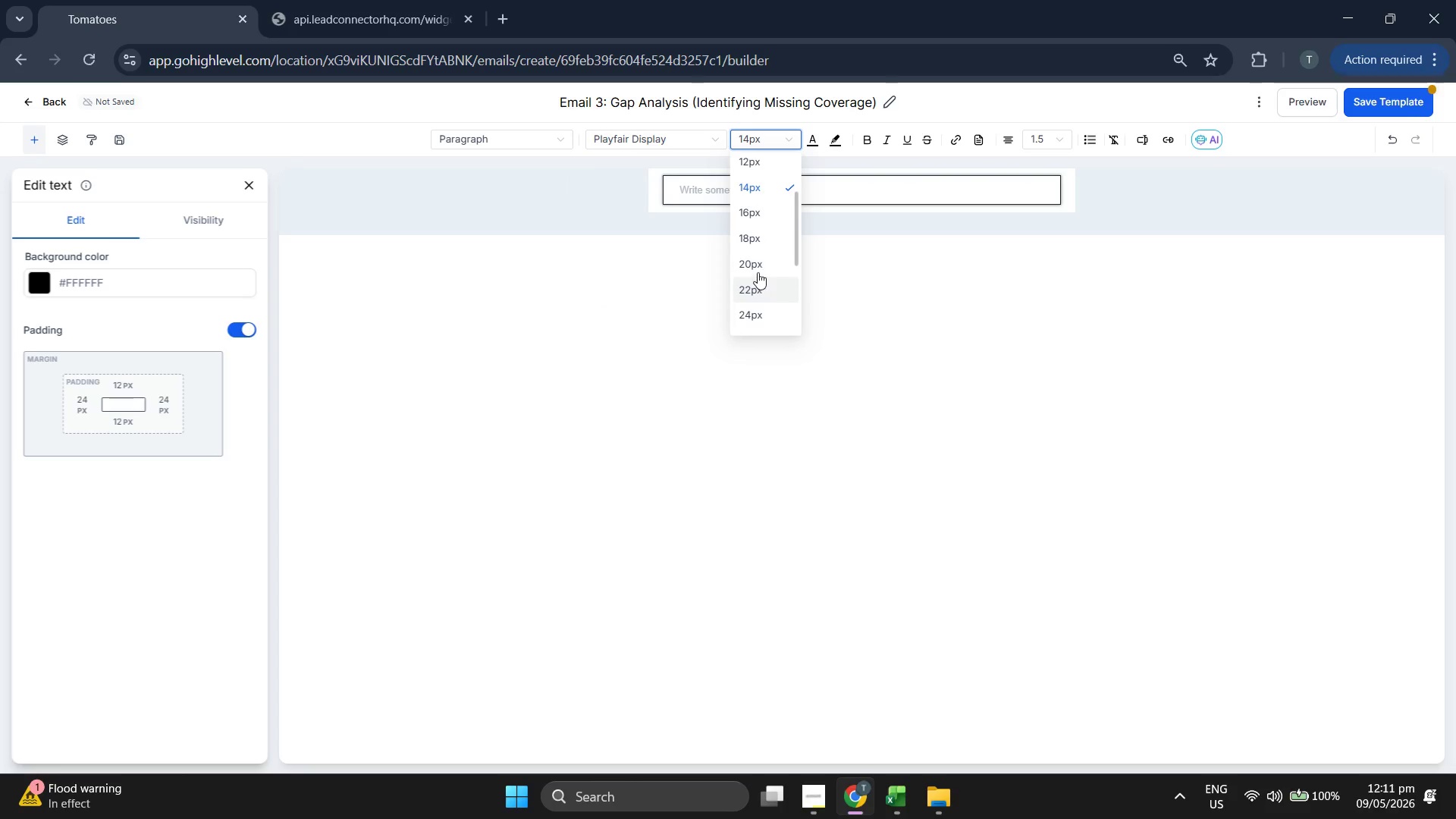 
left_click([759, 265])
 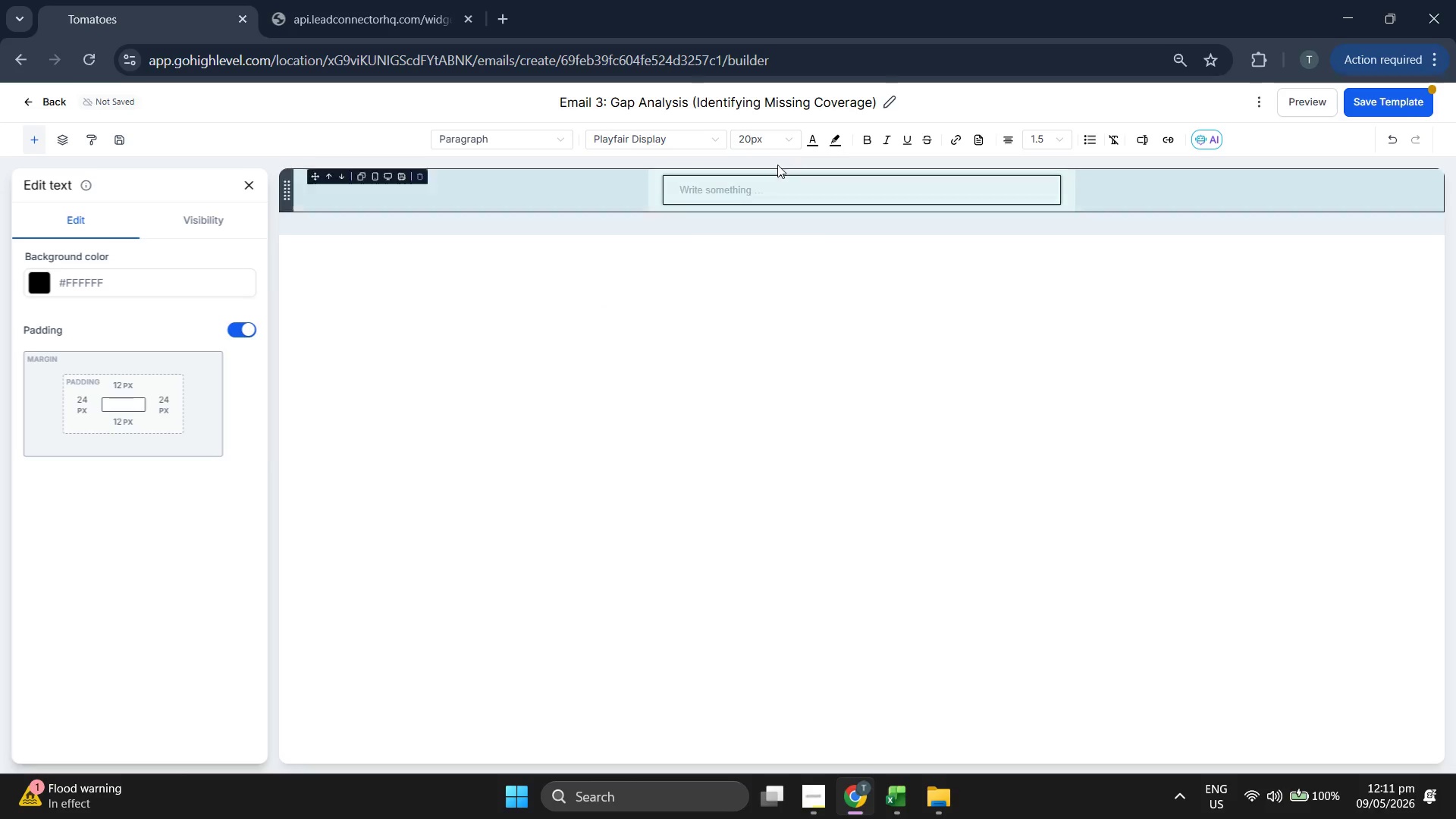 
left_click([757, 133])
 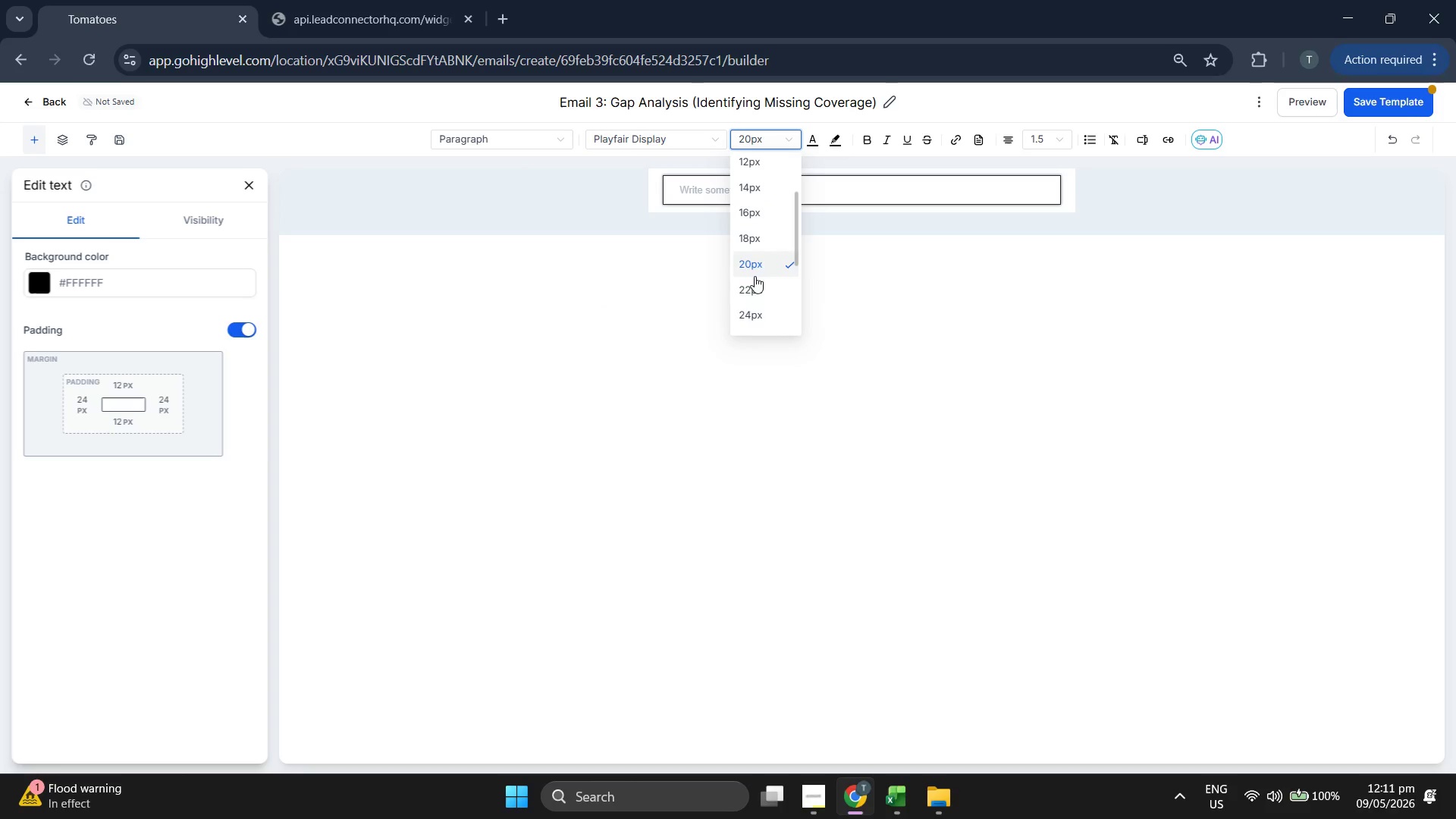 
left_click([755, 281])
 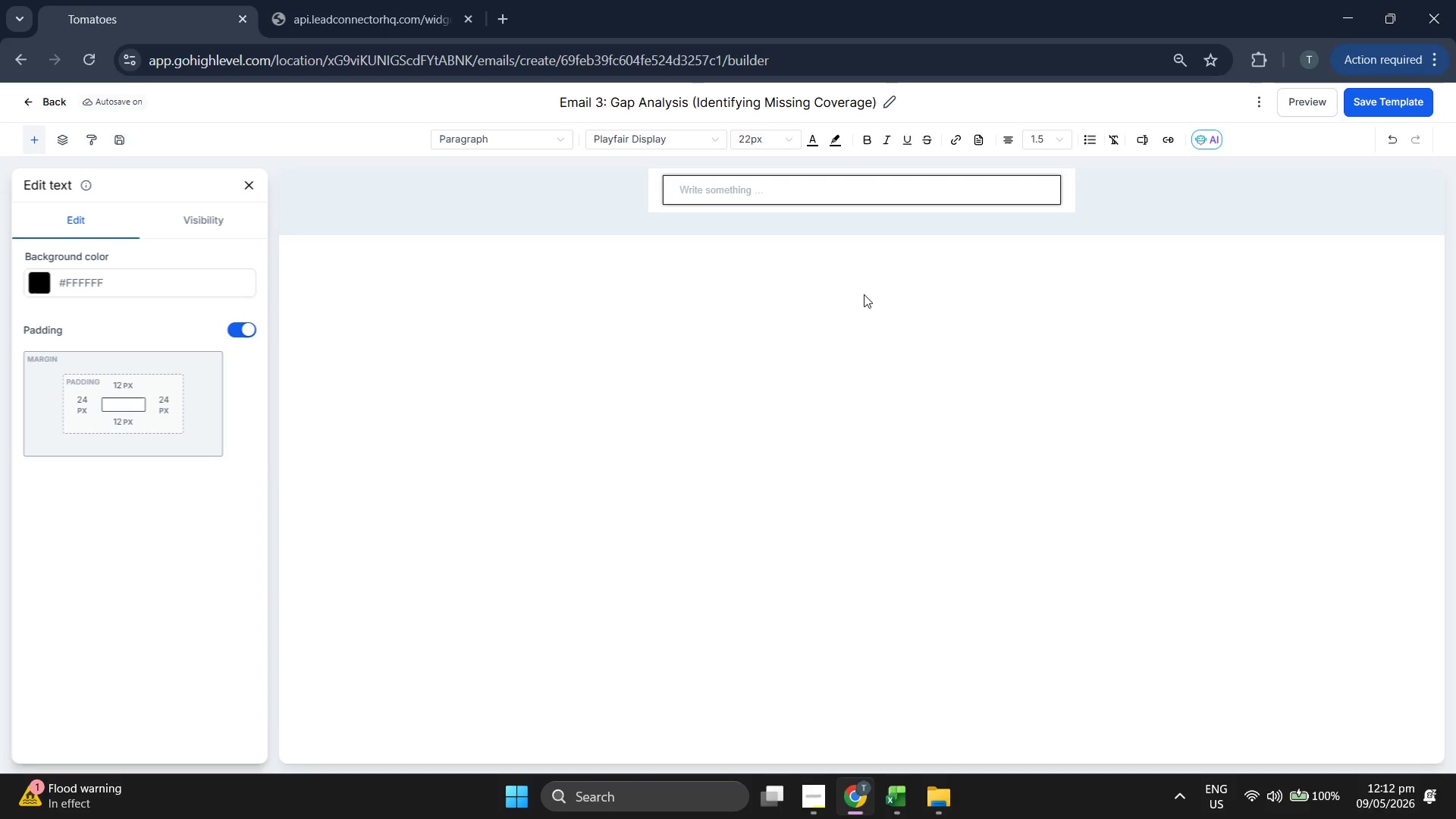 
wait(5.3)
 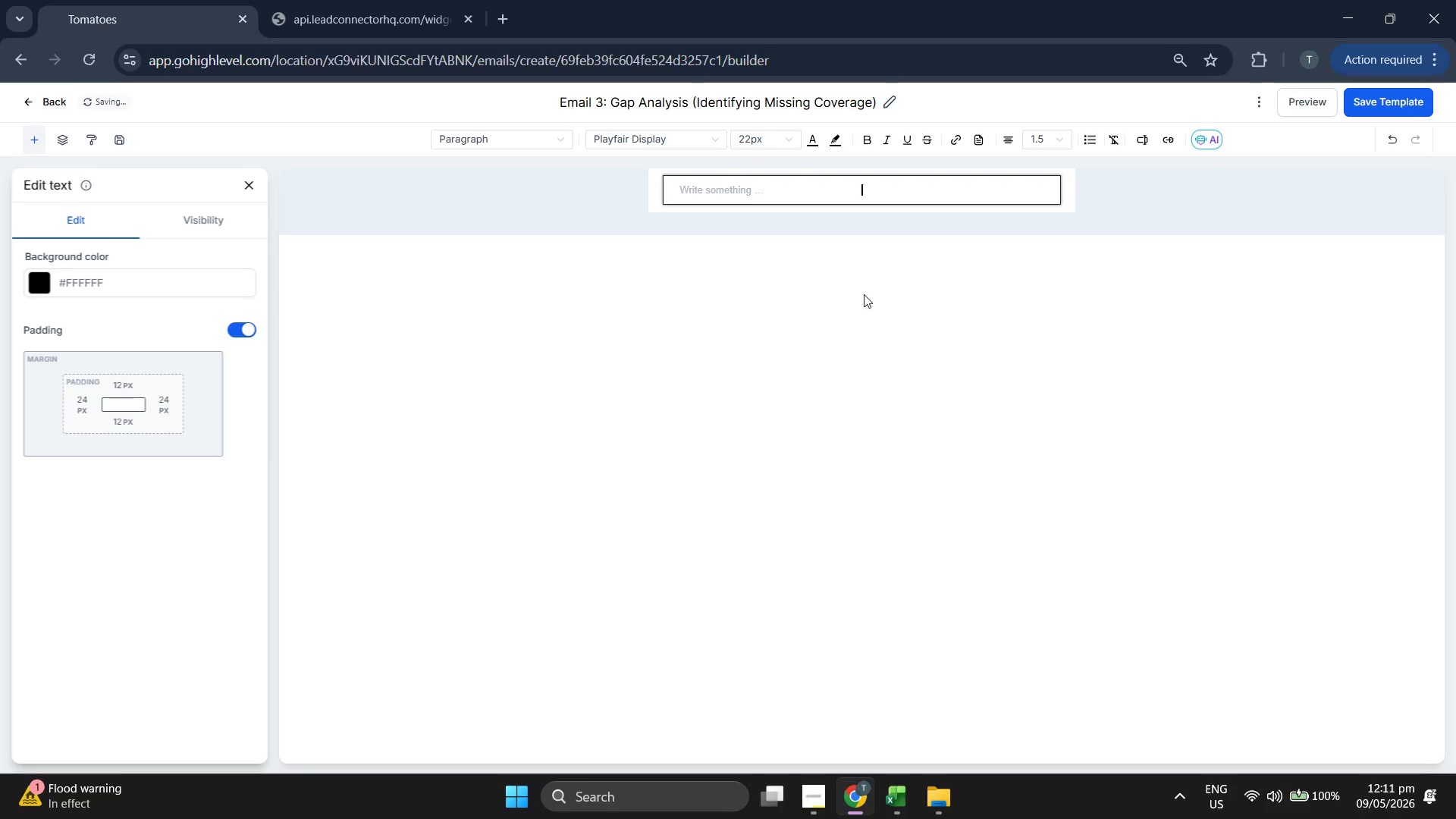 
type(Is  )
key(Backspace)
type(your)
 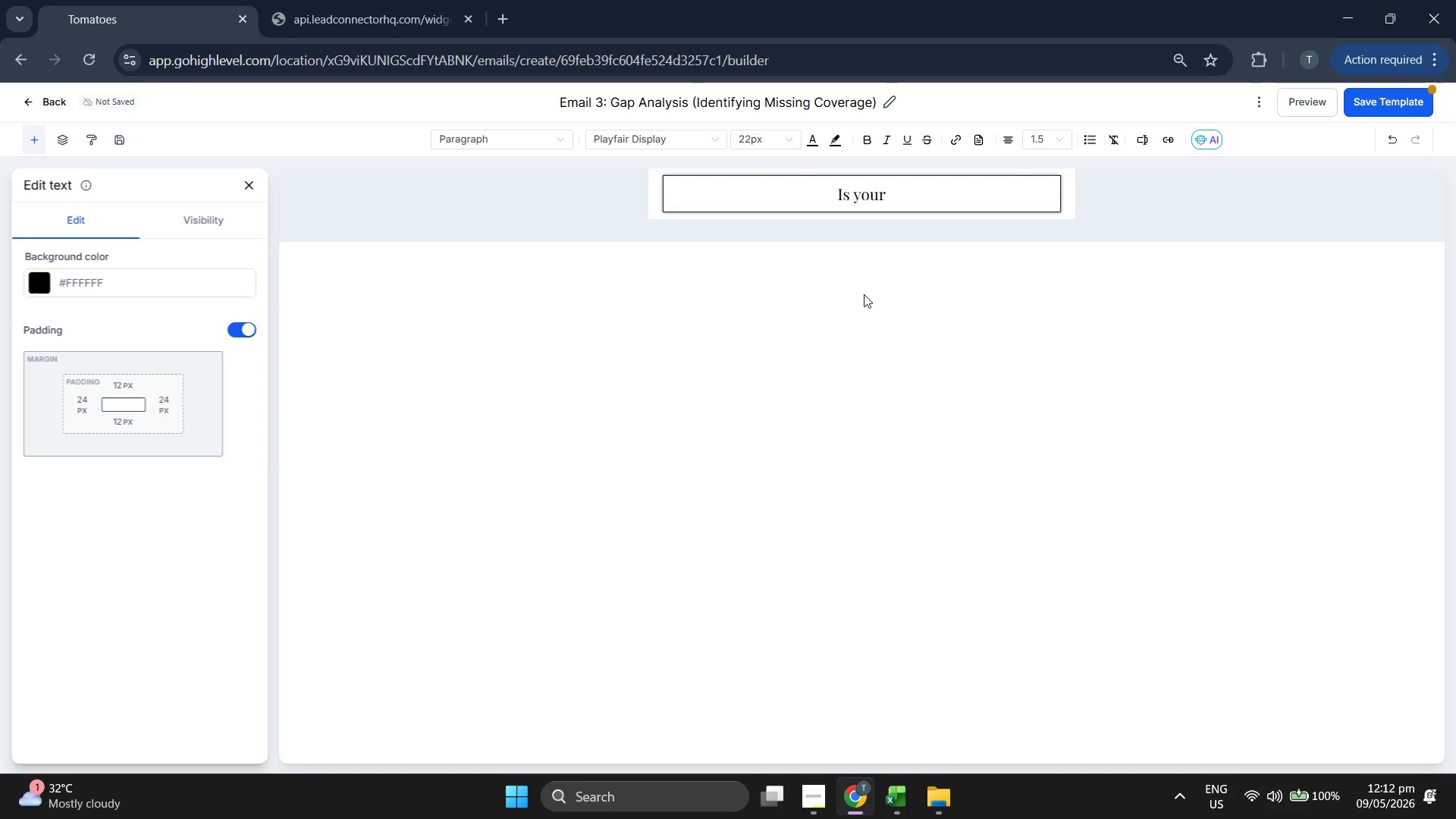 
wait(5.19)
 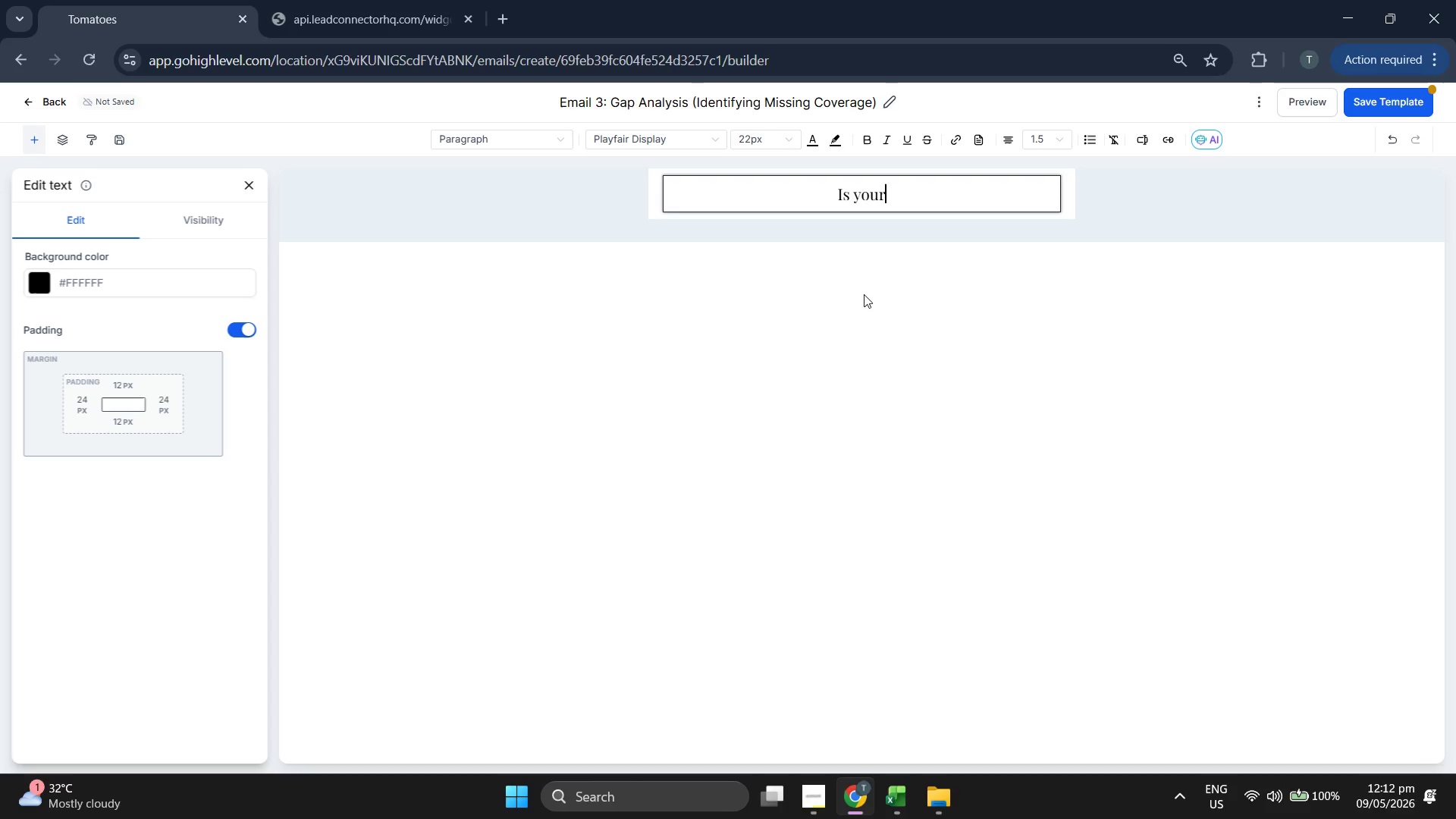 
type( business protected)
 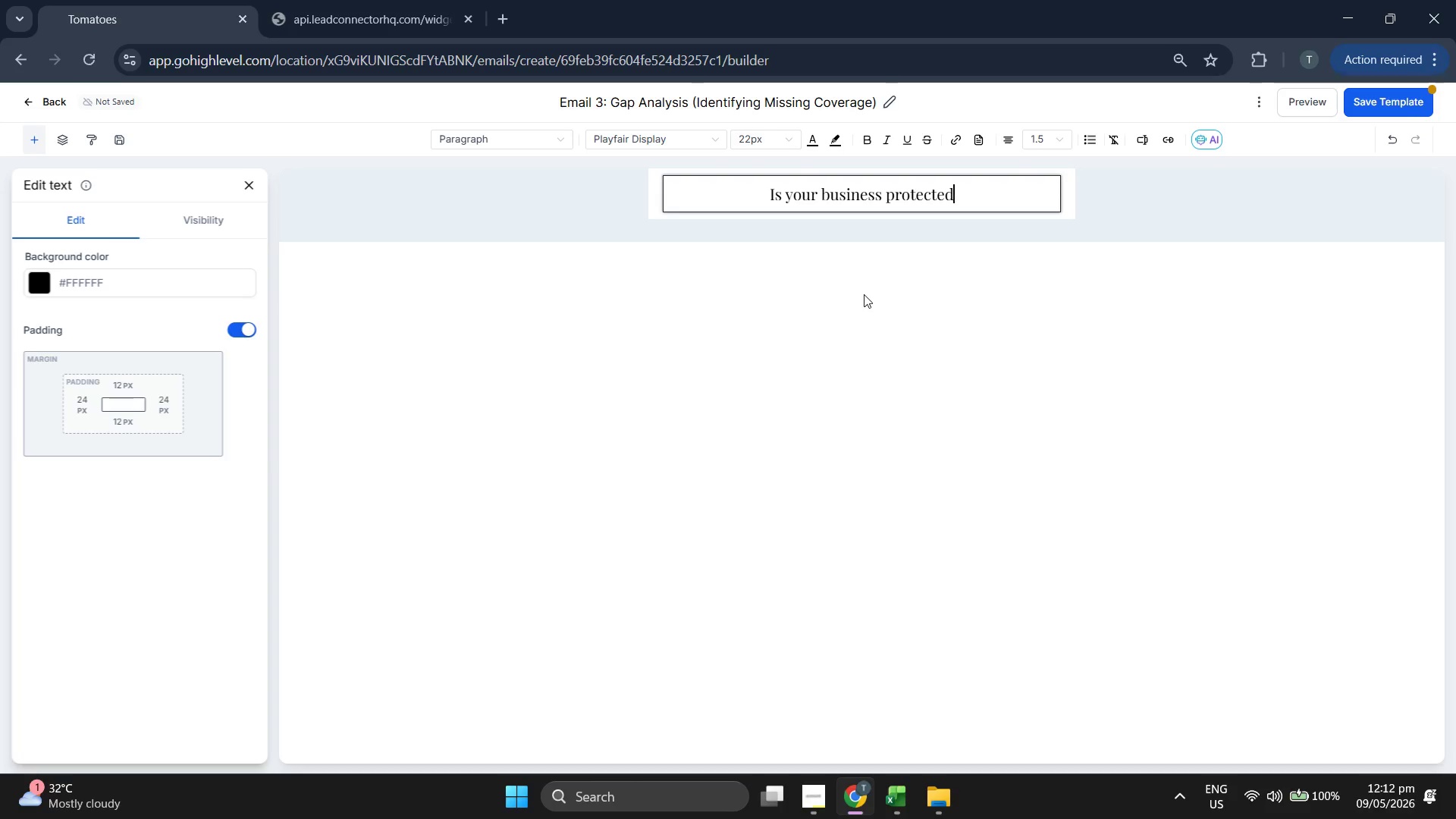 
wait(5.73)
 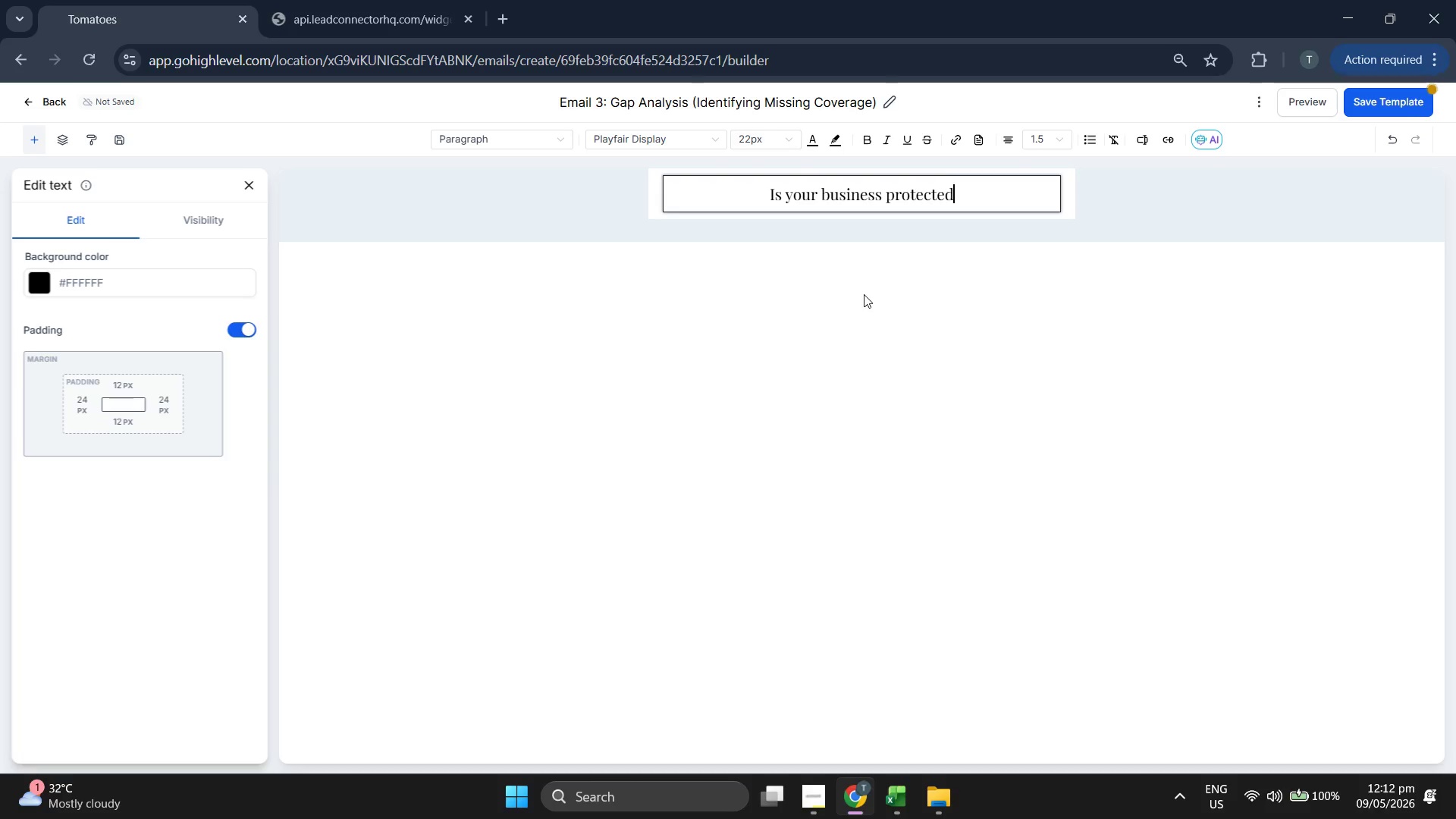 
type( against {{)
 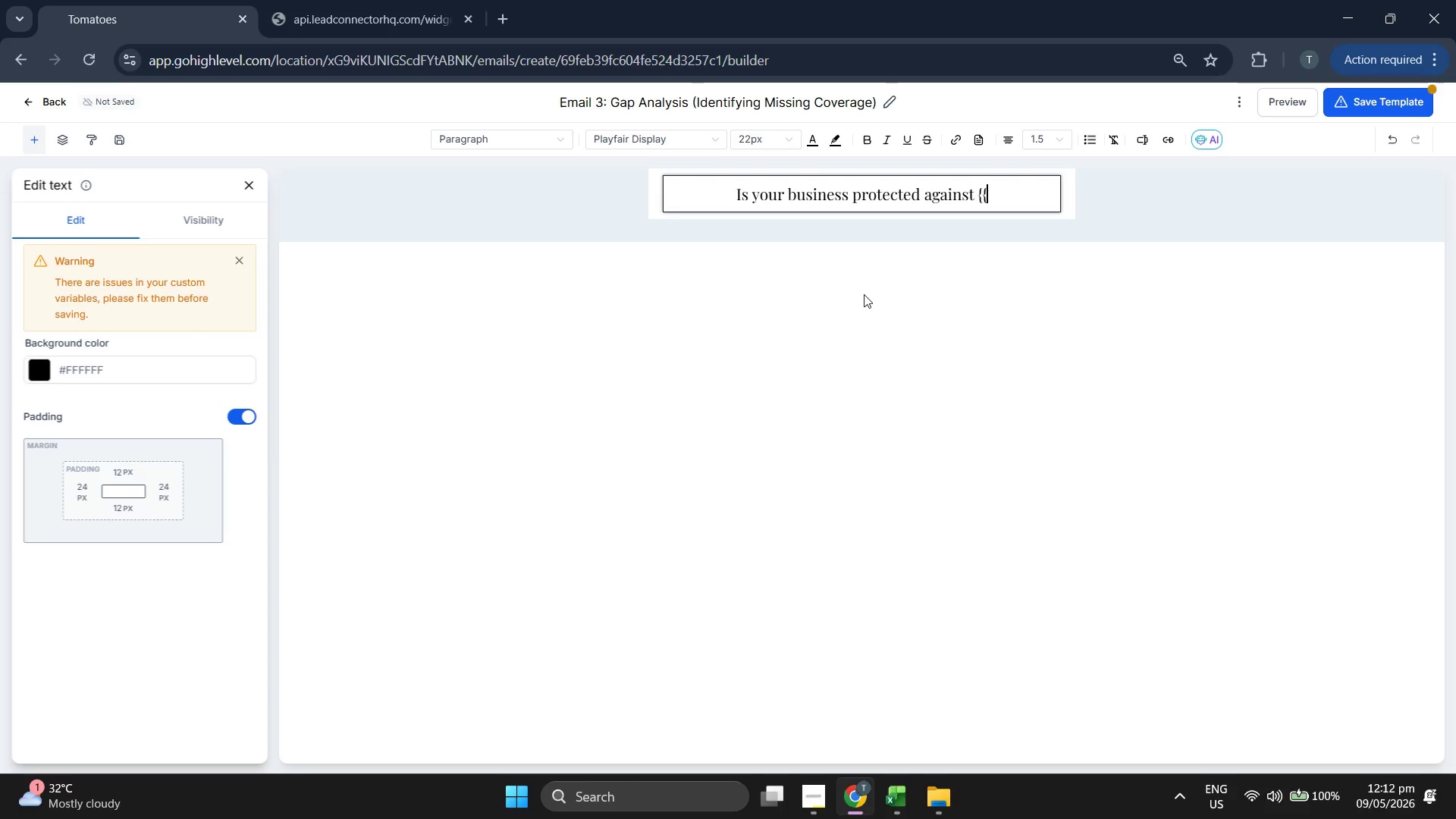 
type(contact.)
 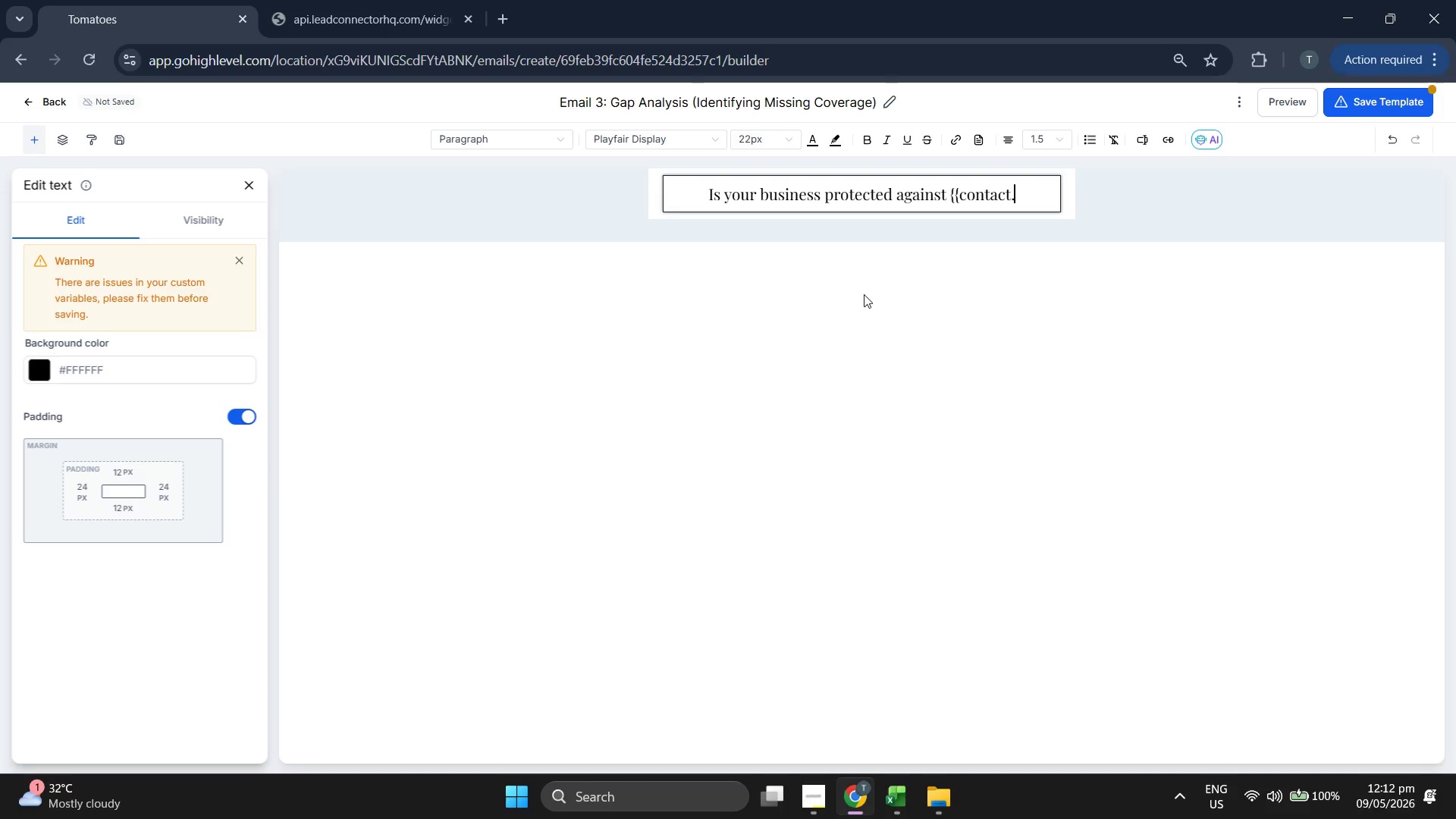 
wait(5.77)
 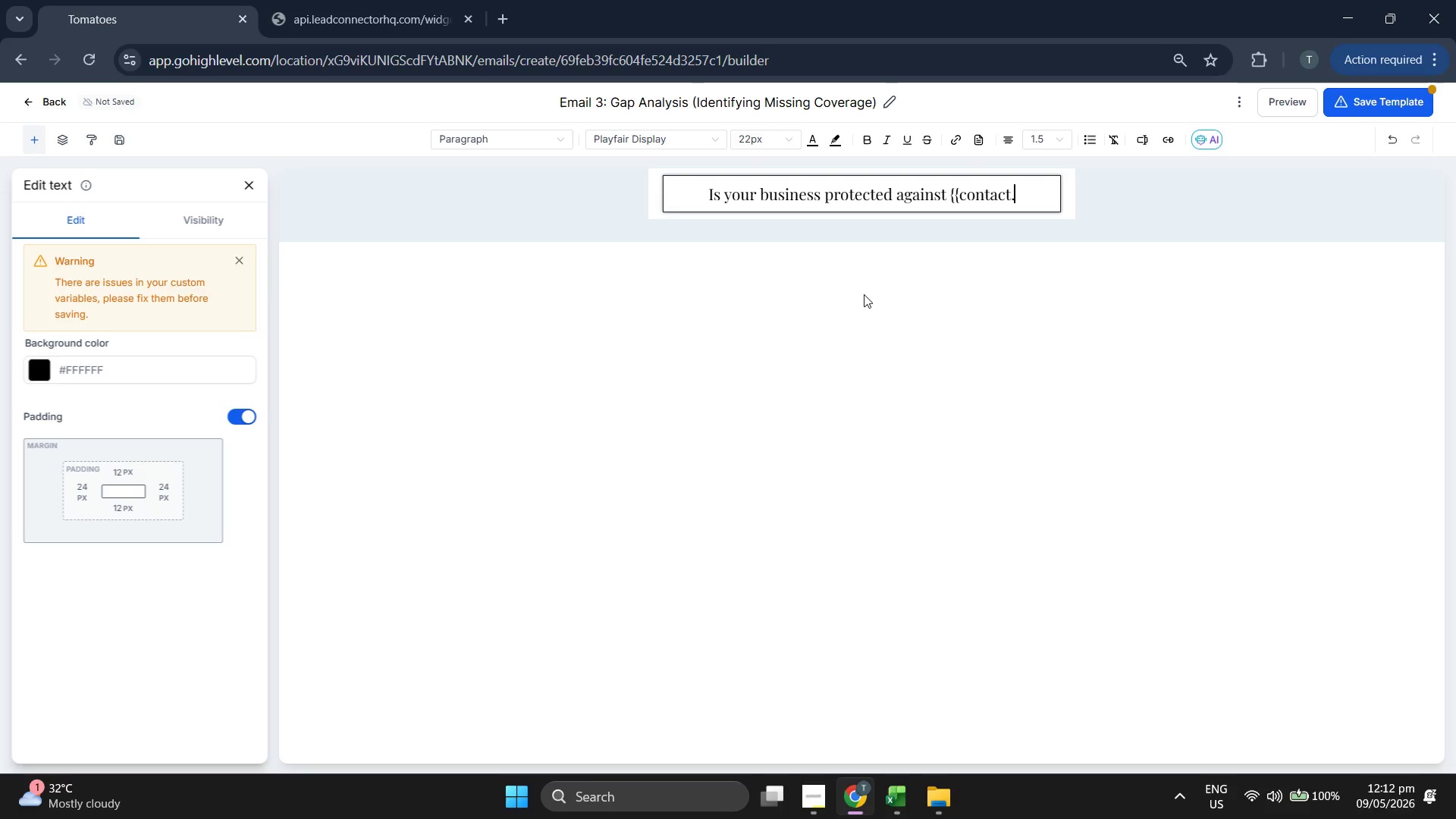 
type(primary)
 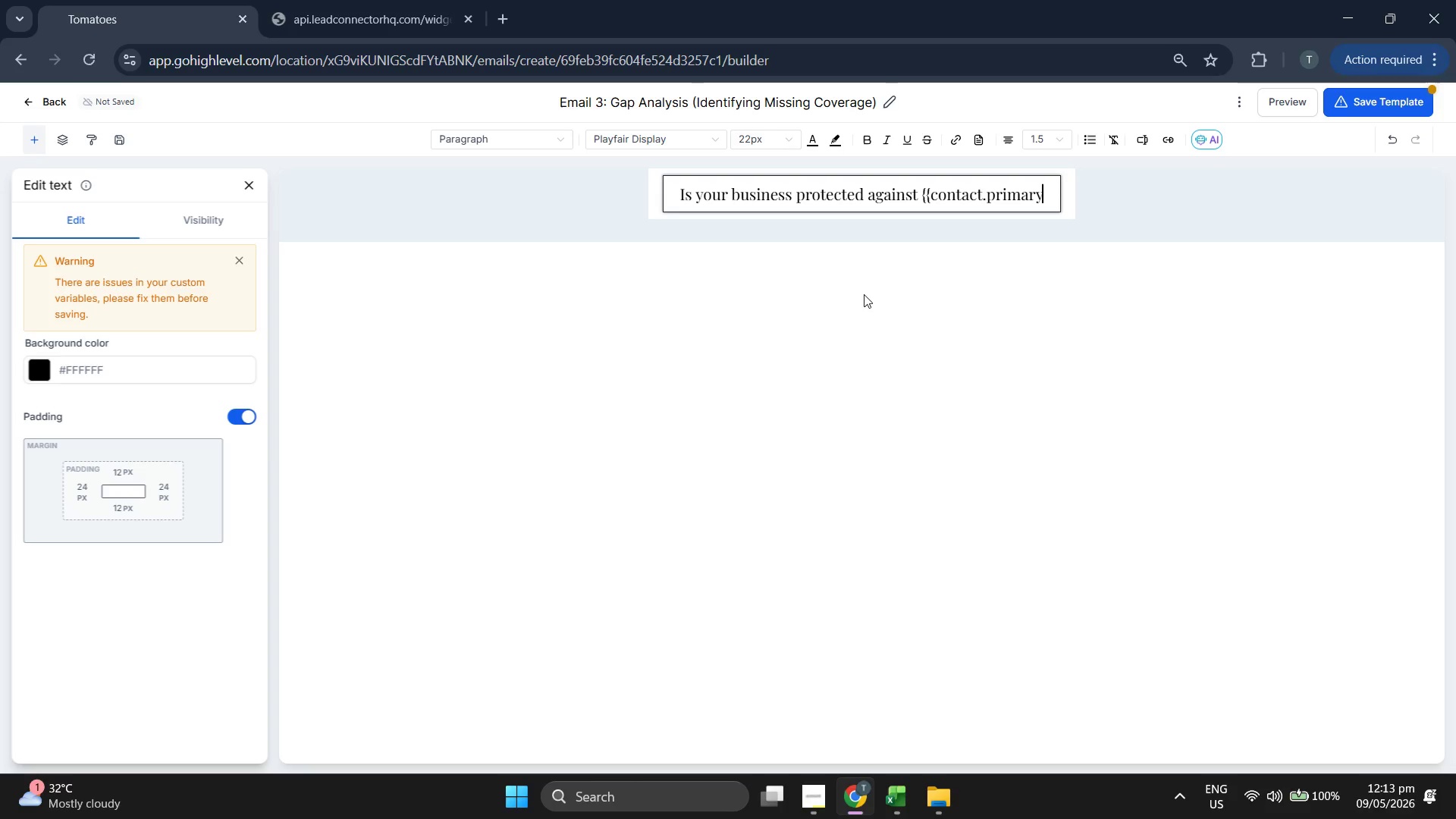 
key(Shift+Minus)
 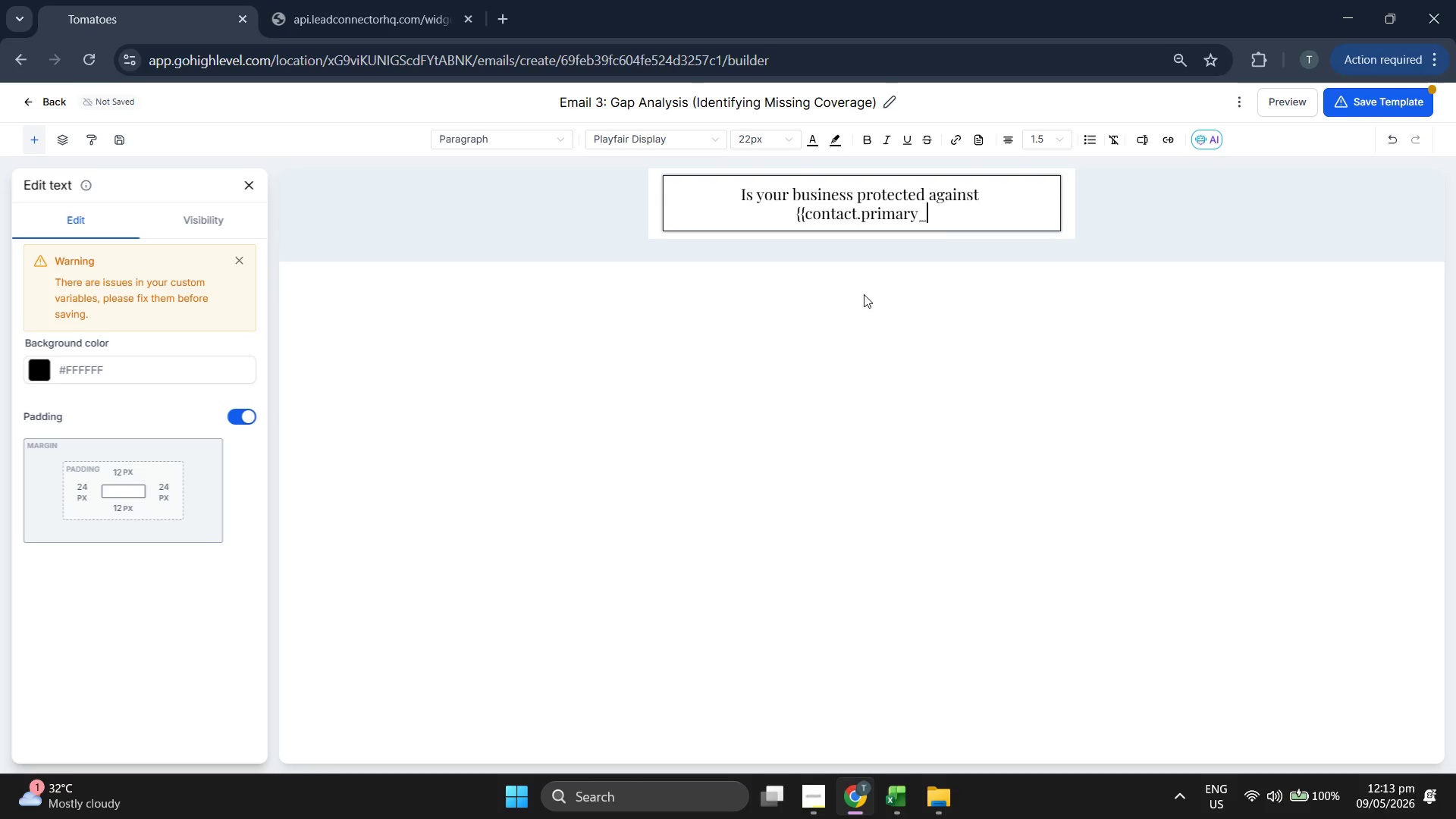 
type(pain_oint)
key(Backspace)
key(Backspace)
key(Backspace)
key(Backspace)
type(point}}?)
 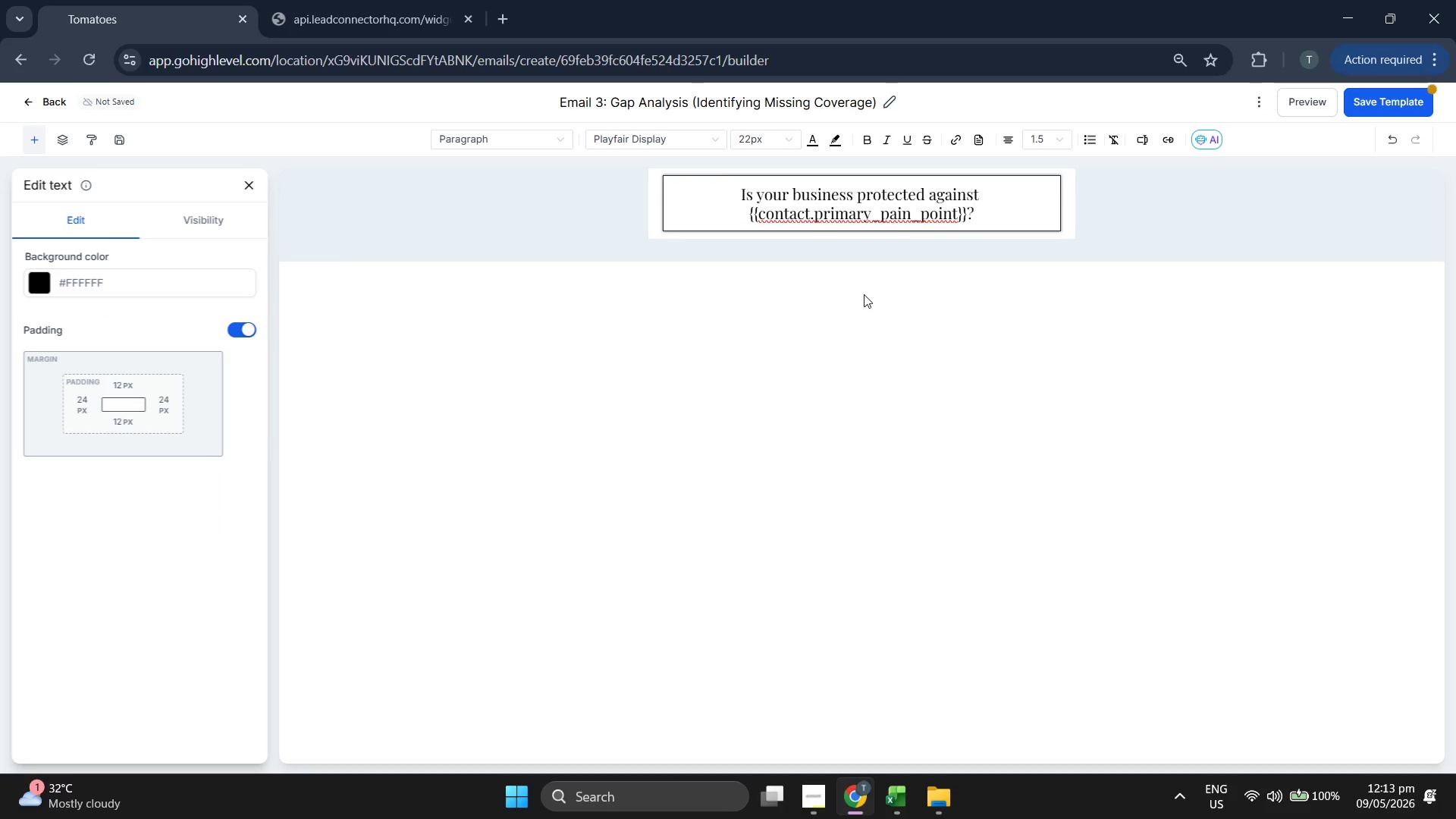 
key(Enter)
 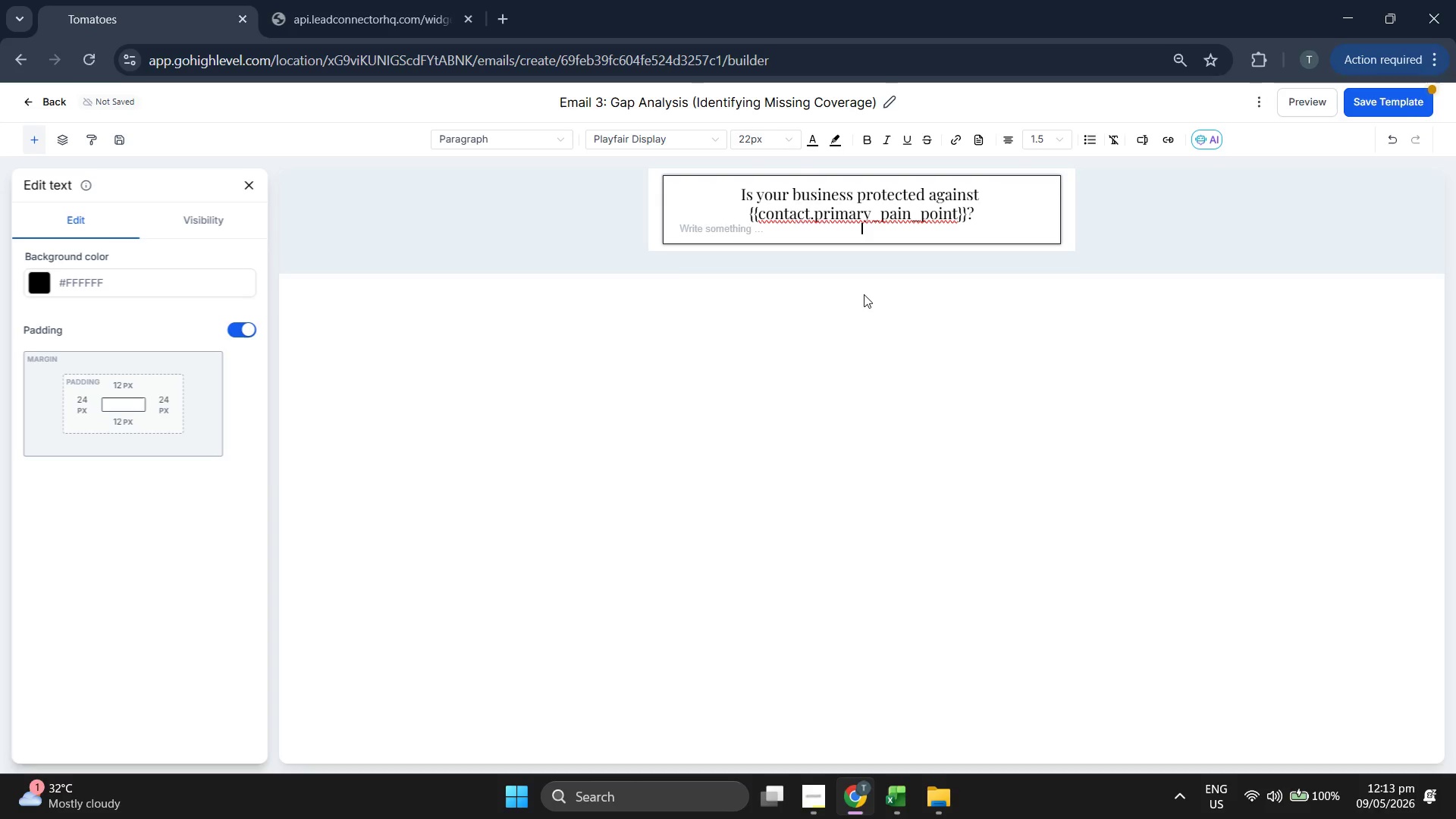 
key(Enter)
 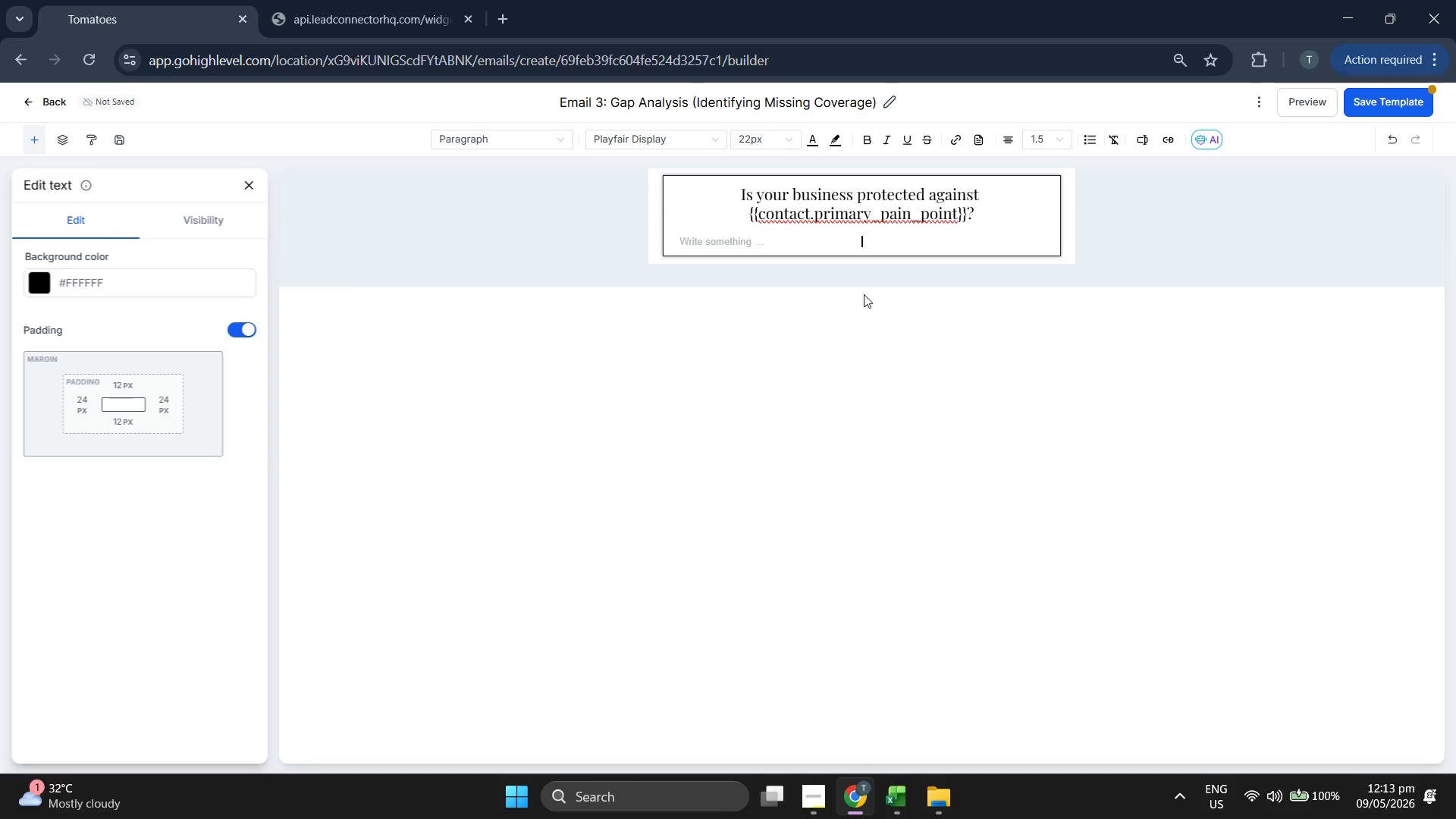 
key(Backspace)
 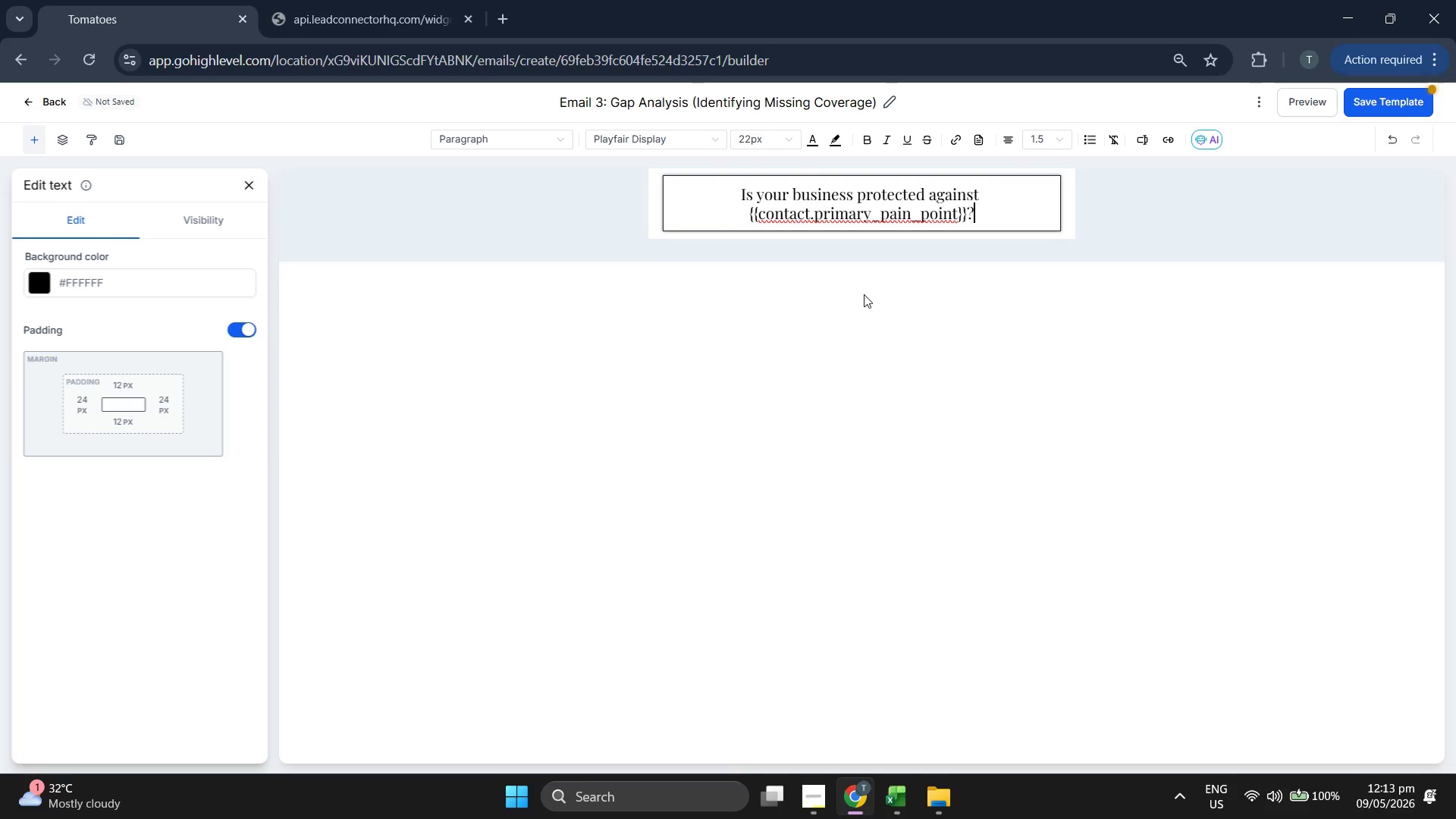 
key(Backspace)
 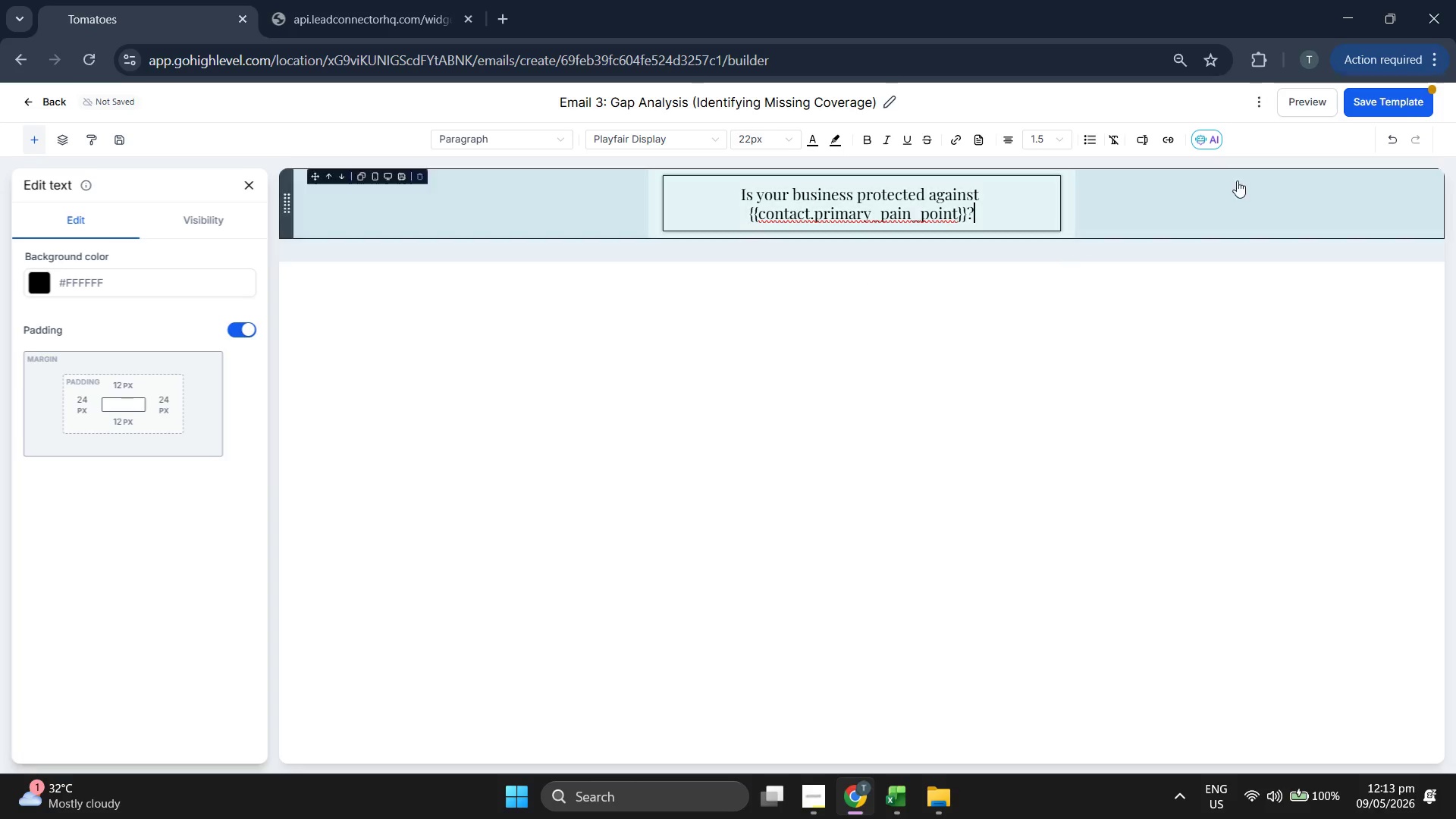 
left_click([1395, 108])
 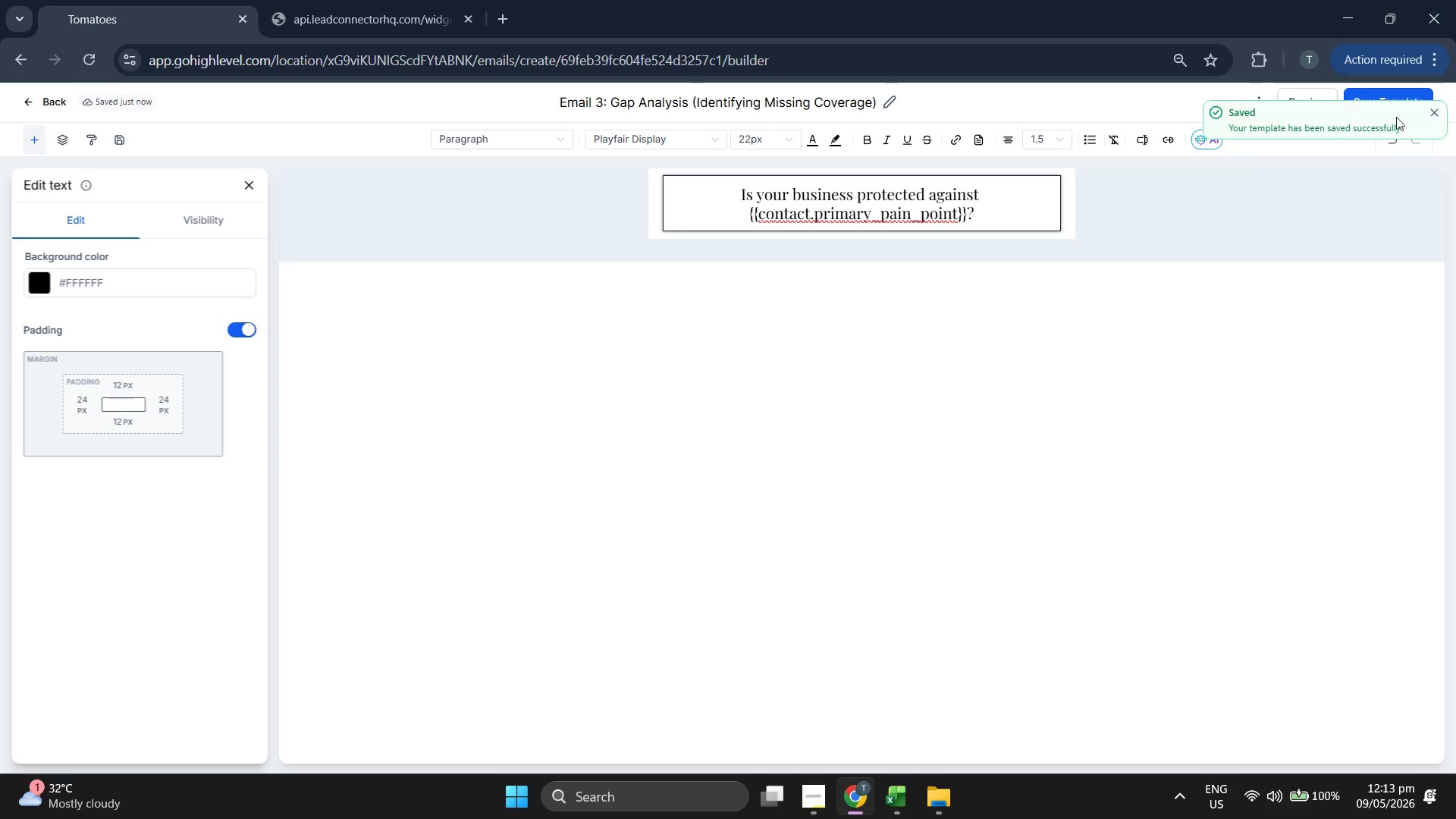 
double_click([1442, 109])
 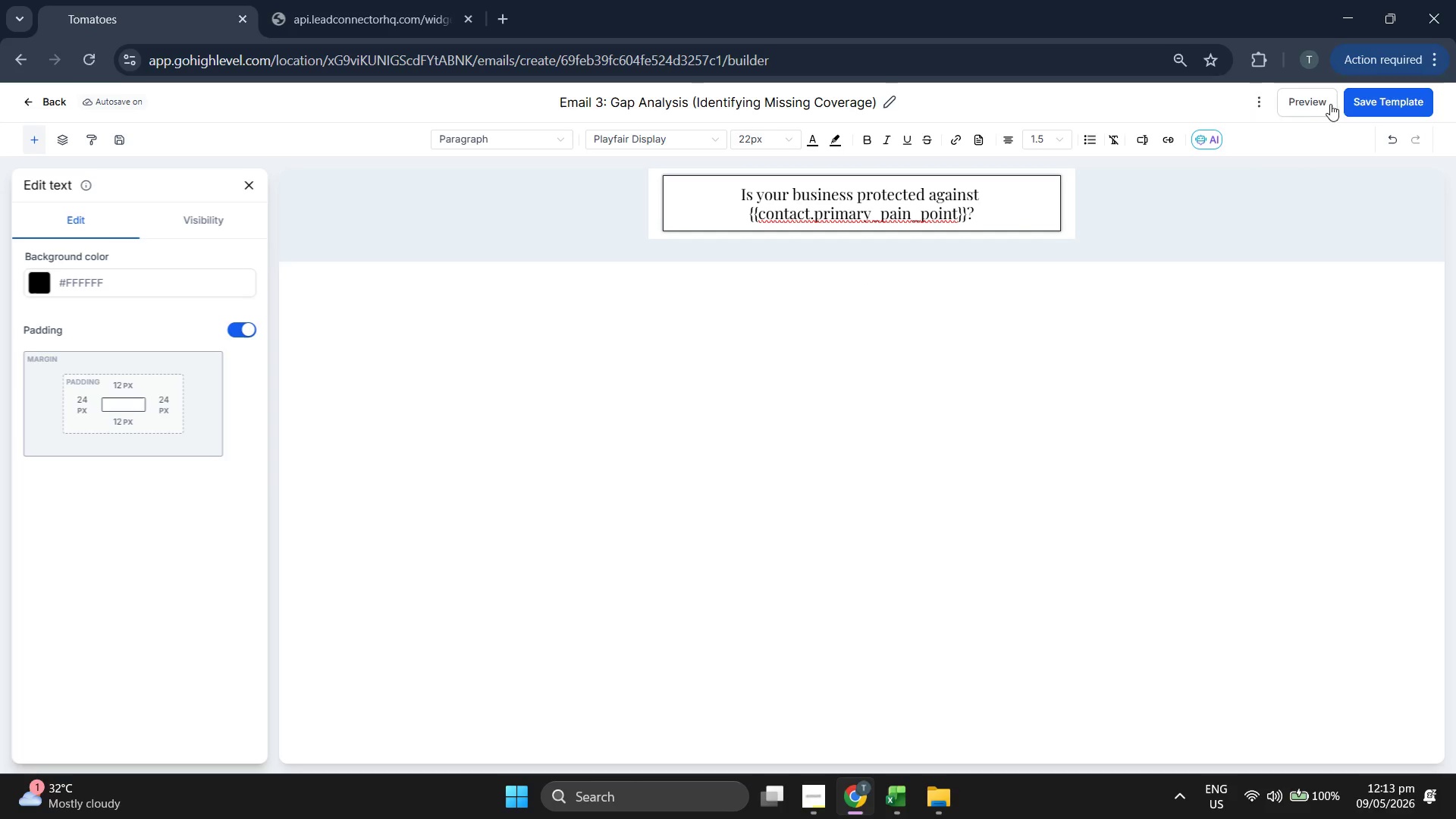 
left_click([1321, 102])
 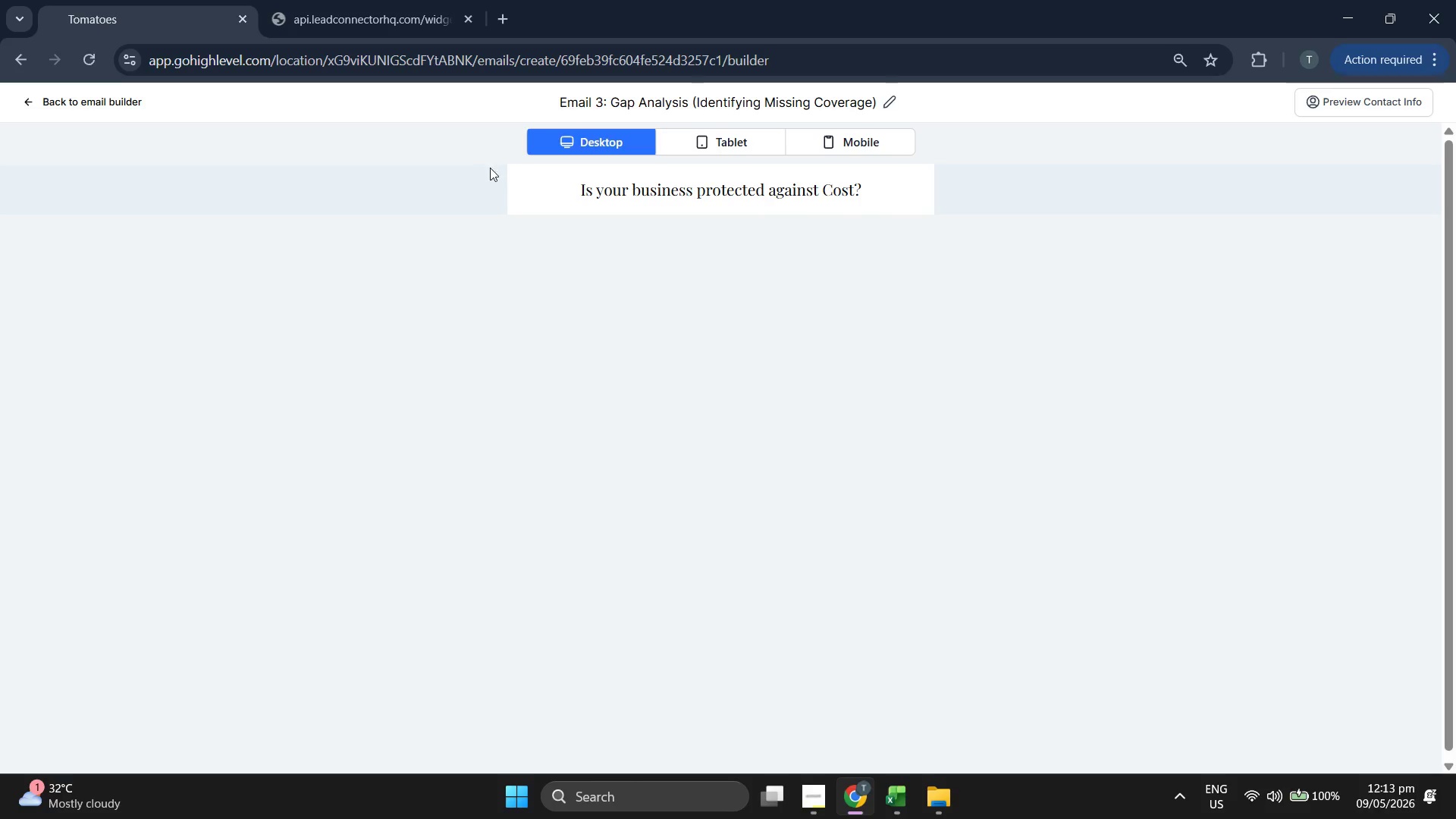 
left_click([114, 102])
 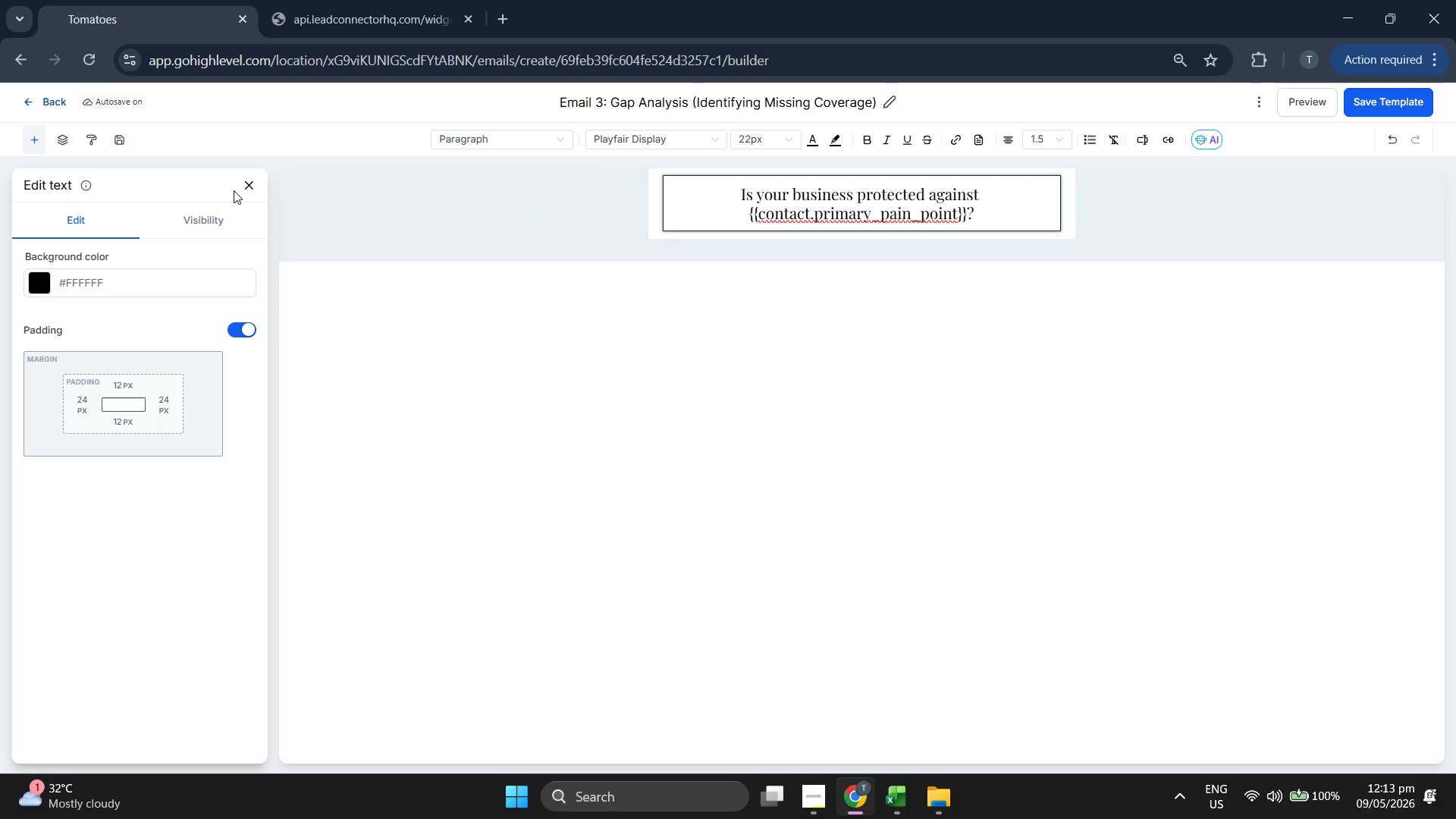 
left_click([249, 190])
 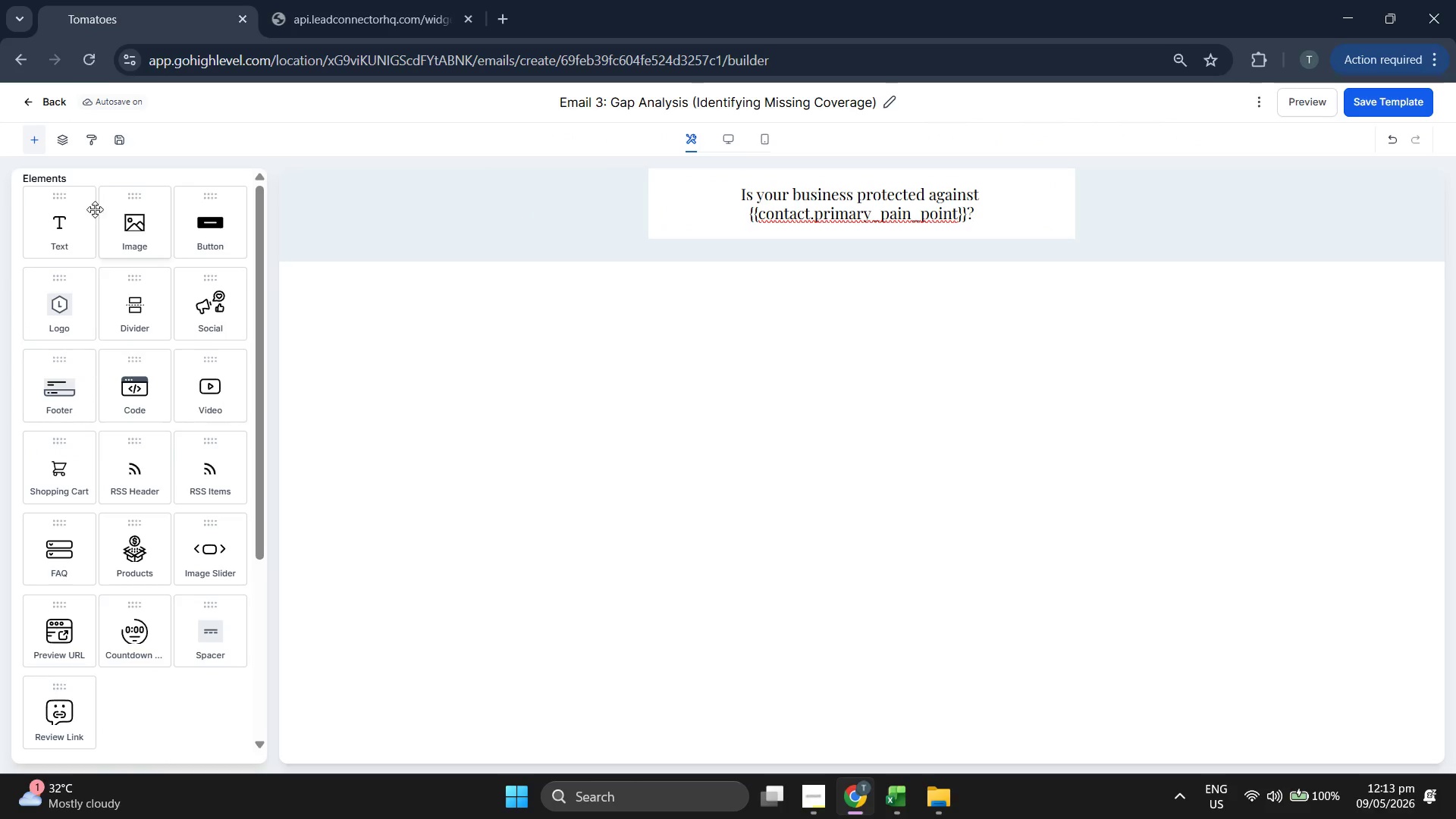 
left_click_drag(start_coordinate=[83, 216], to_coordinate=[709, 212])
 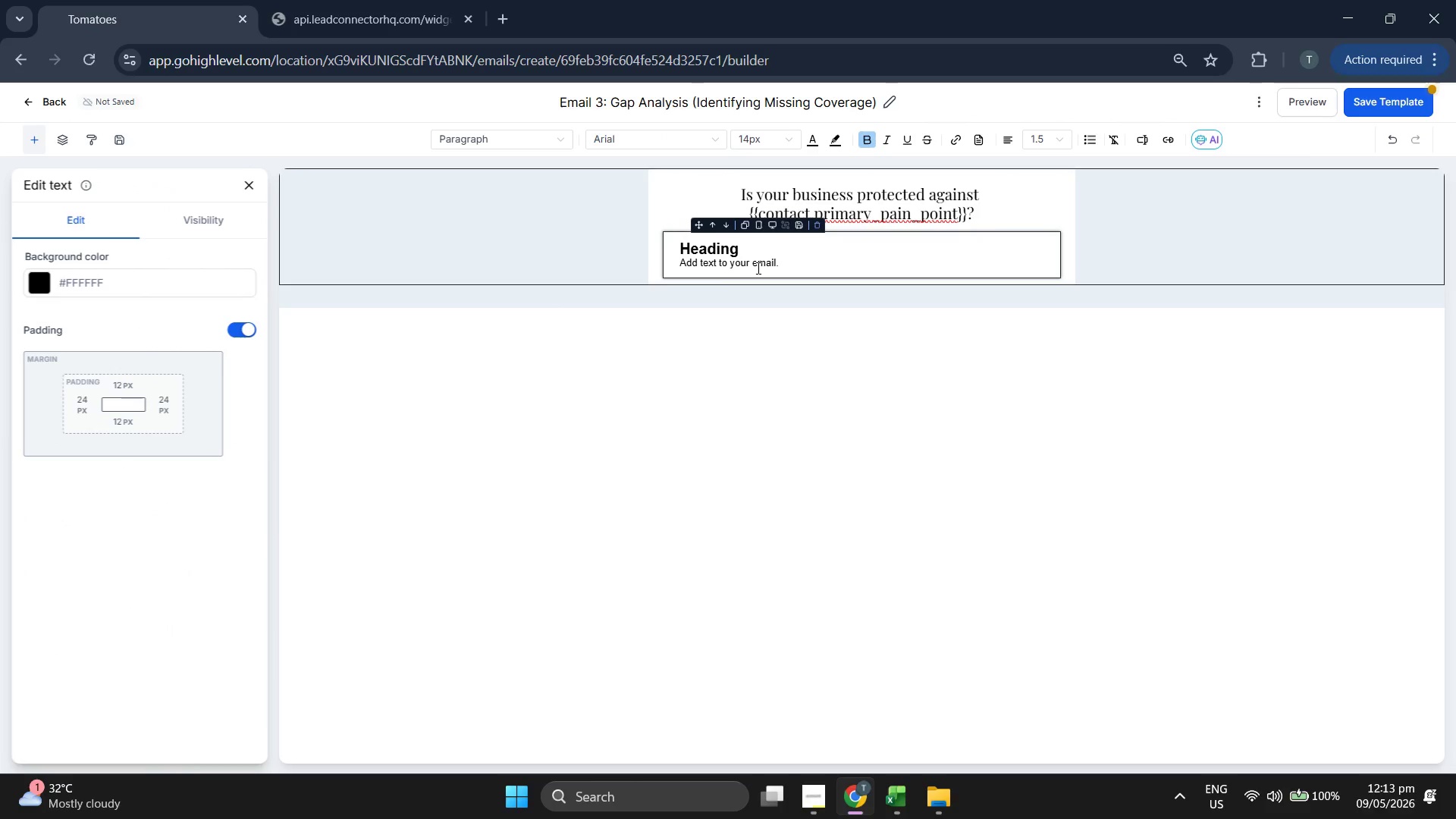 
left_click([821, 223])
 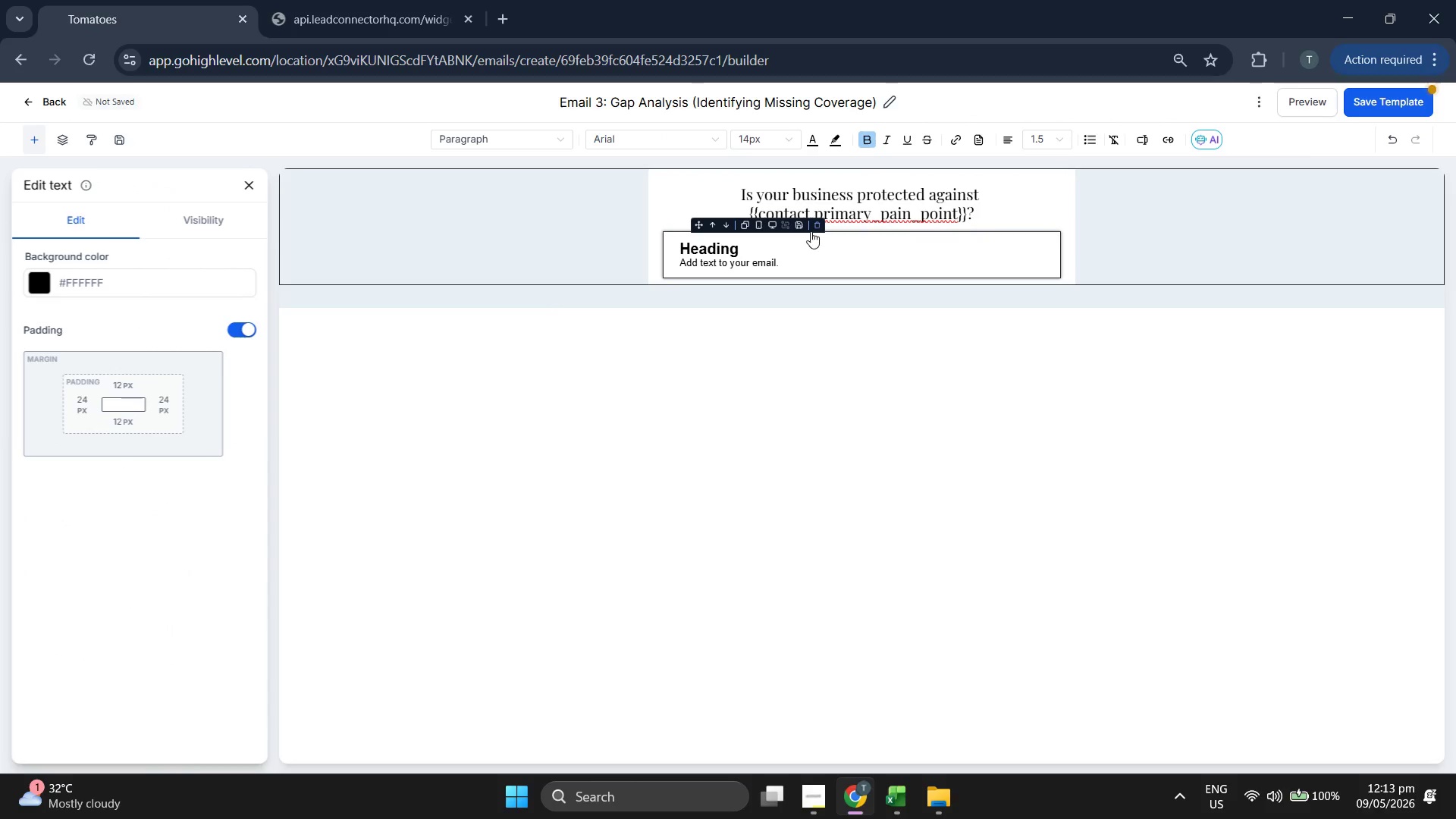 
double_click([716, 246])
 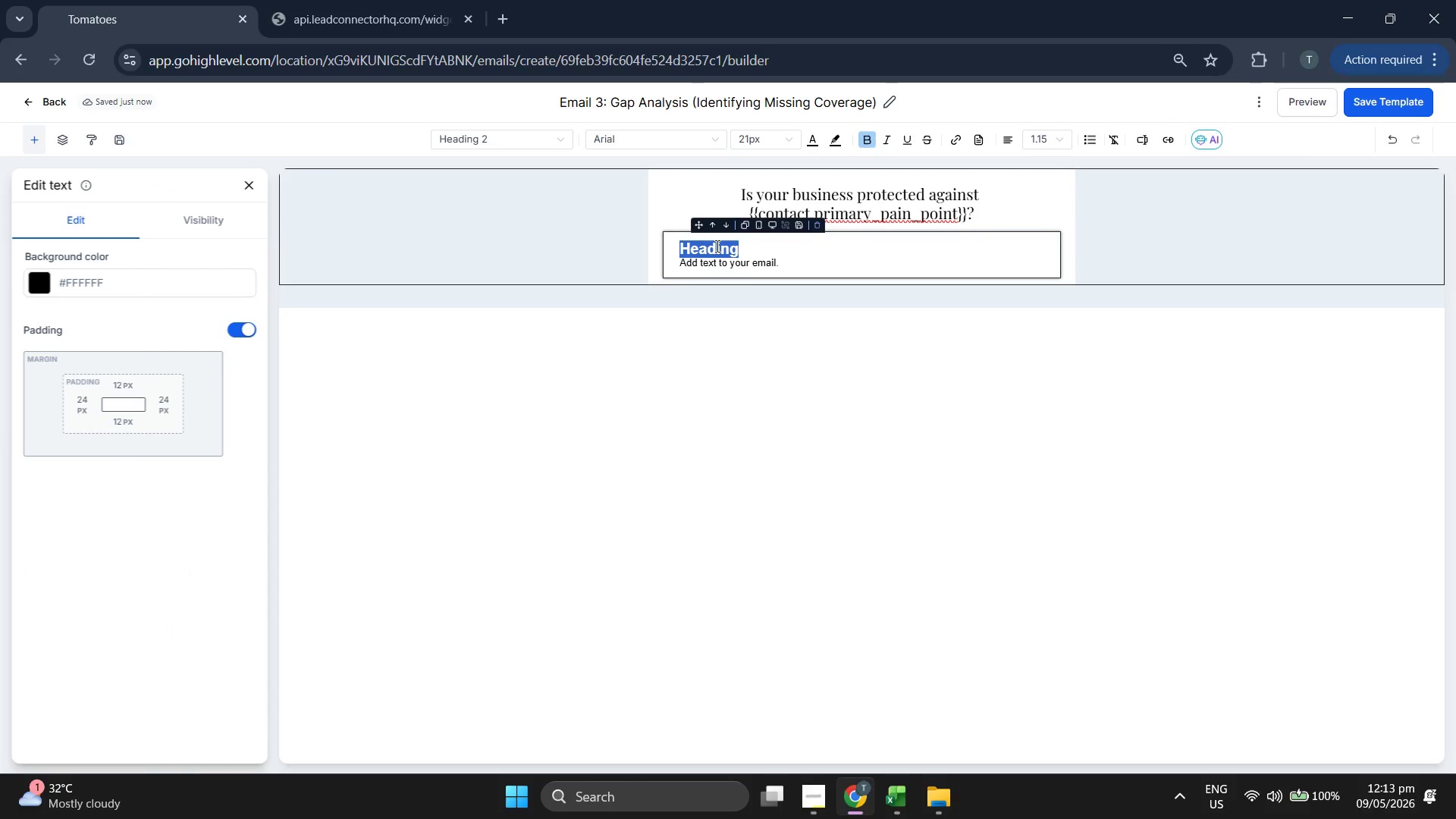 
key(Backspace)
 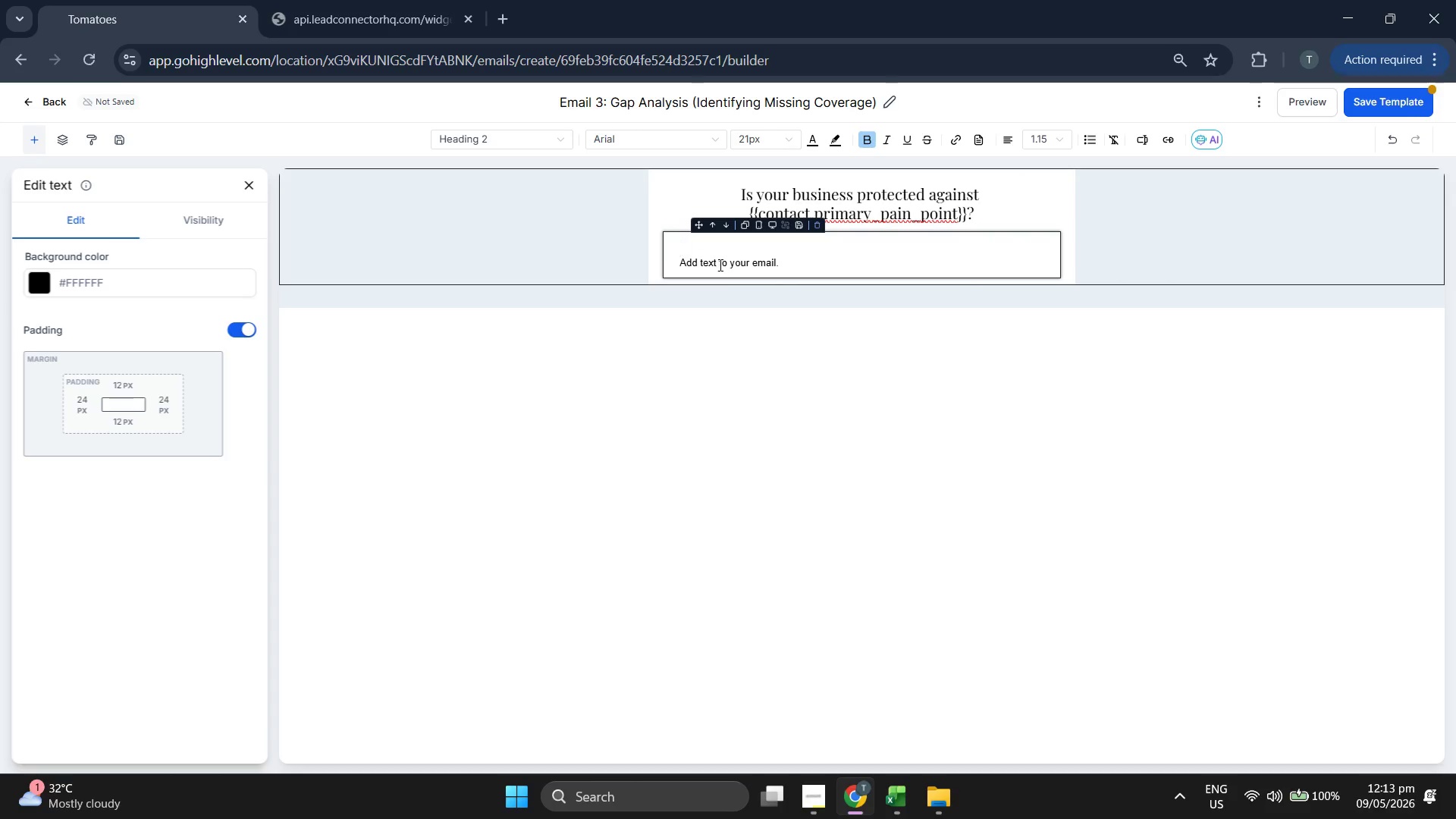 
double_click([720, 265])
 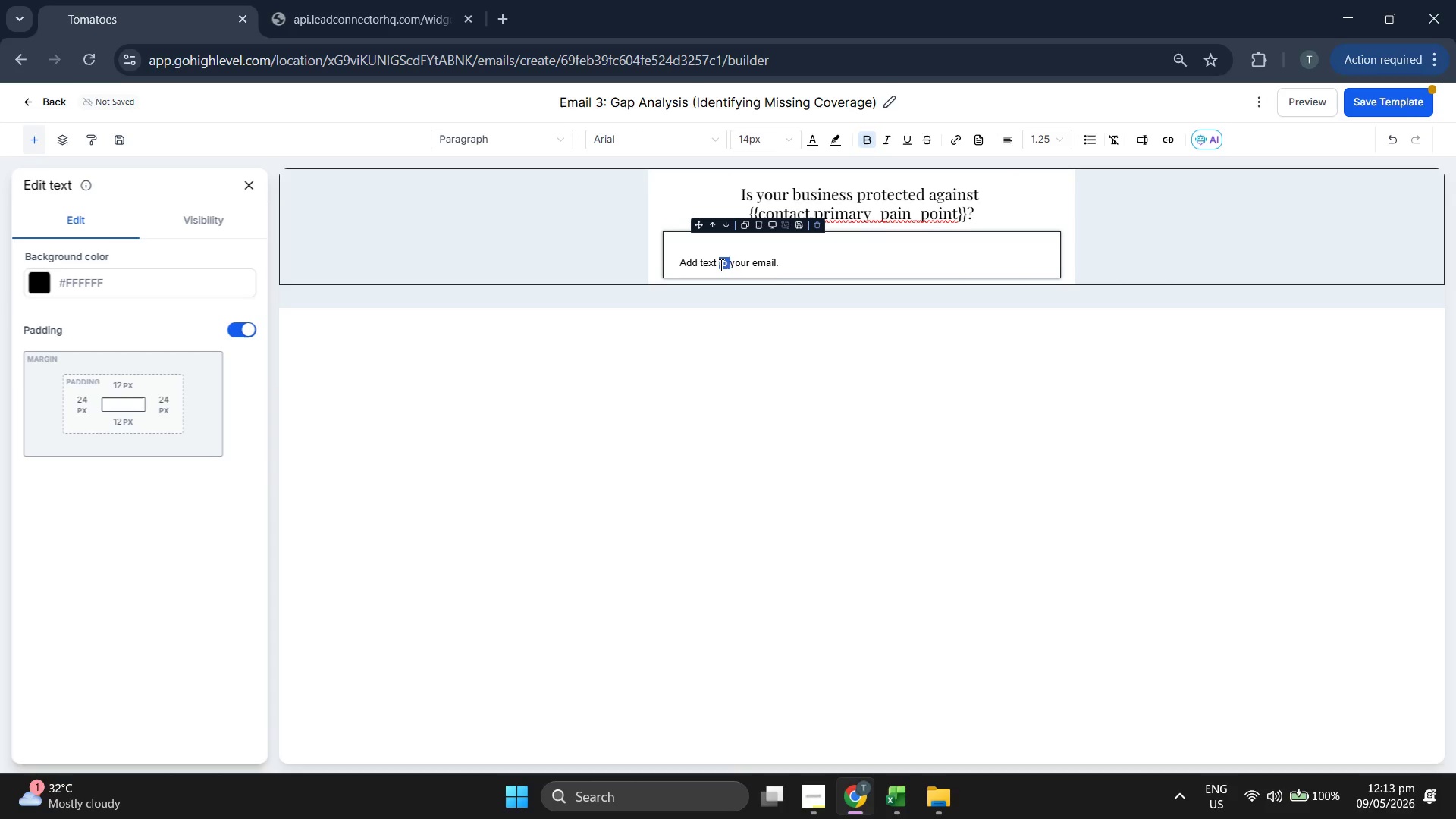 
triple_click([720, 265])
 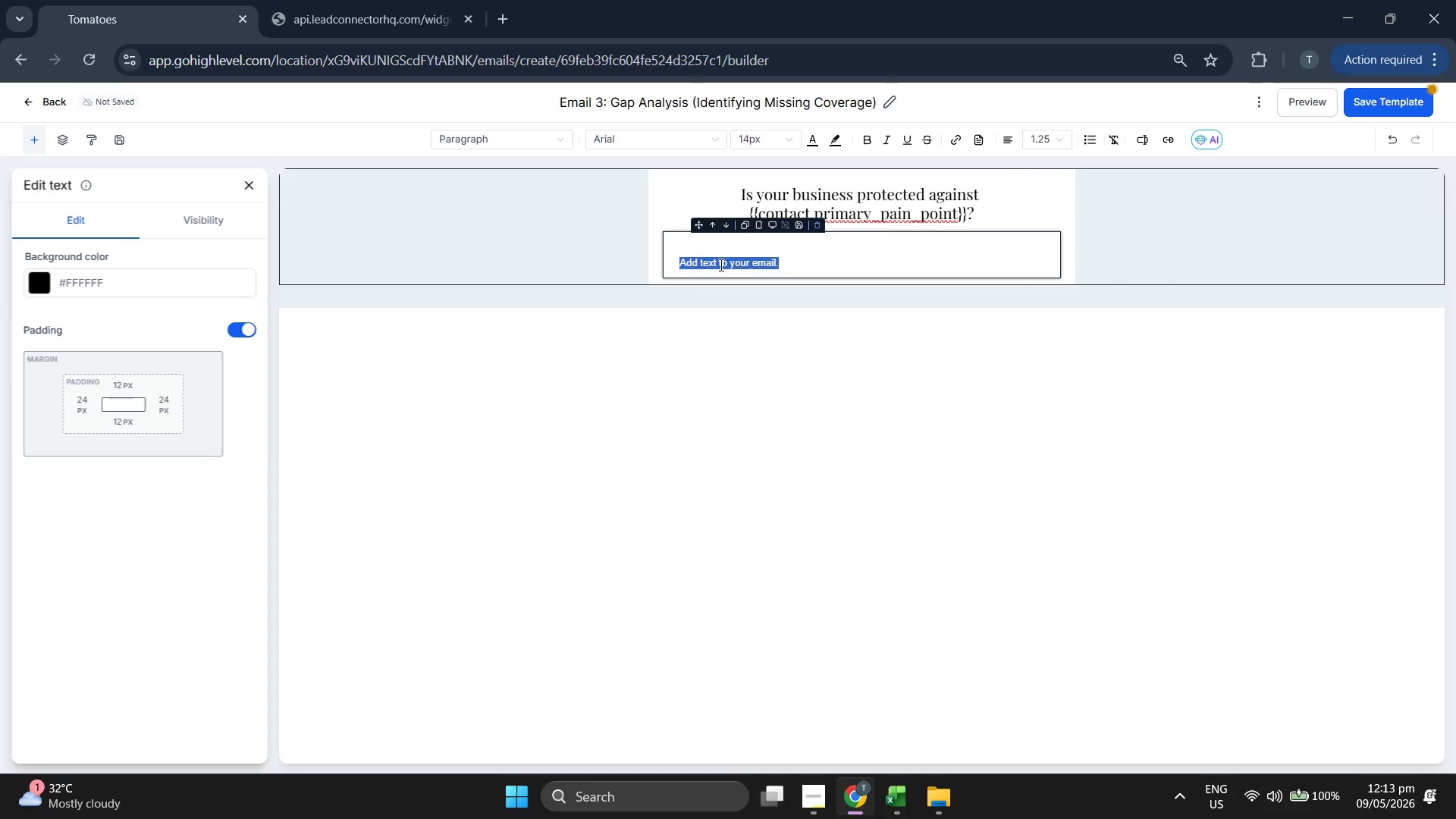 
key(Backspace)
 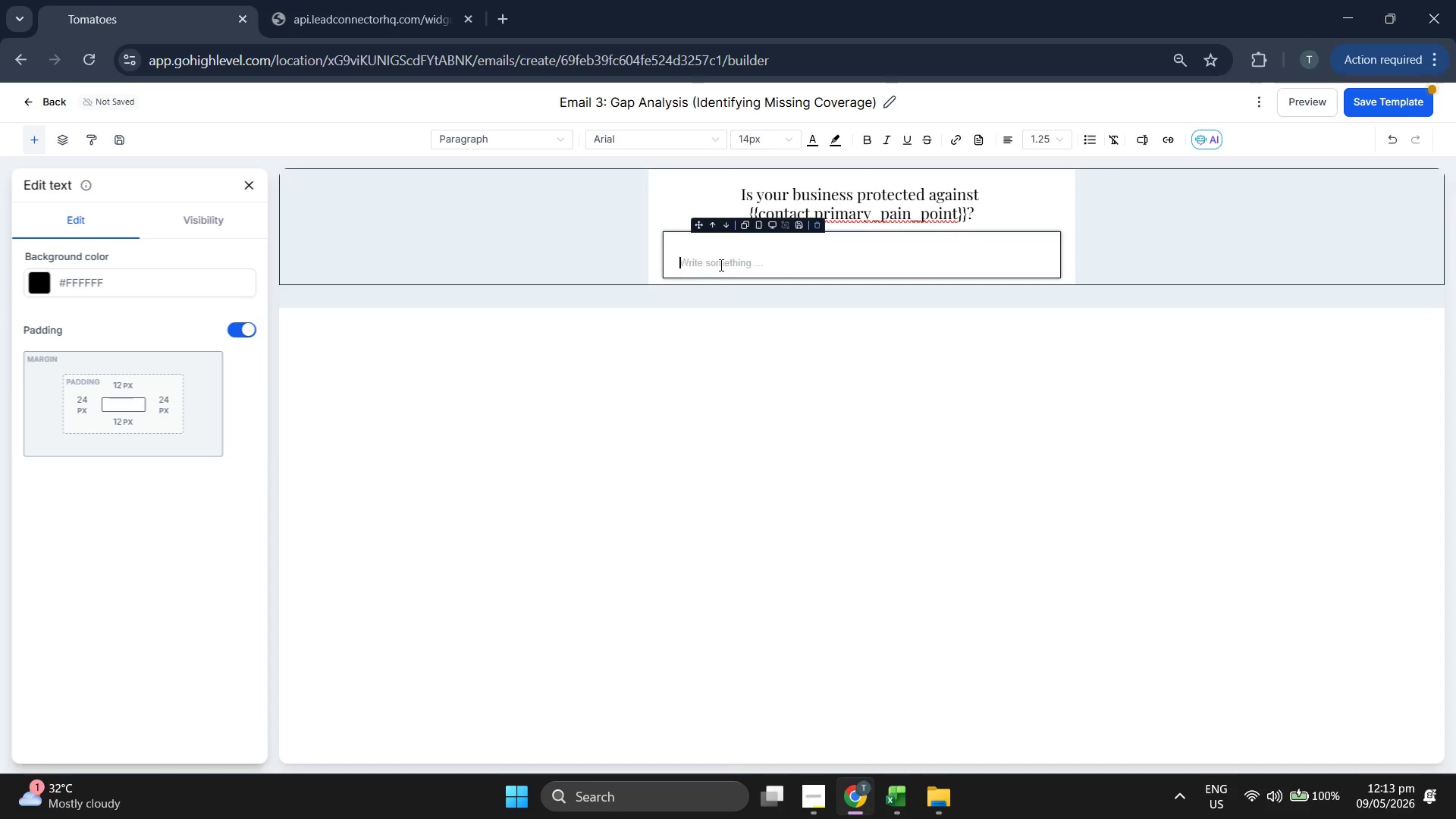 
key(Backspace)
 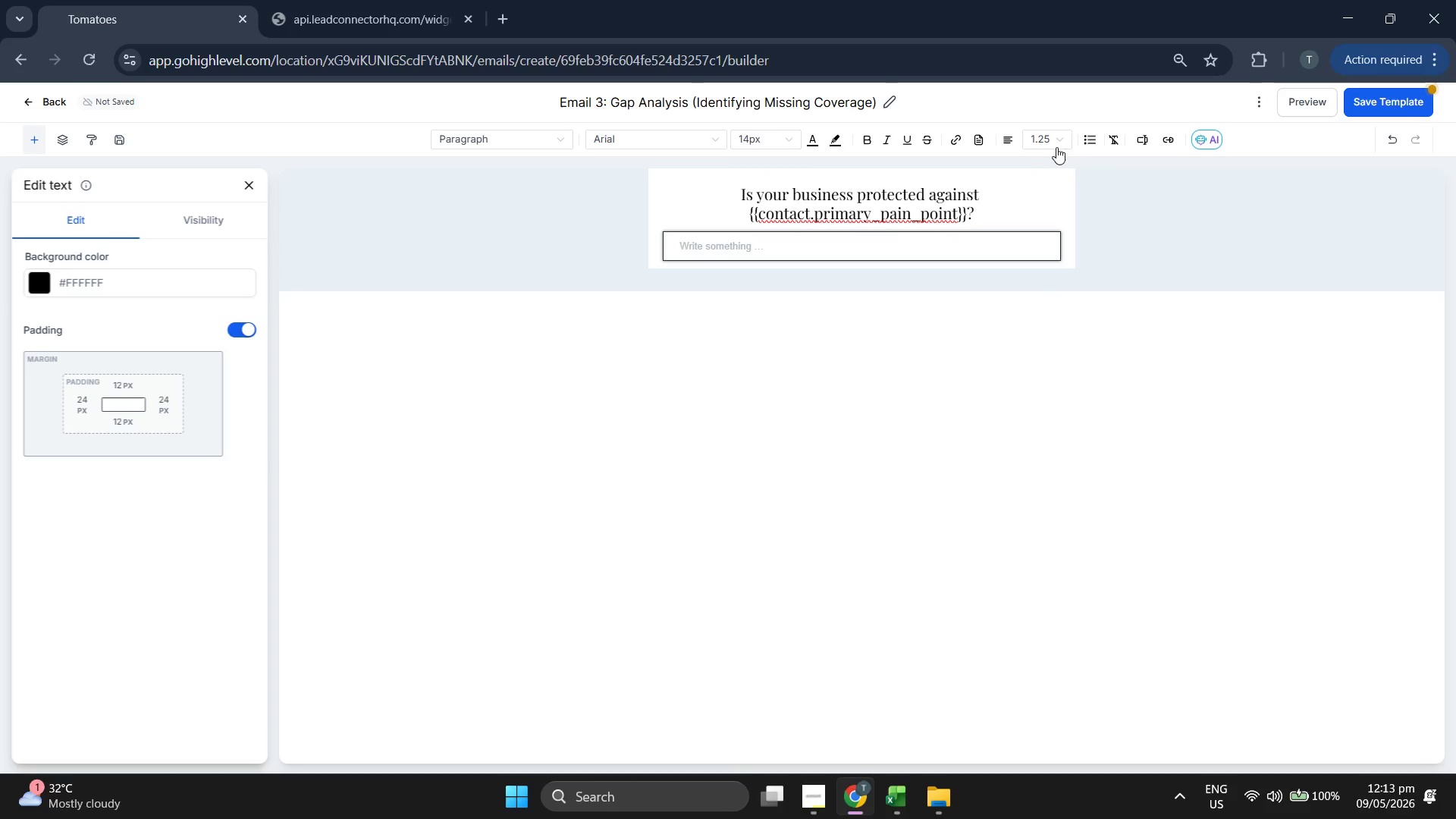 
left_click([1052, 139])
 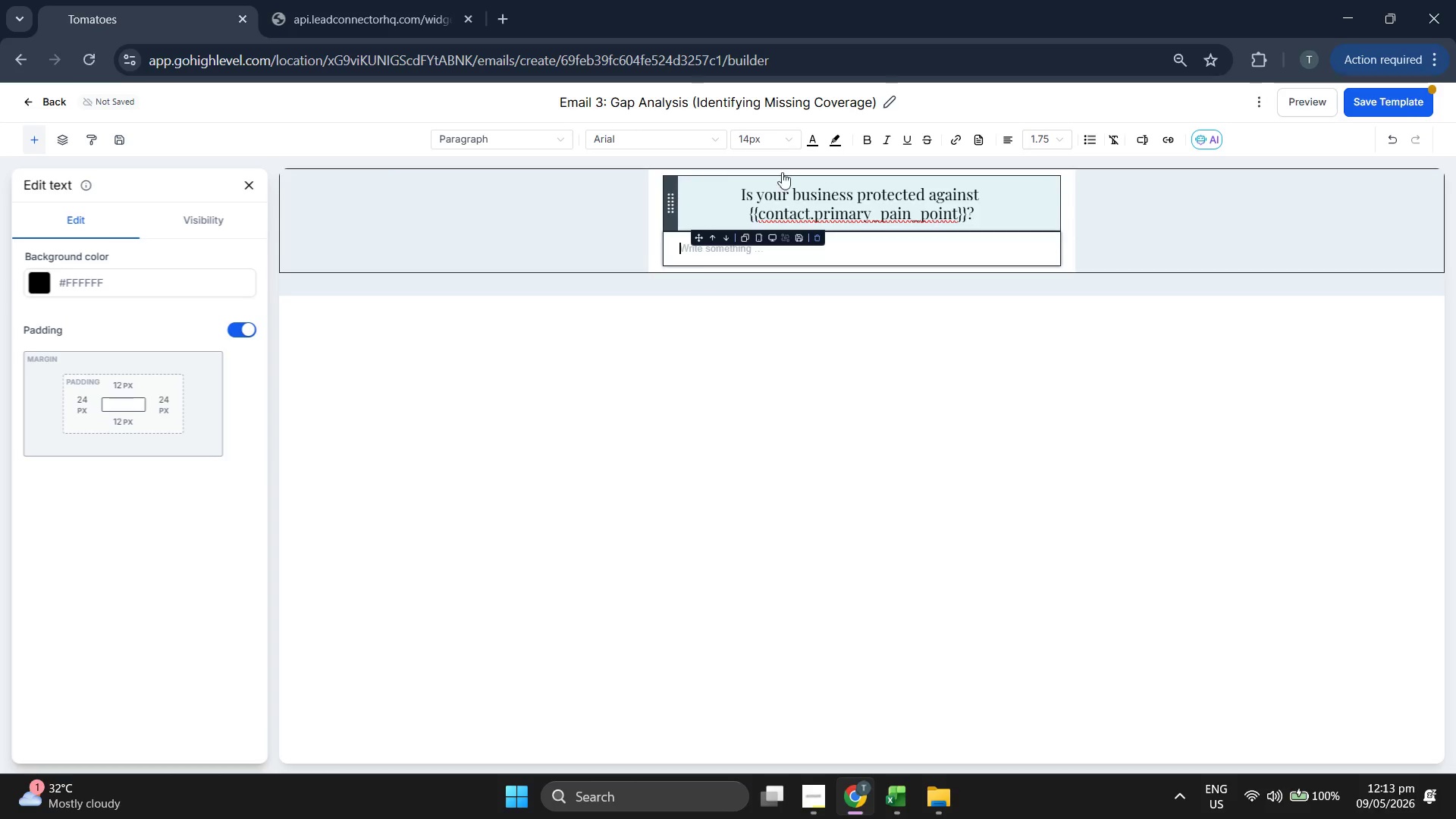 
left_click([683, 136])
 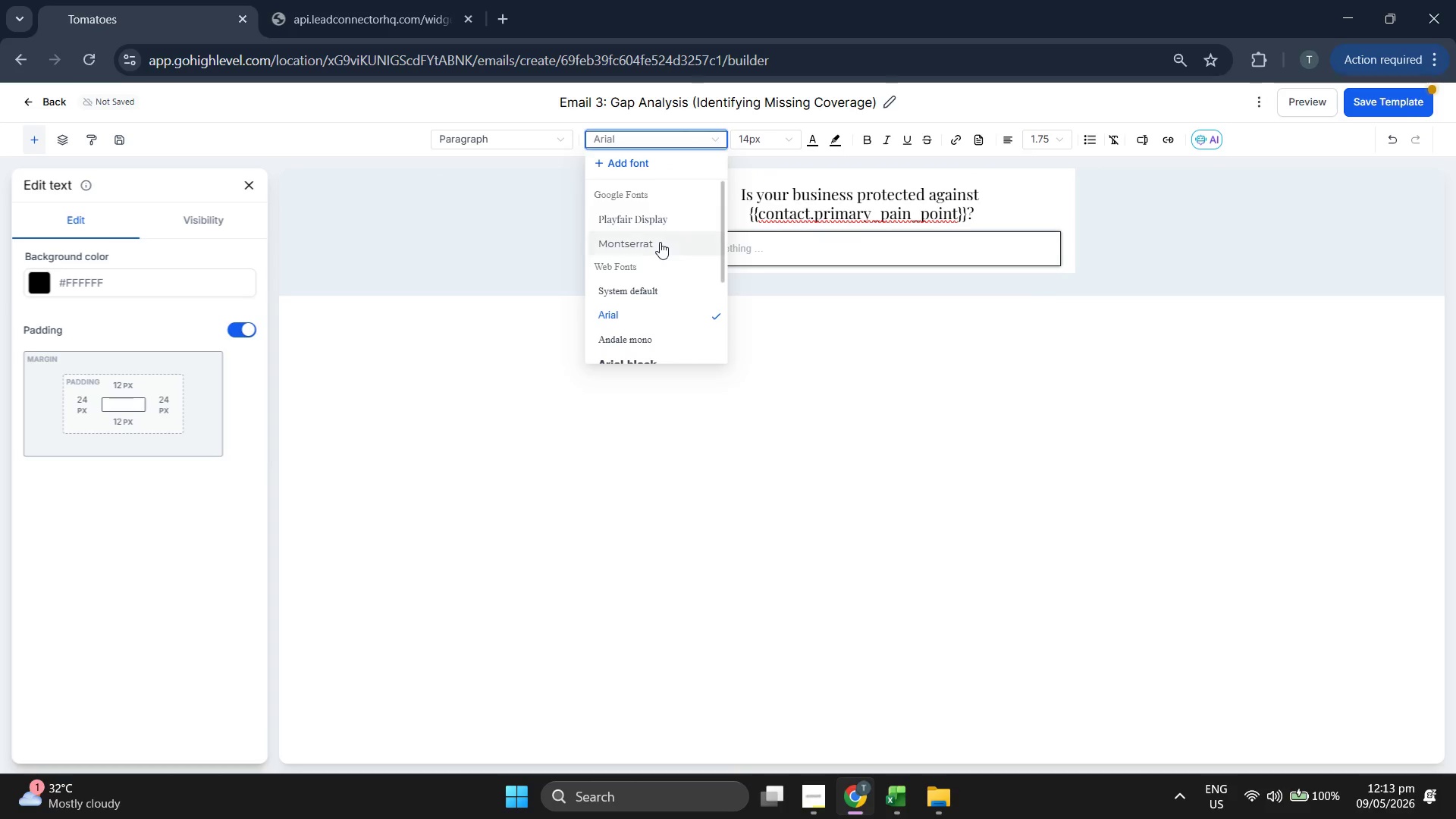 
double_click([761, 144])
 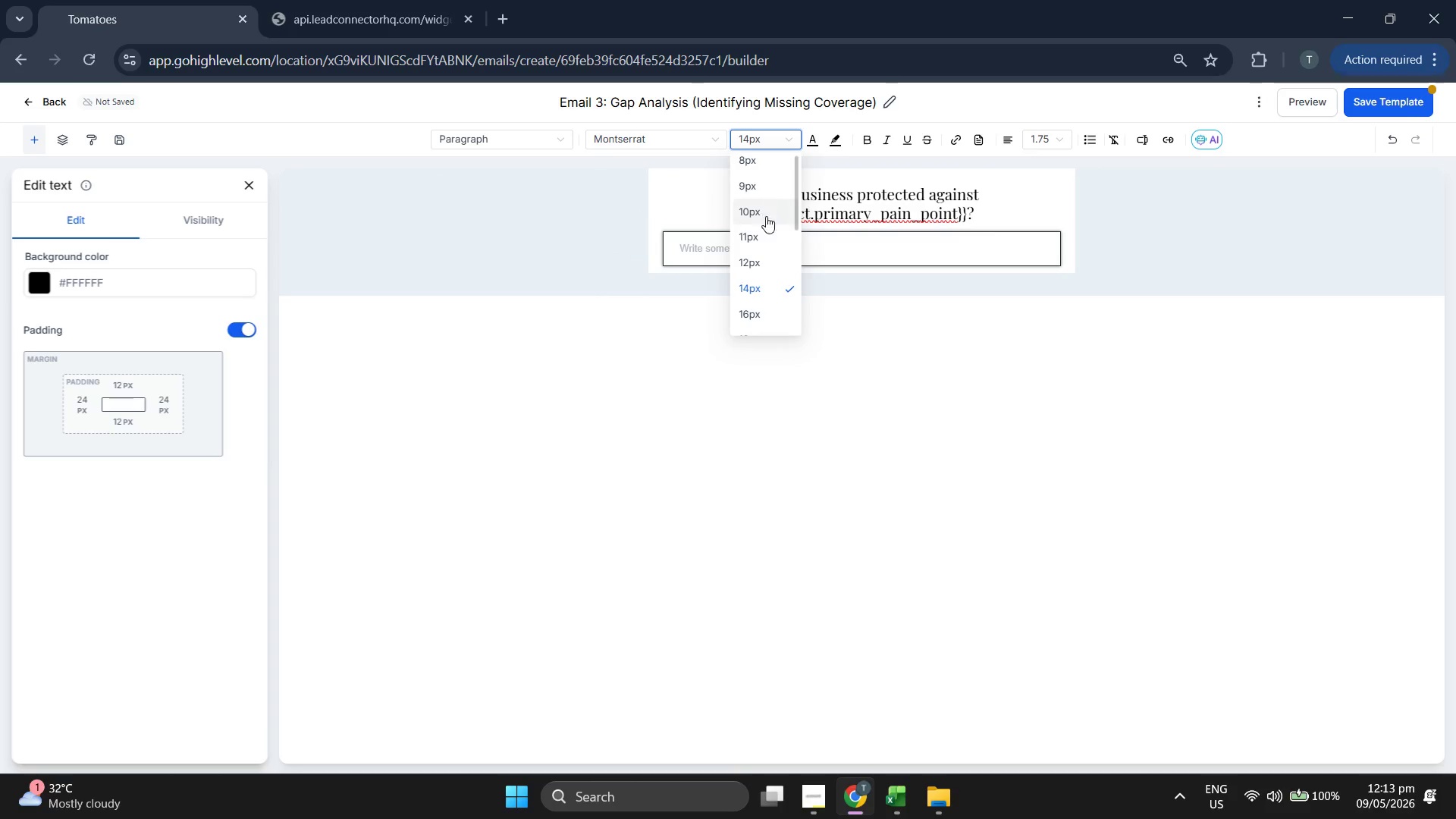 
scroll: coordinate [755, 268], scroll_direction: up, amount: 1.0
 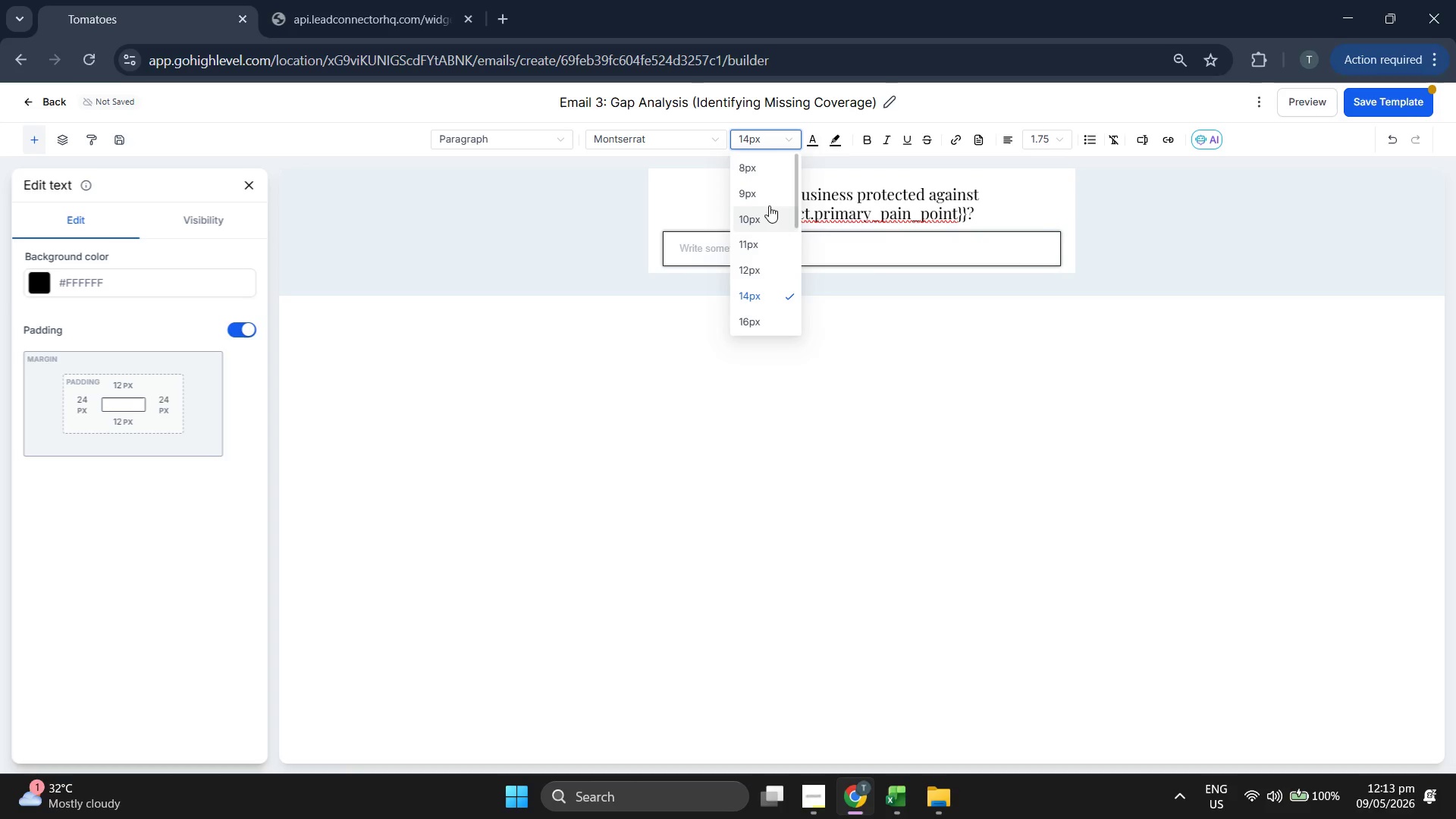 
scroll: coordinate [758, 249], scroll_direction: down, amount: 1.0
 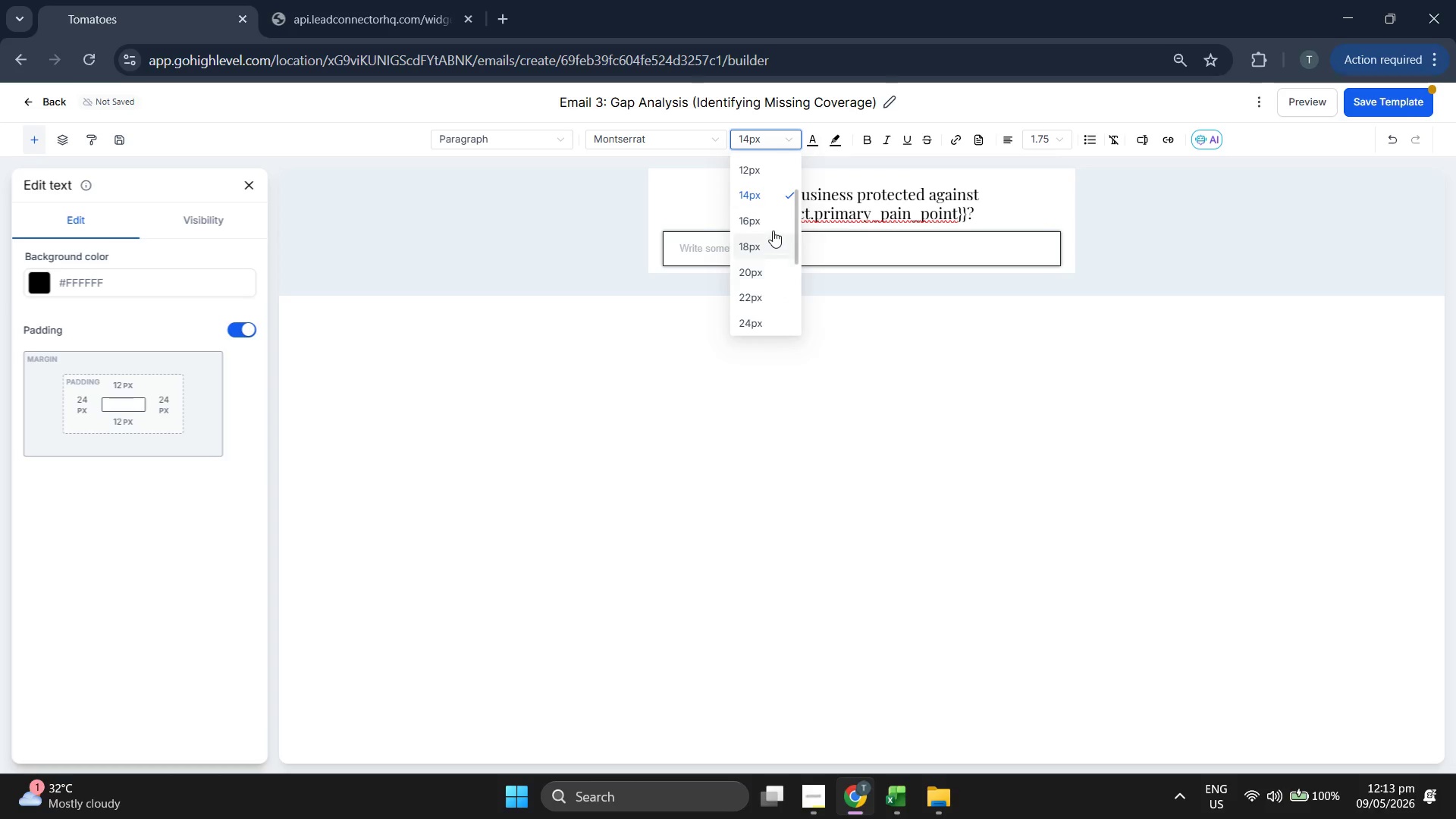 
left_click([764, 219])
 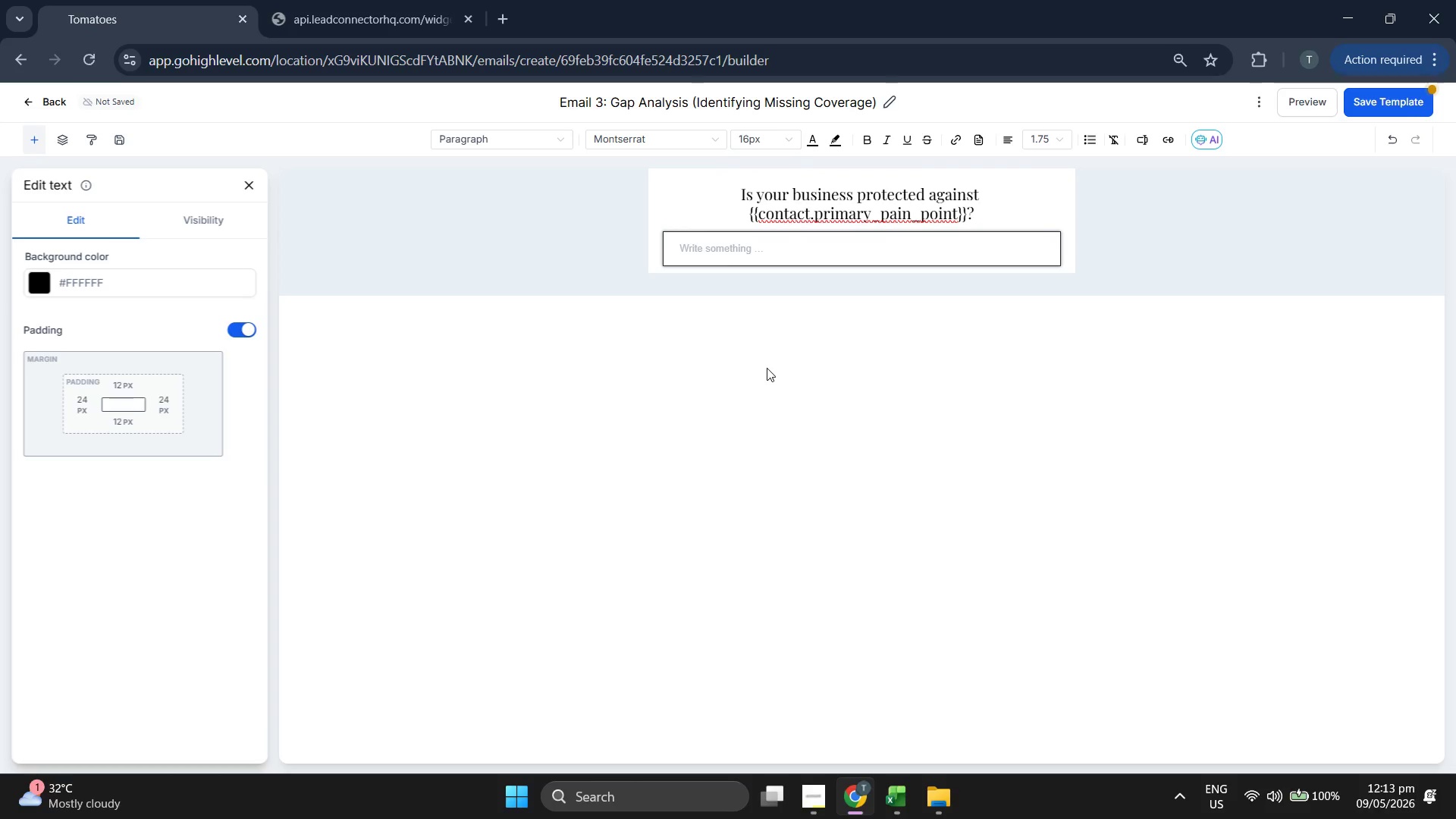 
type(Most 1099 contractors dony)
key(Backspace)
type('t relize their current)
key(Backspace)
key(Backspace)
key(Backspace)
key(Backspace)
key(Backspace)
key(Backspace)
key(Backspace)
key(Backspace)
key(Backspace)
key(Backspace)
key(Backspace)
key(Backspace)
key(Backspace)
key(Backspace)
key(Backspace)
key(Backspace)
key(Backspace)
key(Backspace)
type(alize ther)
key(Backspace)
type(ir current plan ha )
key(Backspace)
type(=s )
key(Backspace)
key(Backspace)
key(Backspace)
type(s mahj)
key(Backspace)
key(Backspace)
type(jor )
 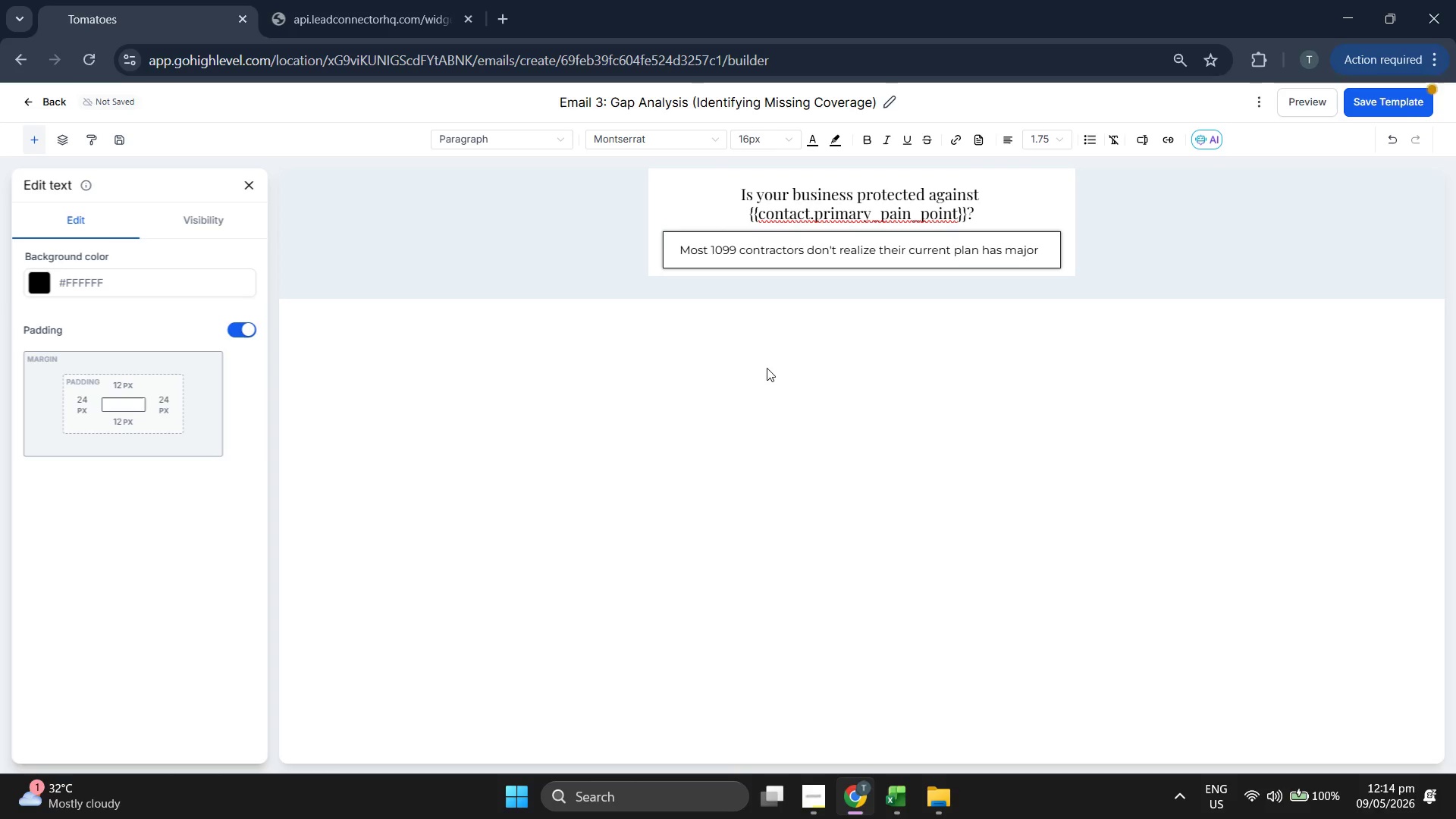 
type(gaps when it comre)
key(Backspace)
type(s to {{contact)
 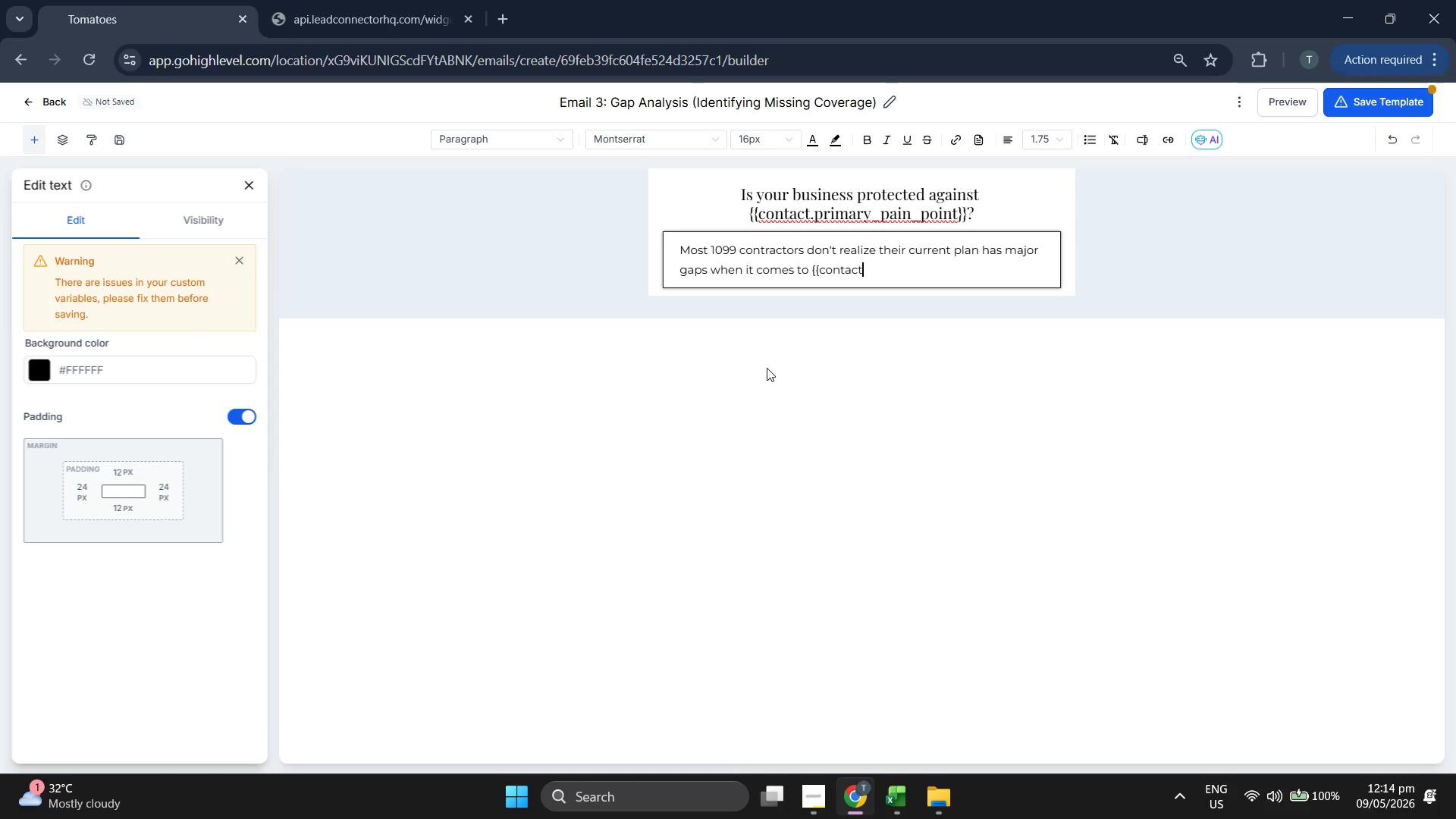 
type(.primary_)
 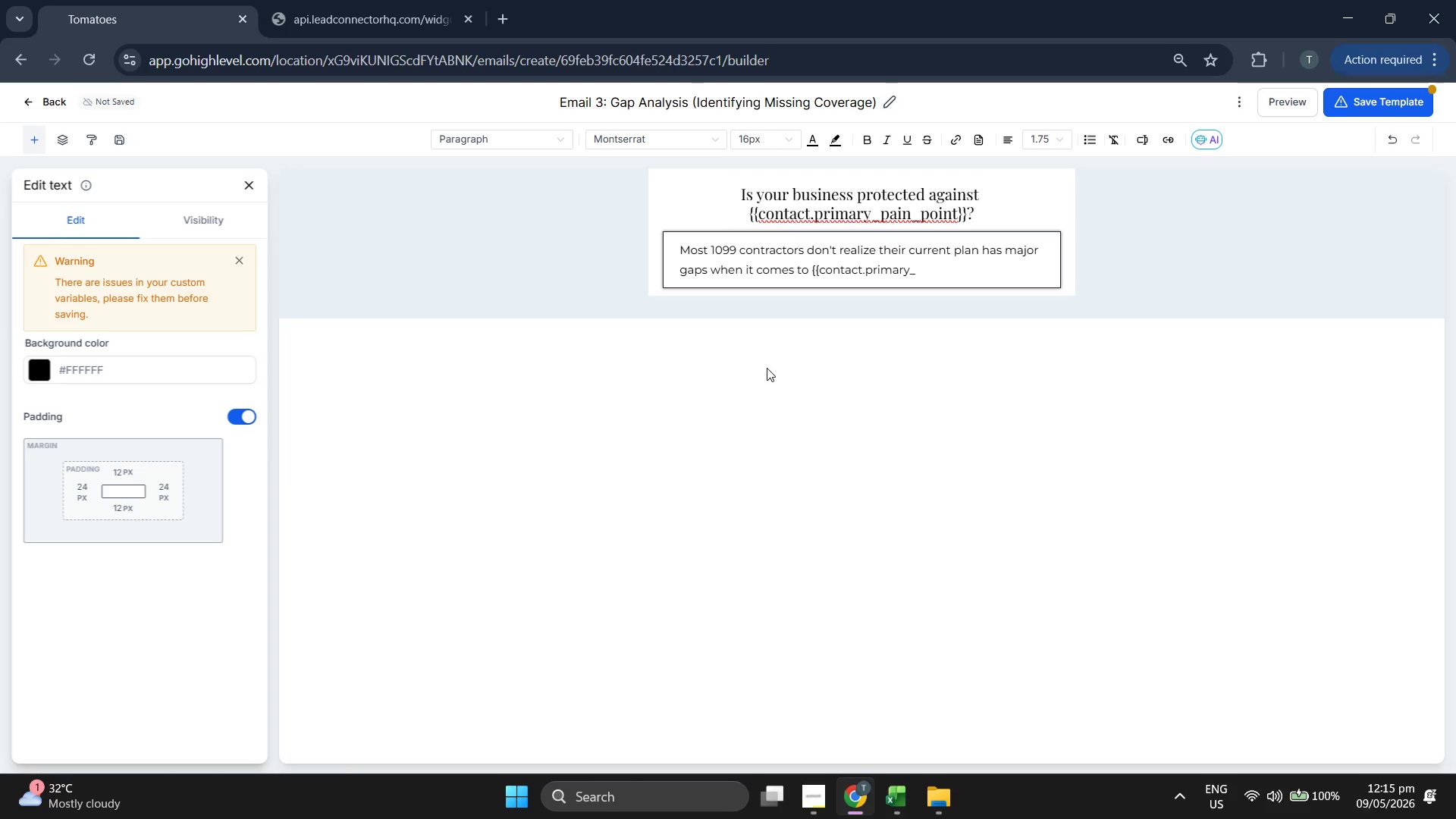 
type(paint_point}})
 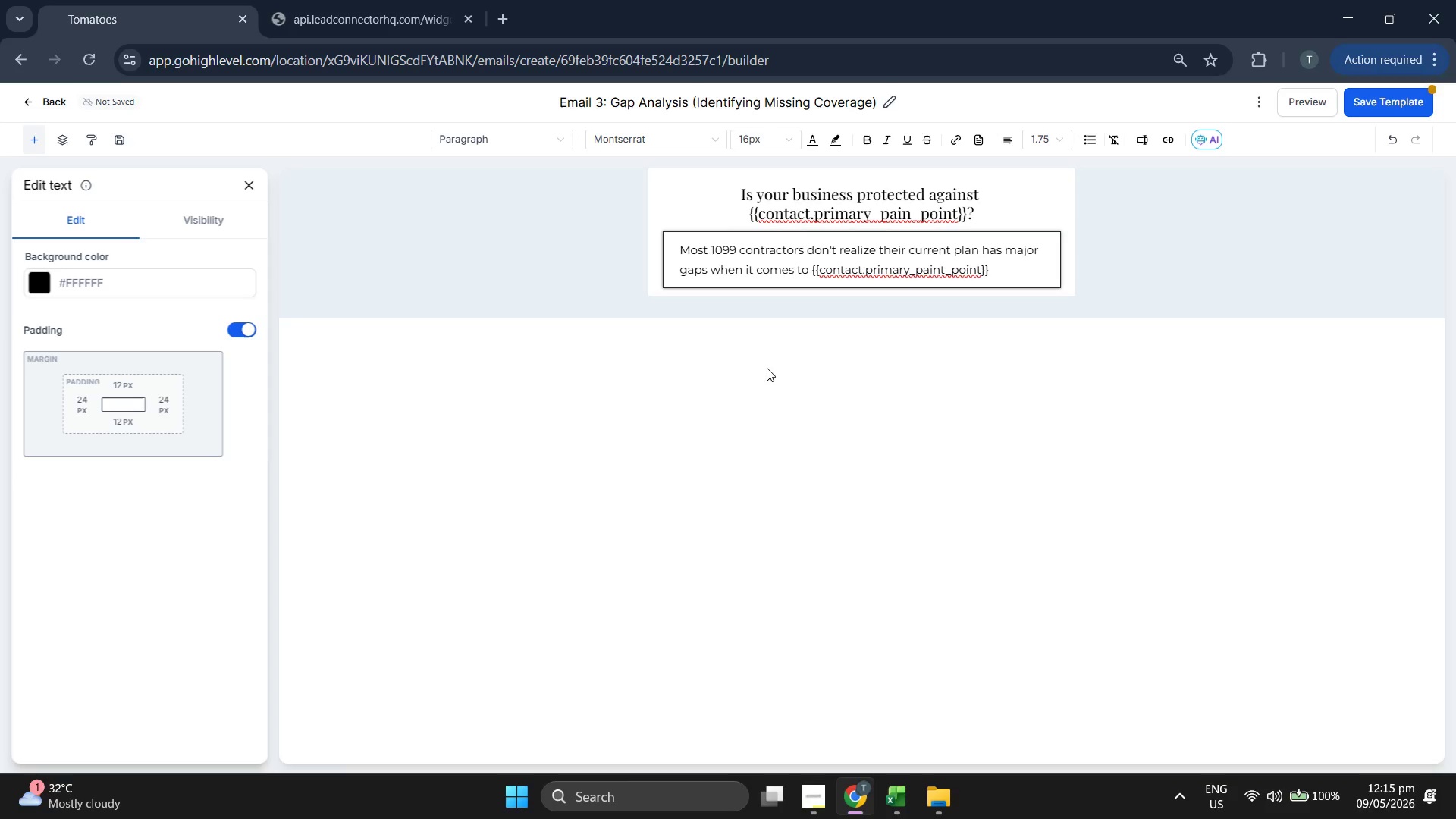 
type(,)
key(Backspace)
type(. Our data shows that)
 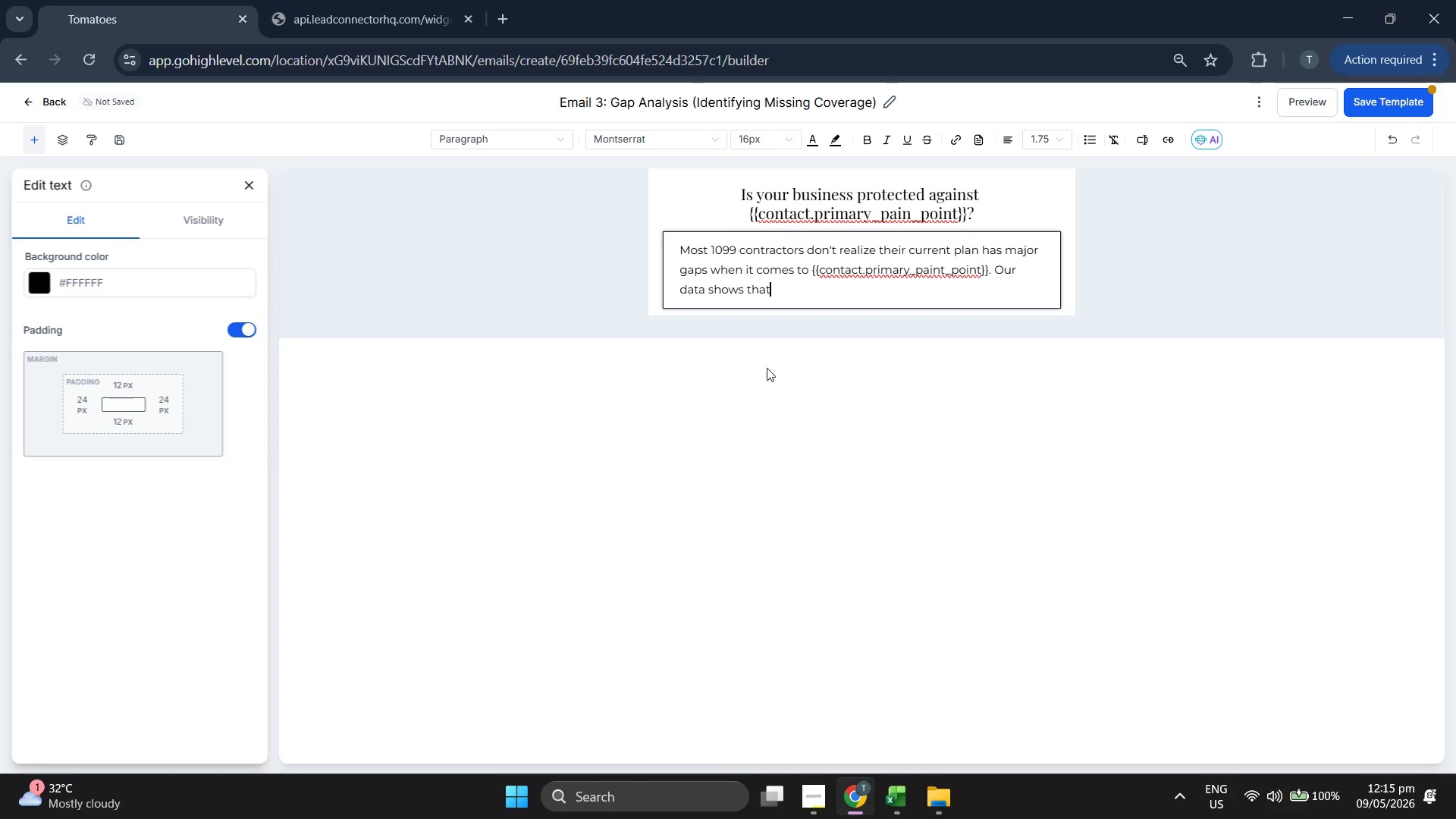 
key(Space)
 